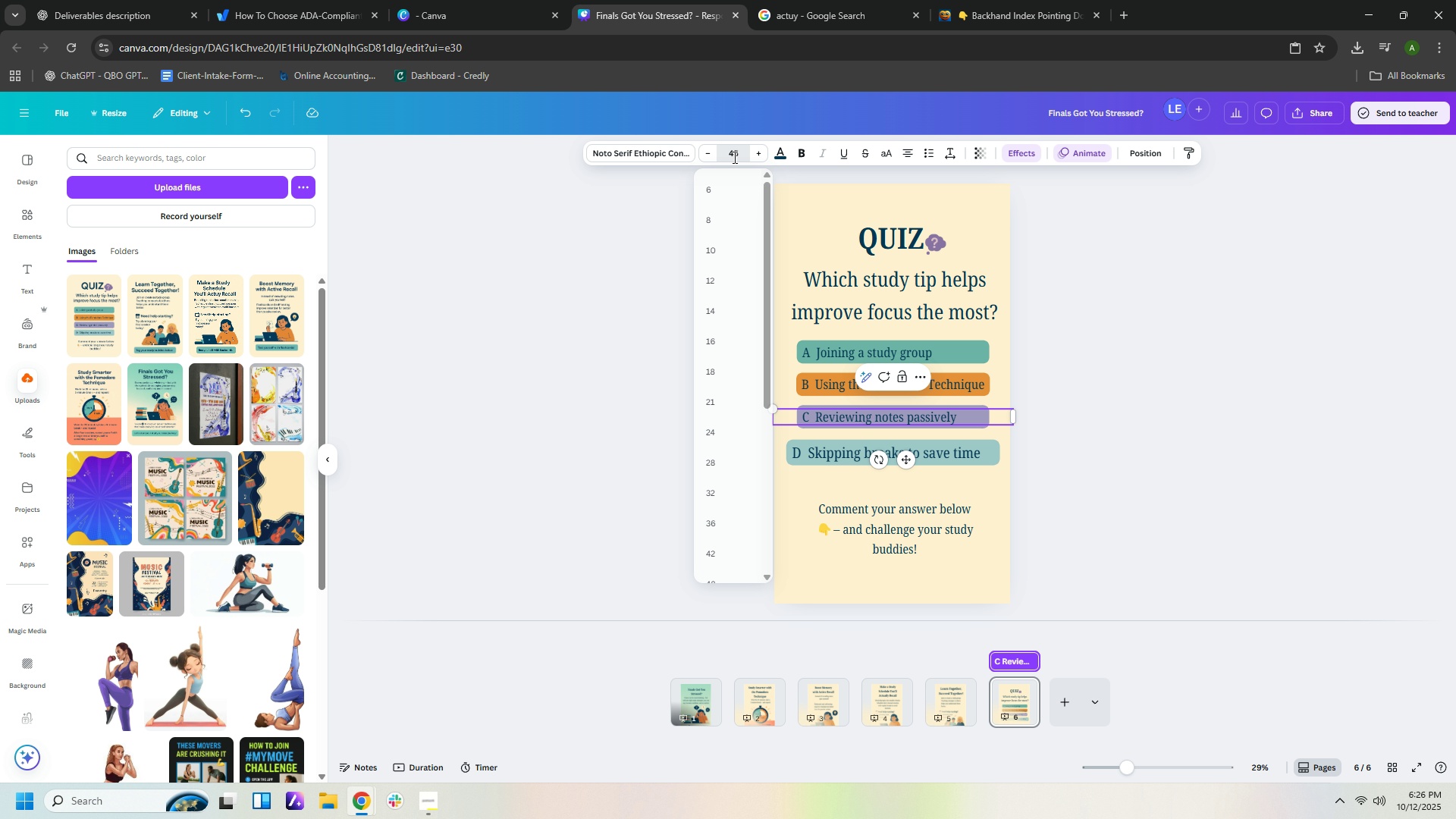 
key(NumpadEnter)
 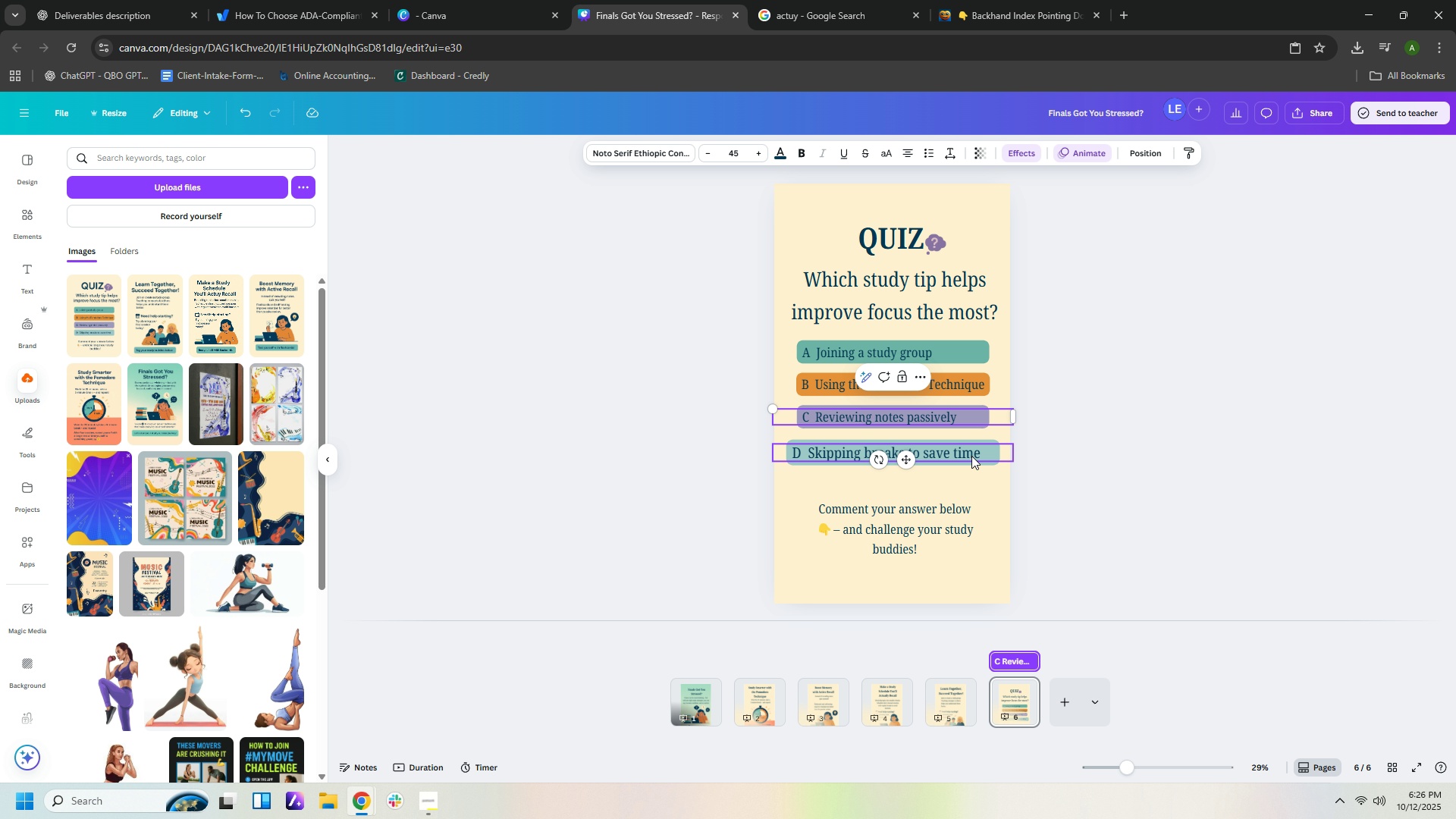 
left_click([969, 450])
 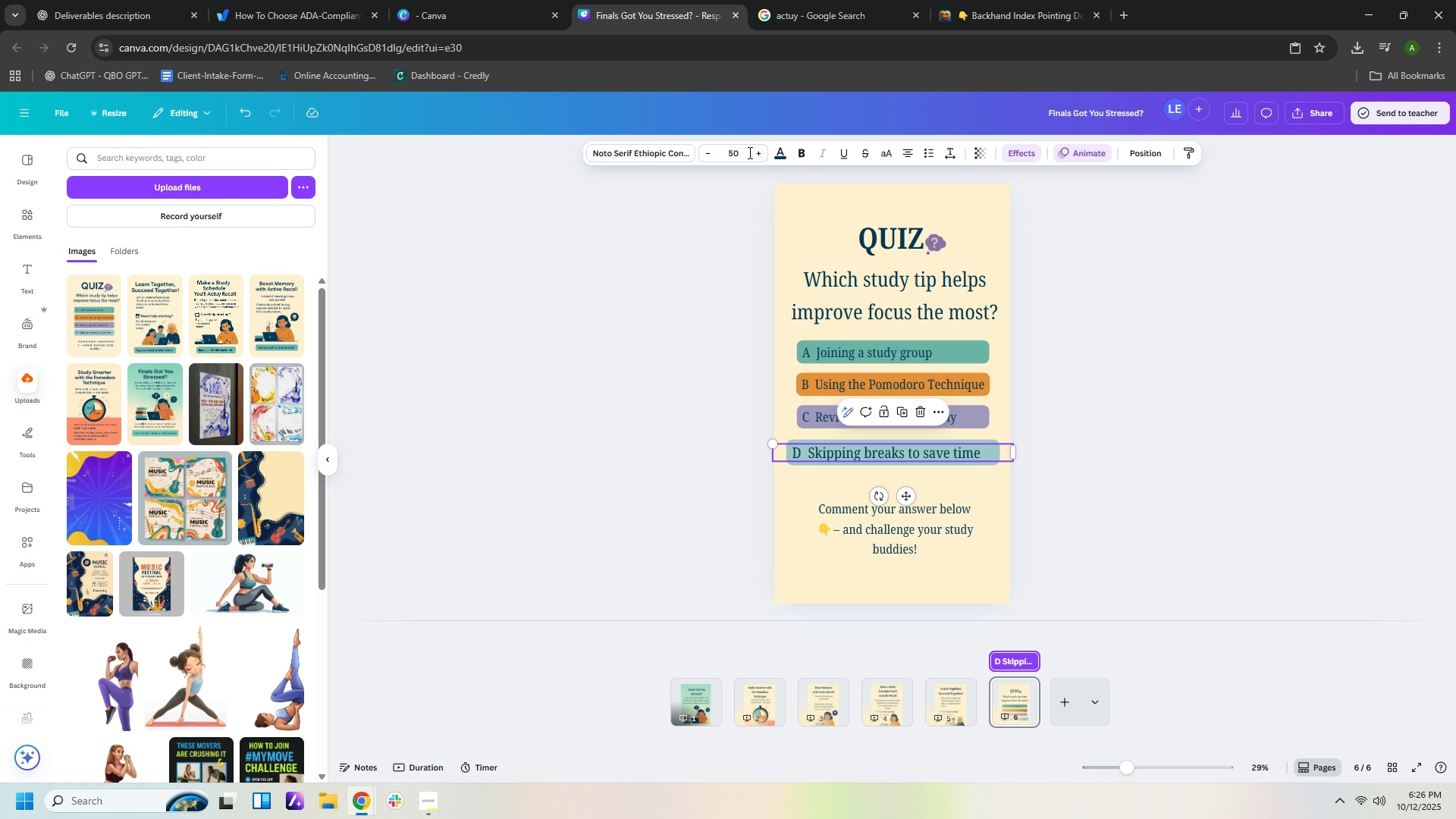 
left_click([746, 156])
 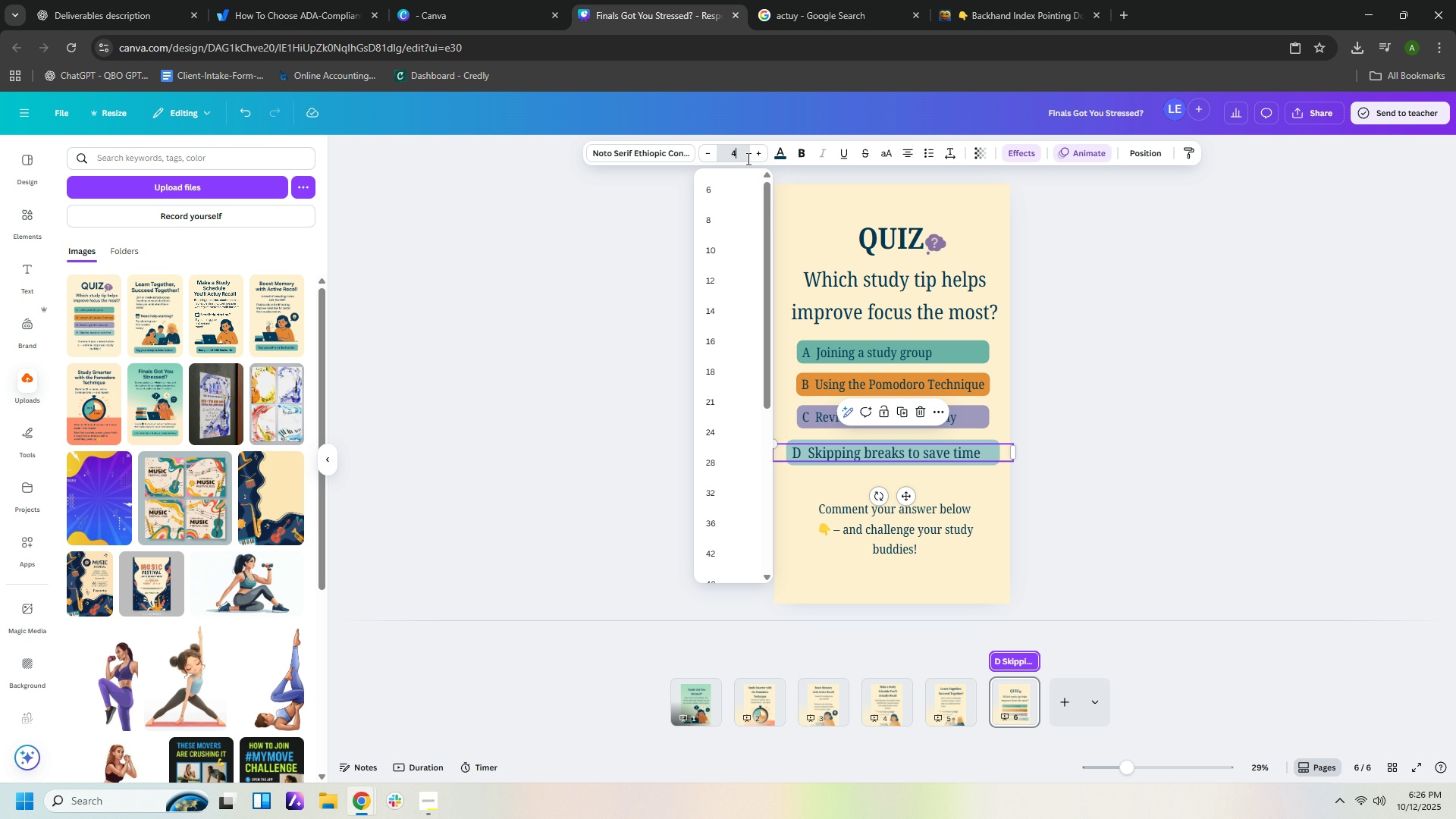 
key(Numpad4)
 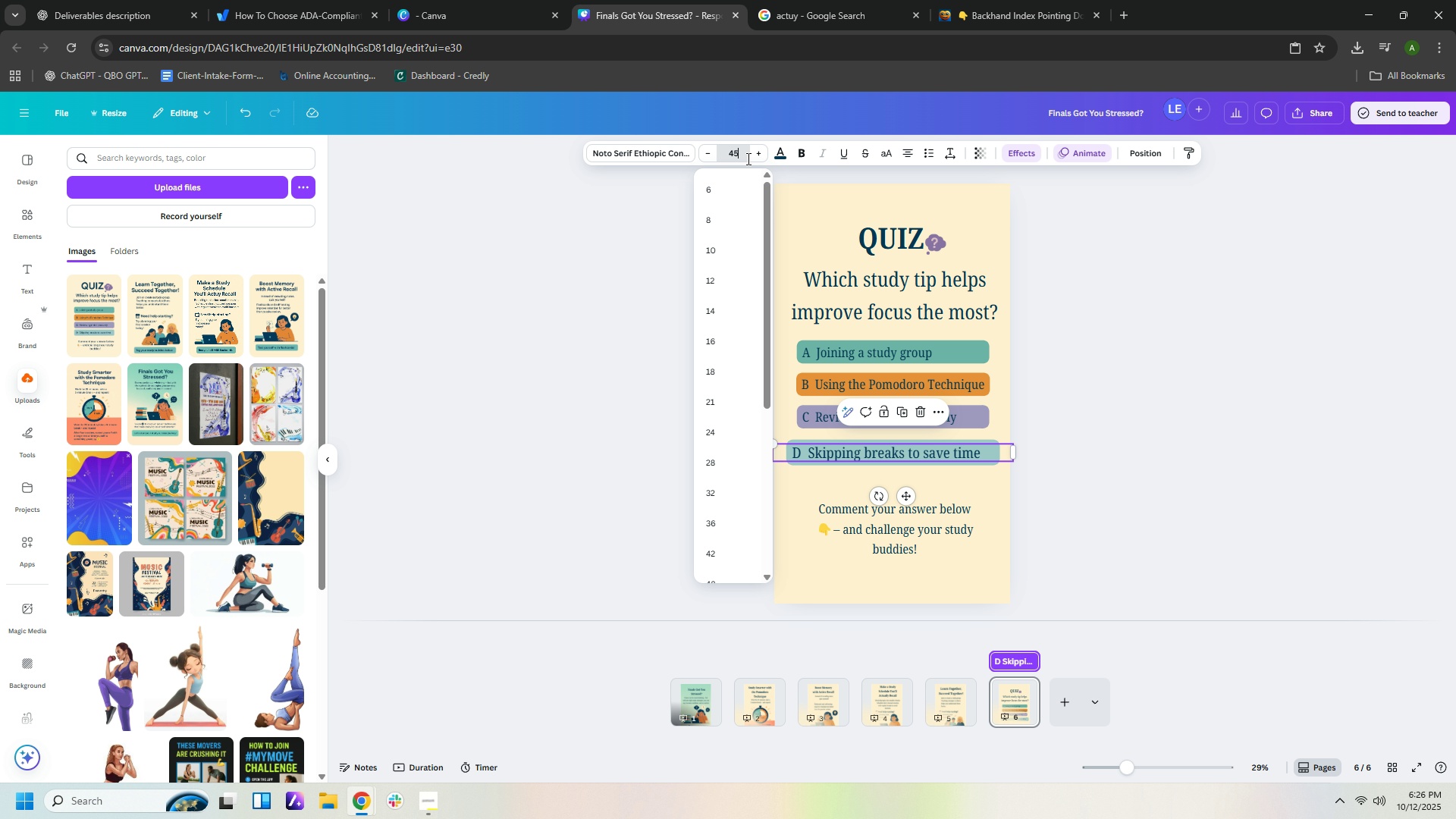 
key(Numpad5)
 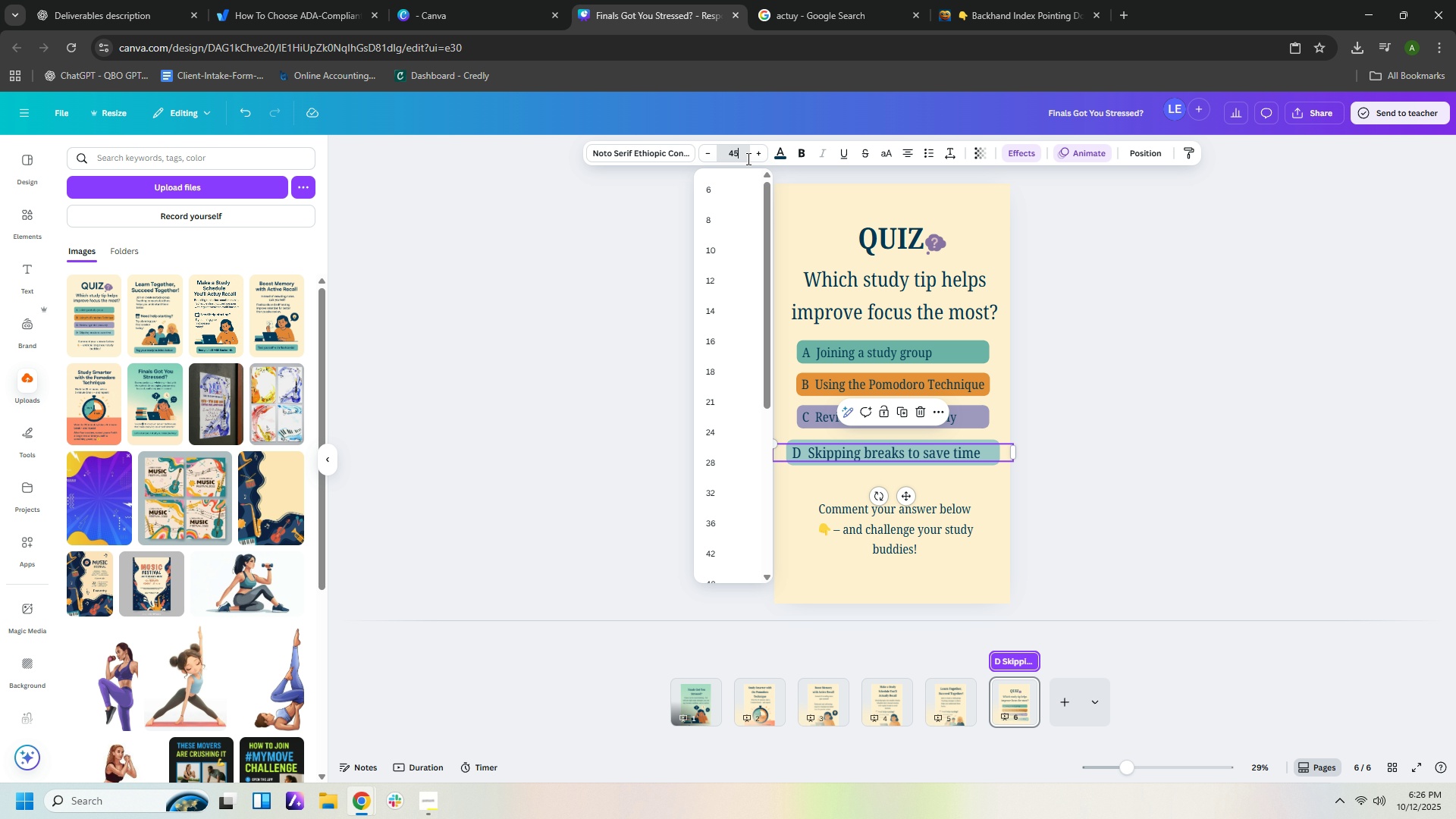 
key(NumpadEnter)
 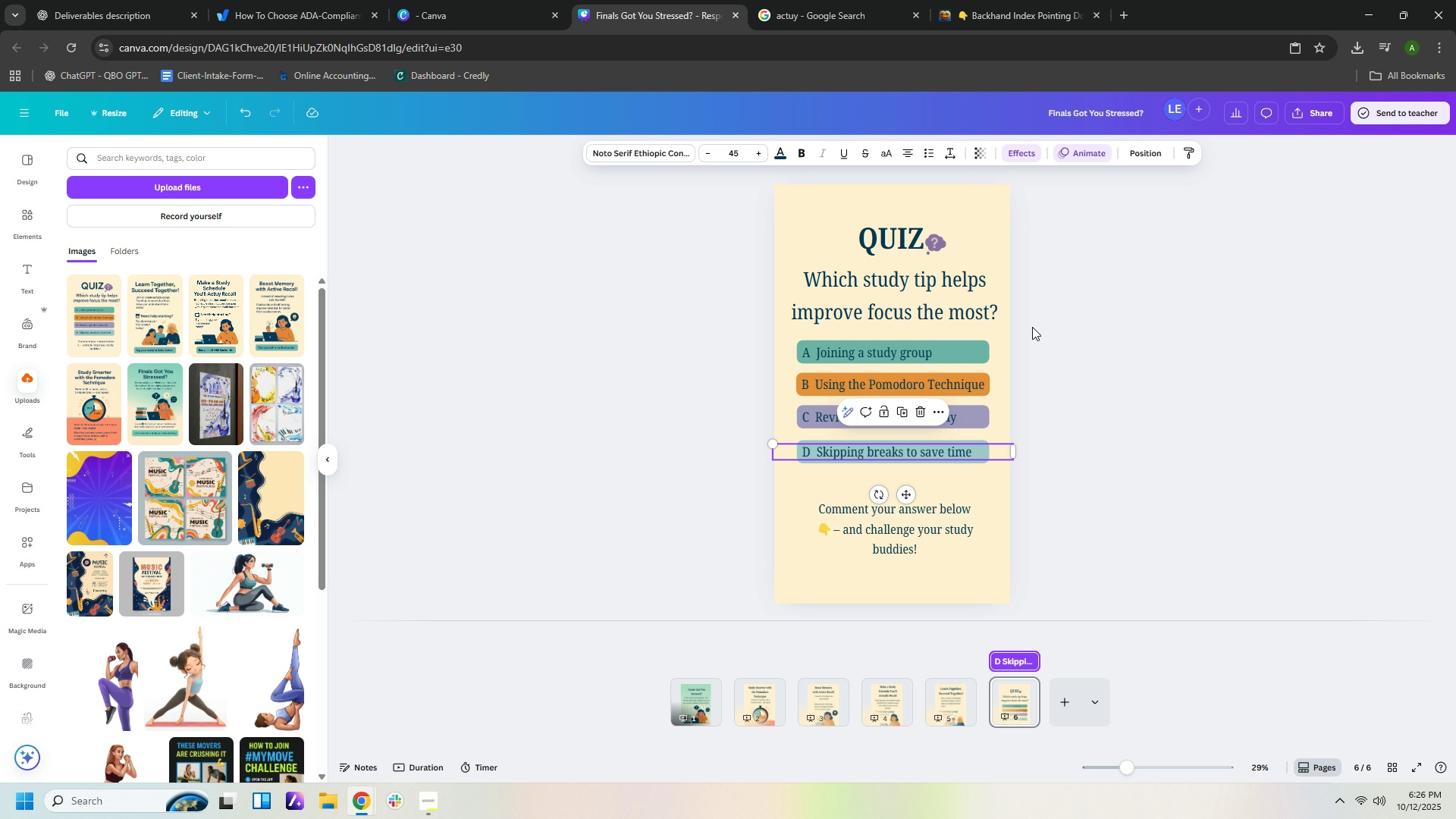 
left_click([1043, 334])
 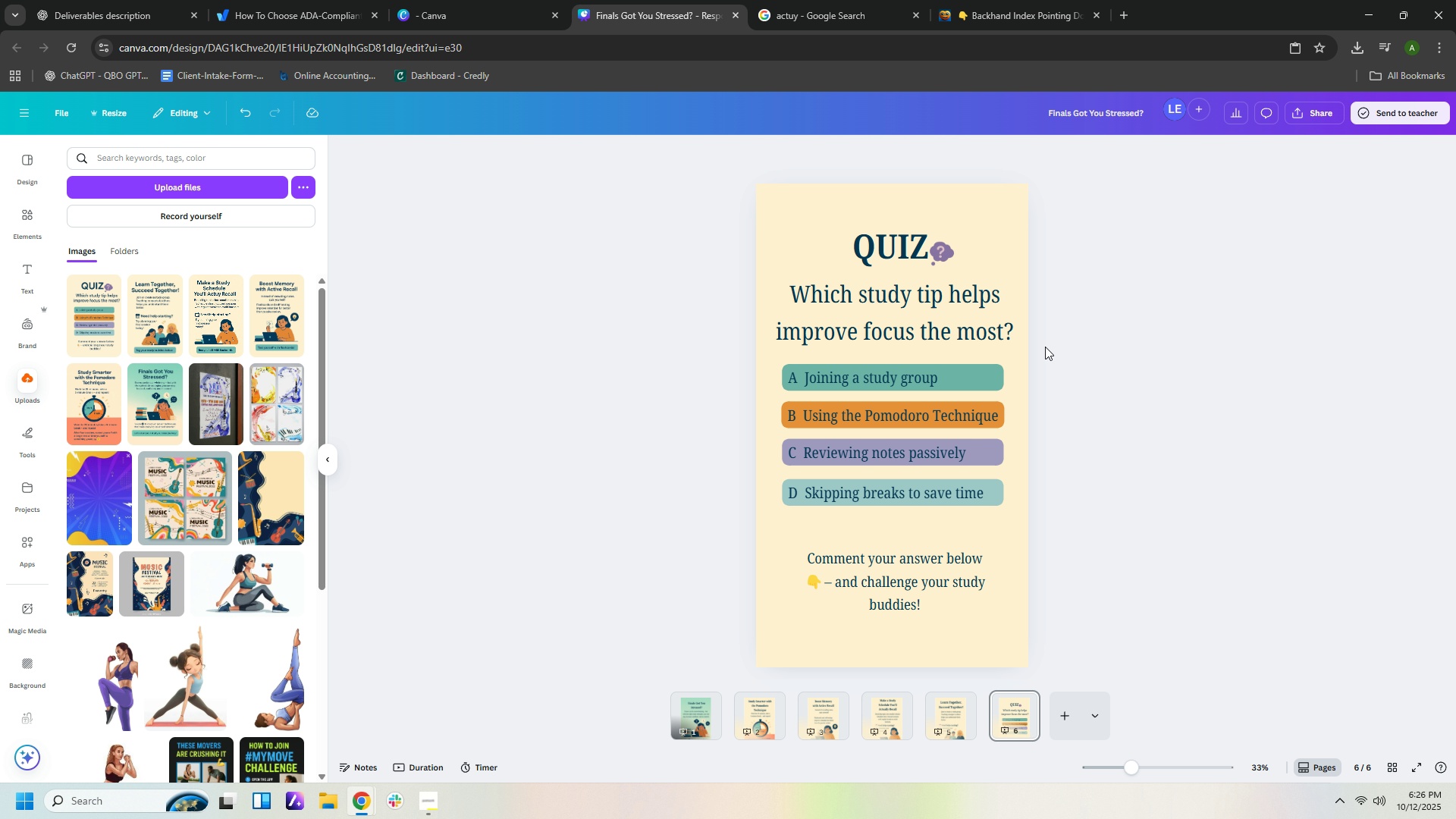 
mouse_move([1049, 366])
 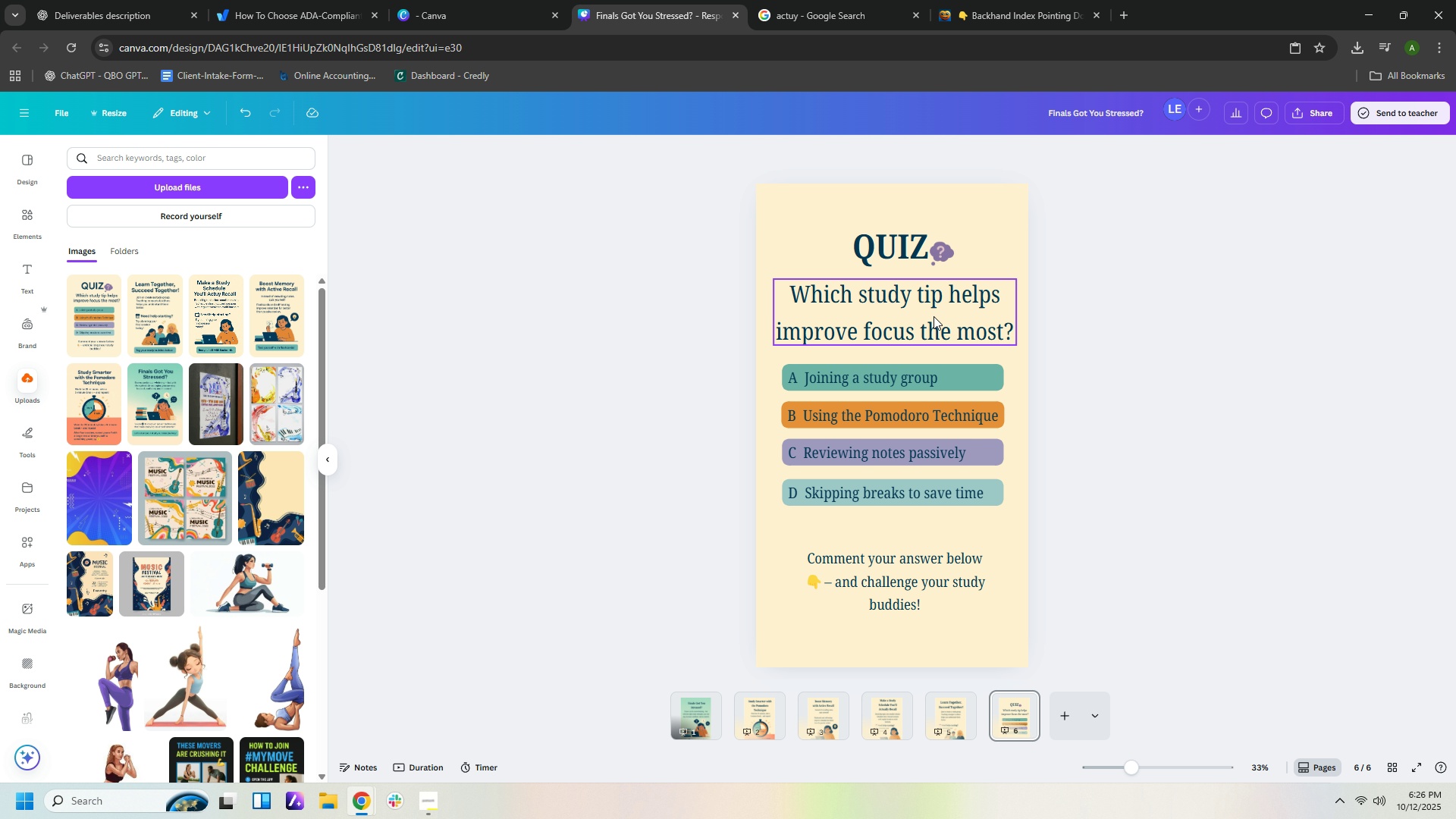 
left_click([934, 316])
 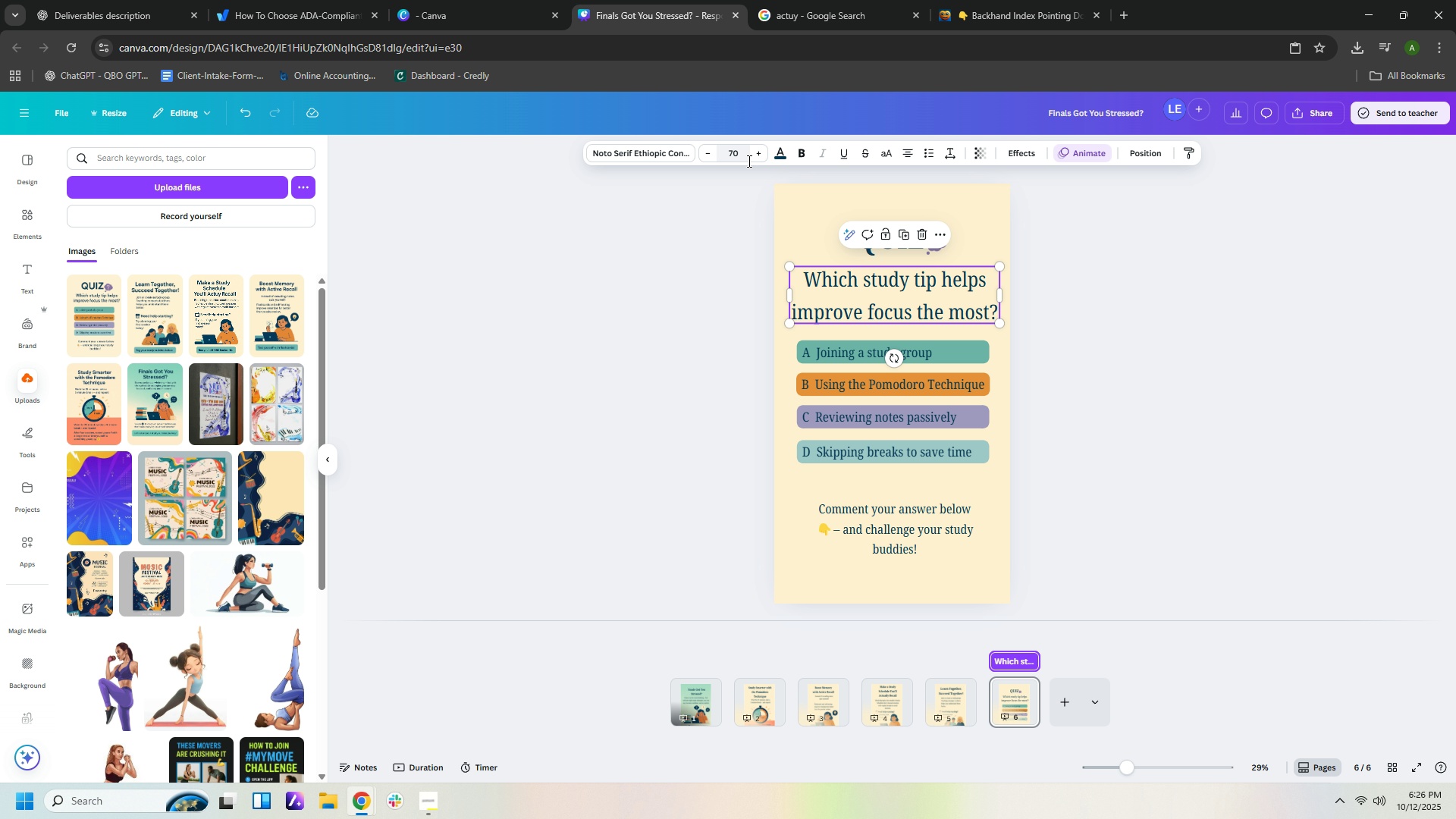 
left_click([748, 161])
 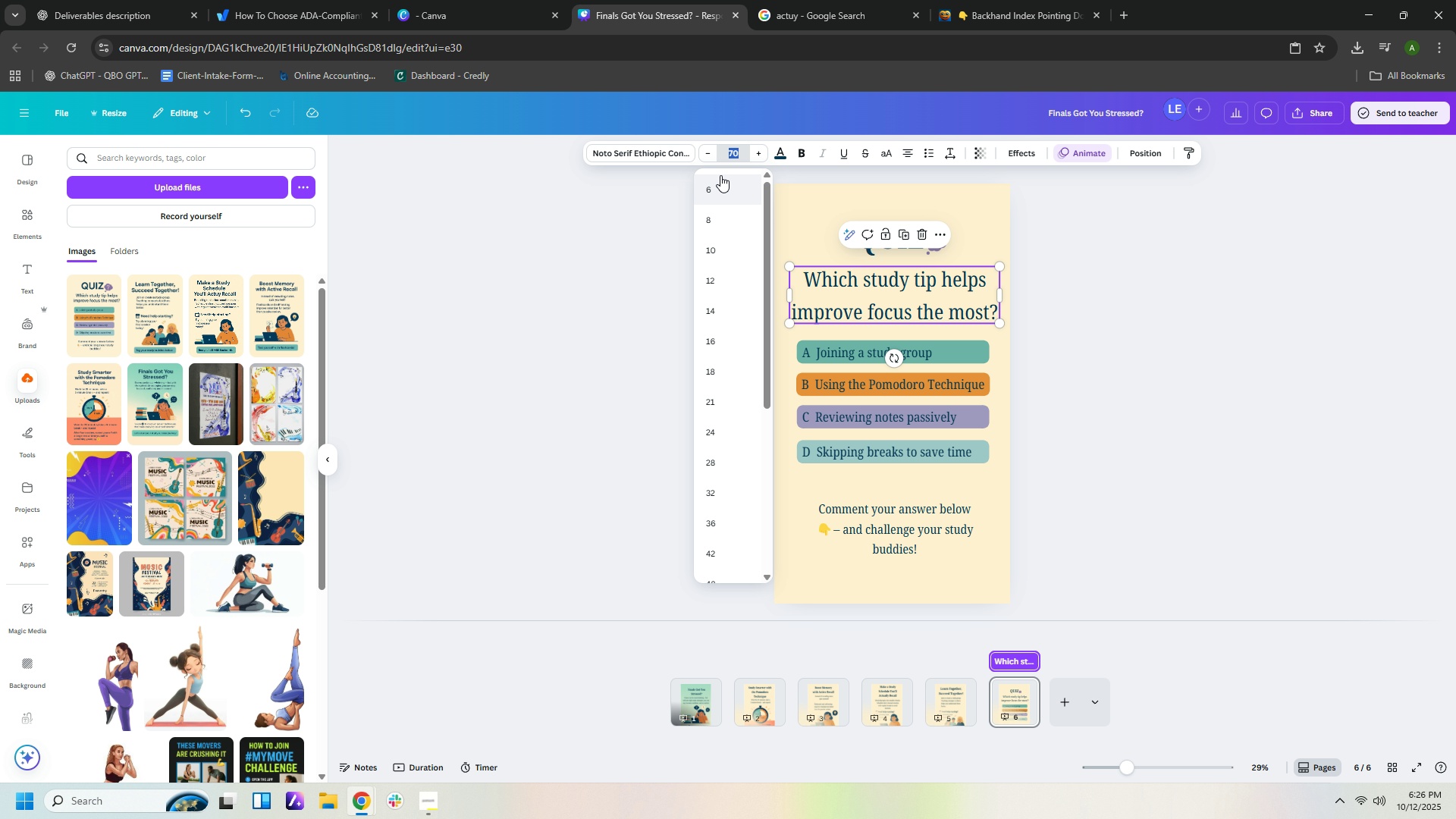 
key(Numpad6)
 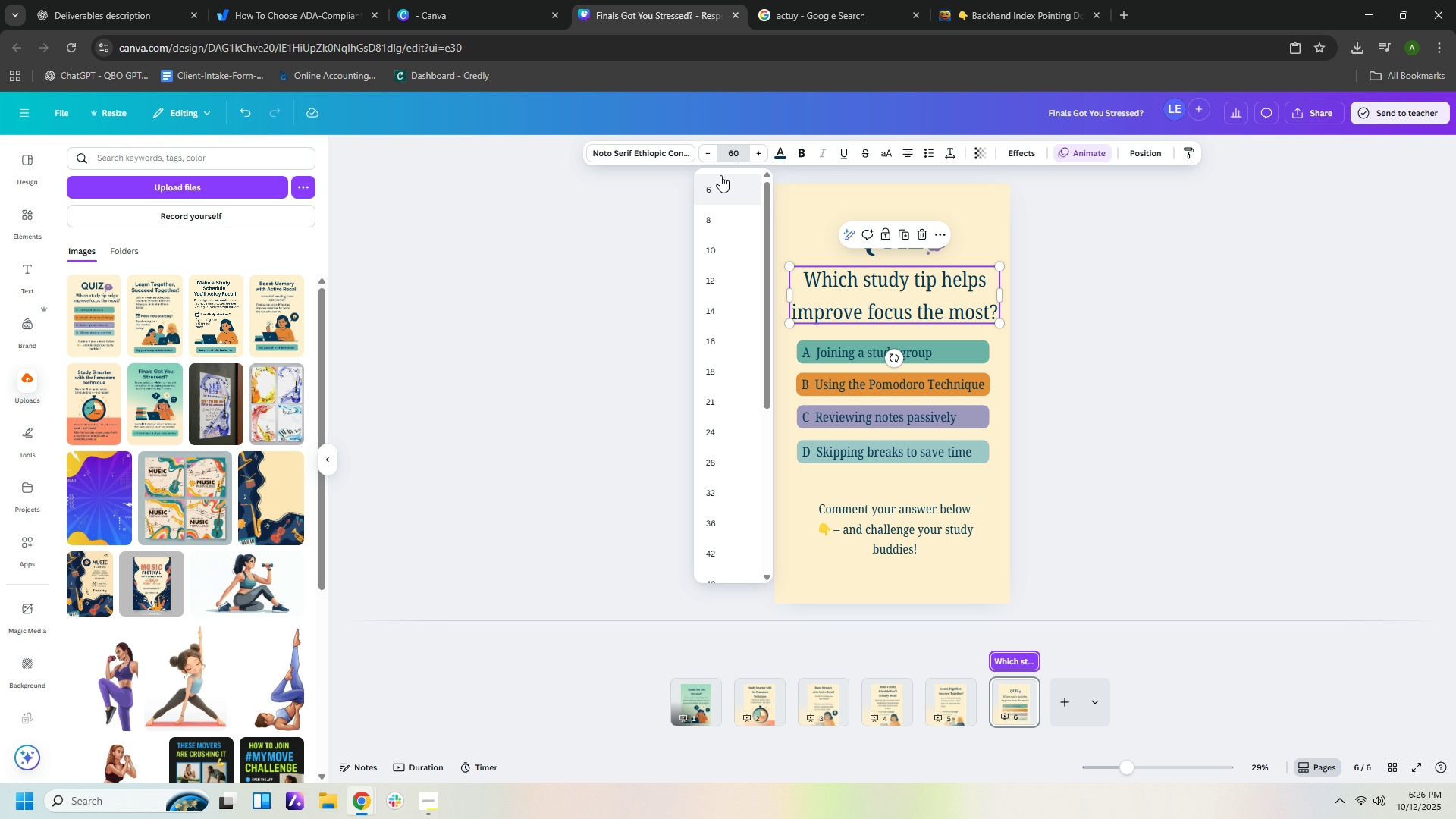 
key(Numpad0)
 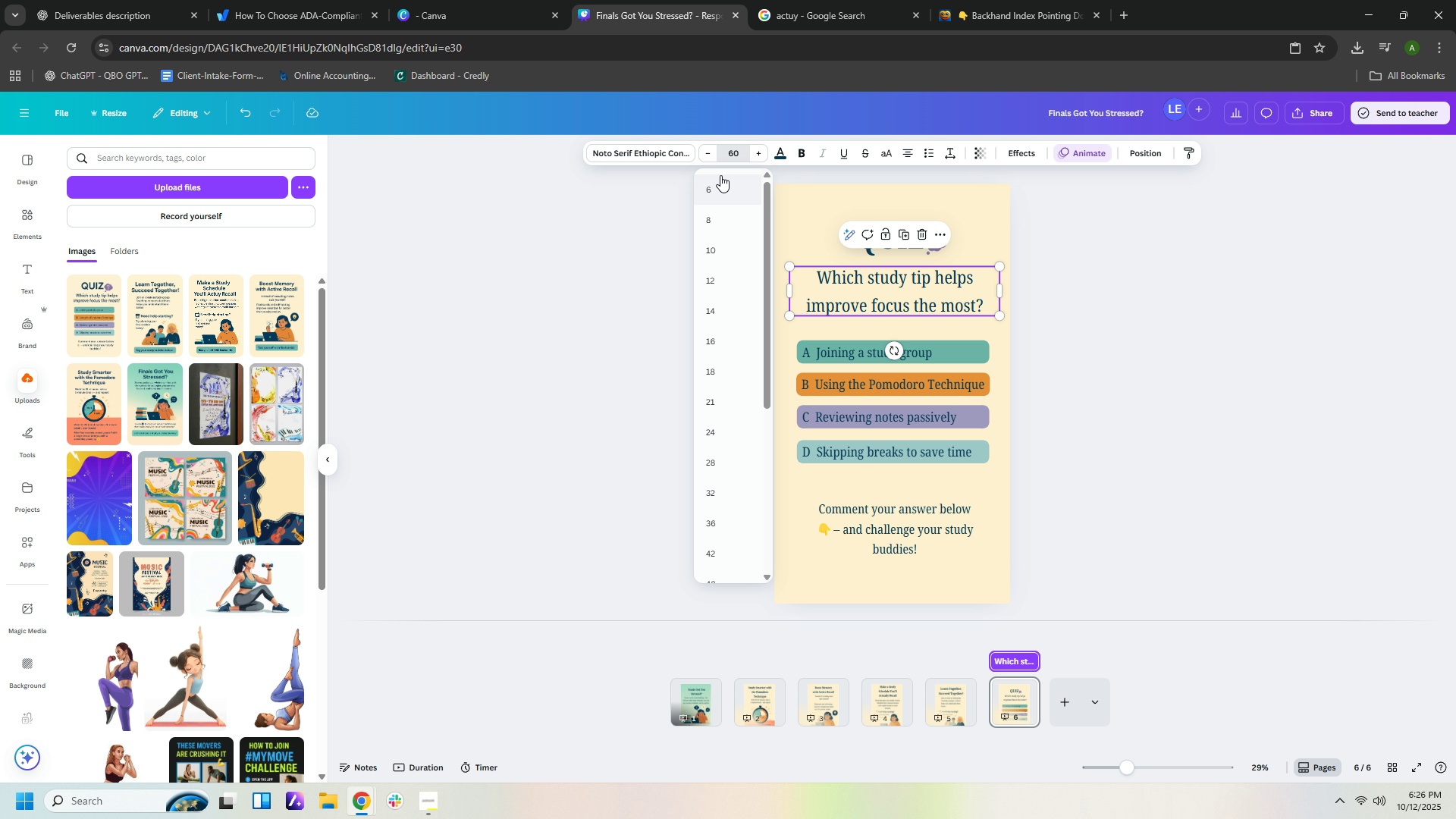 
key(NumpadEnter)
 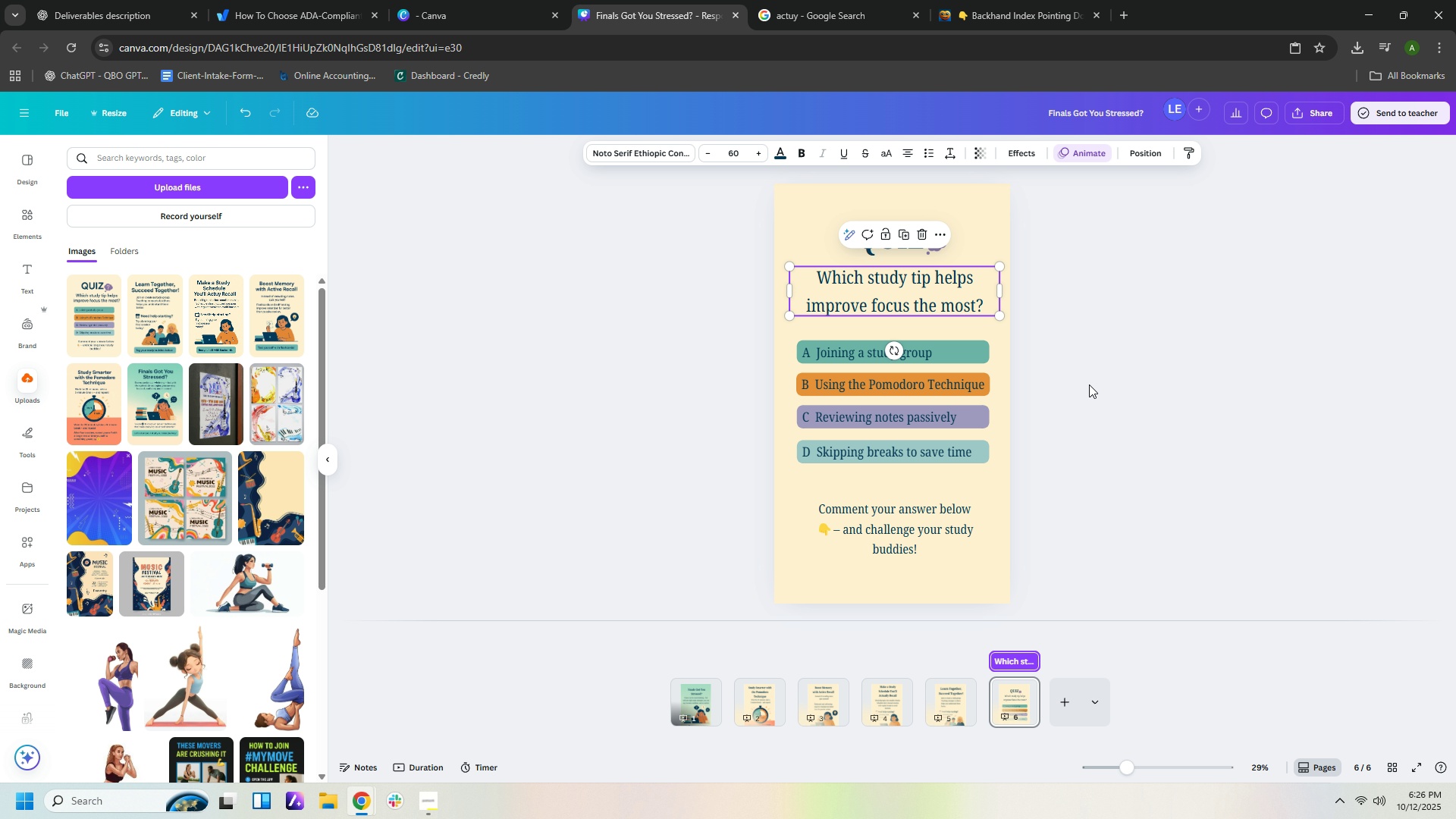 
left_click([1090, 384])
 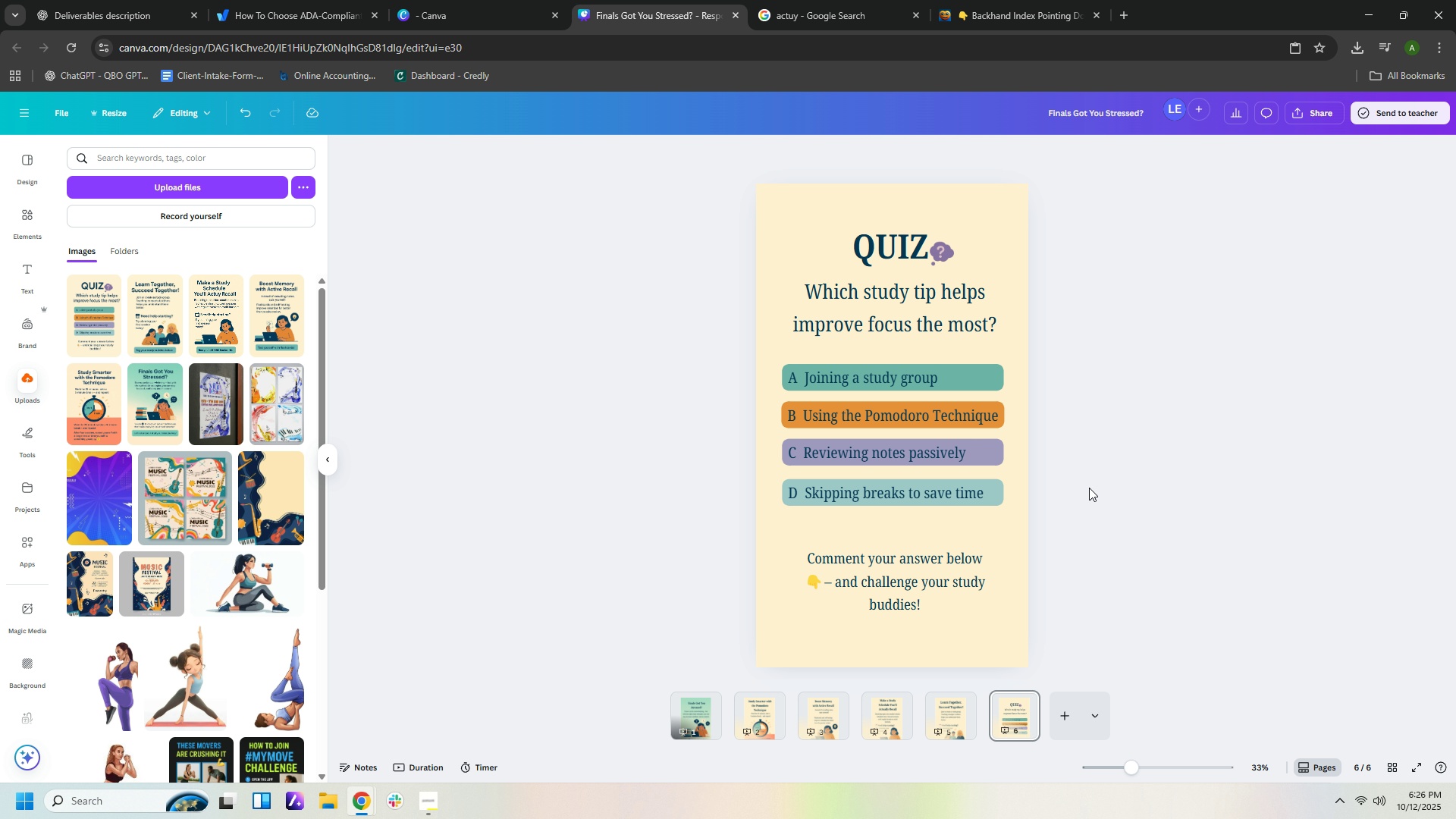 
wait(8.67)
 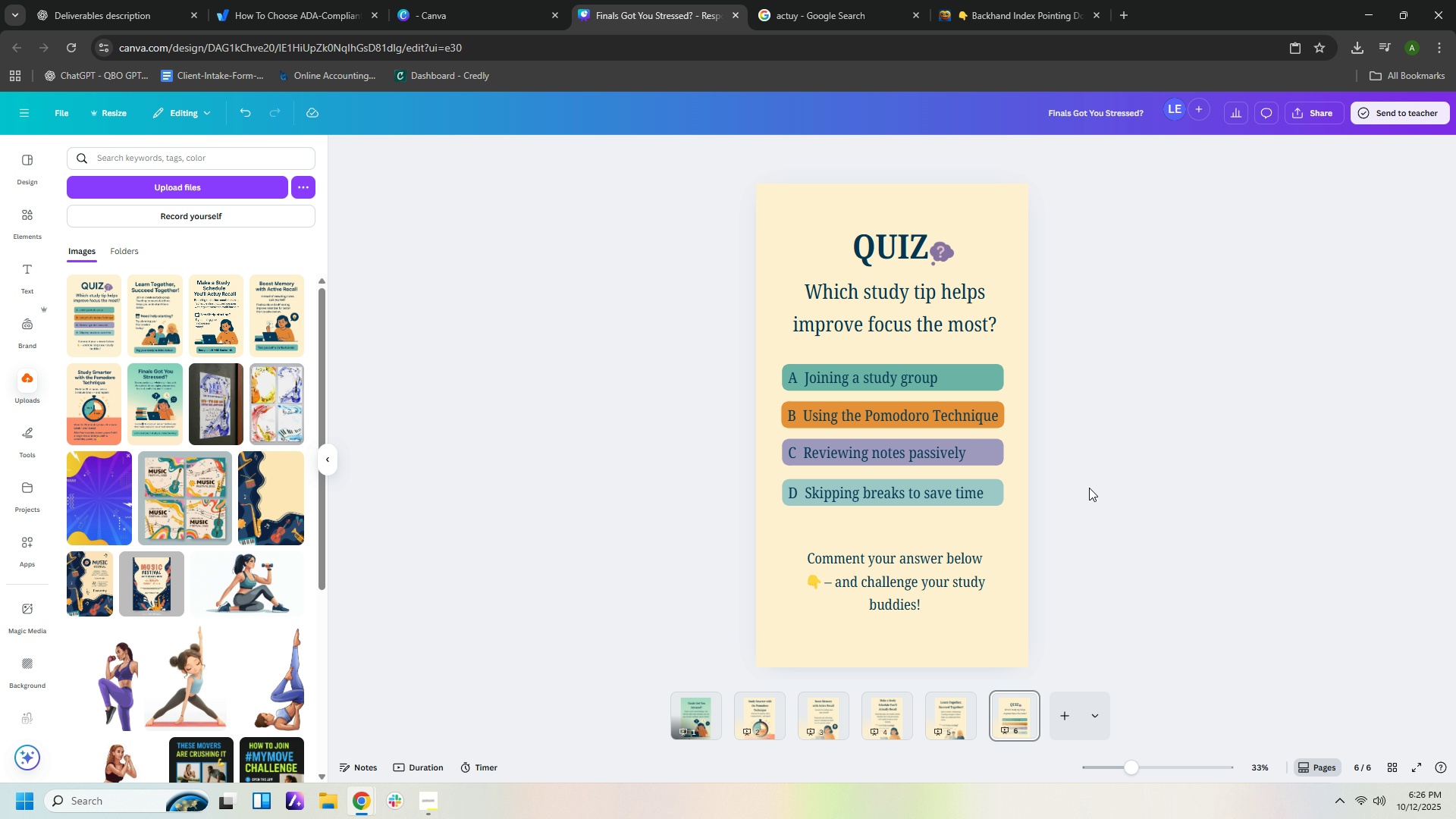 
left_click([1010, 230])
 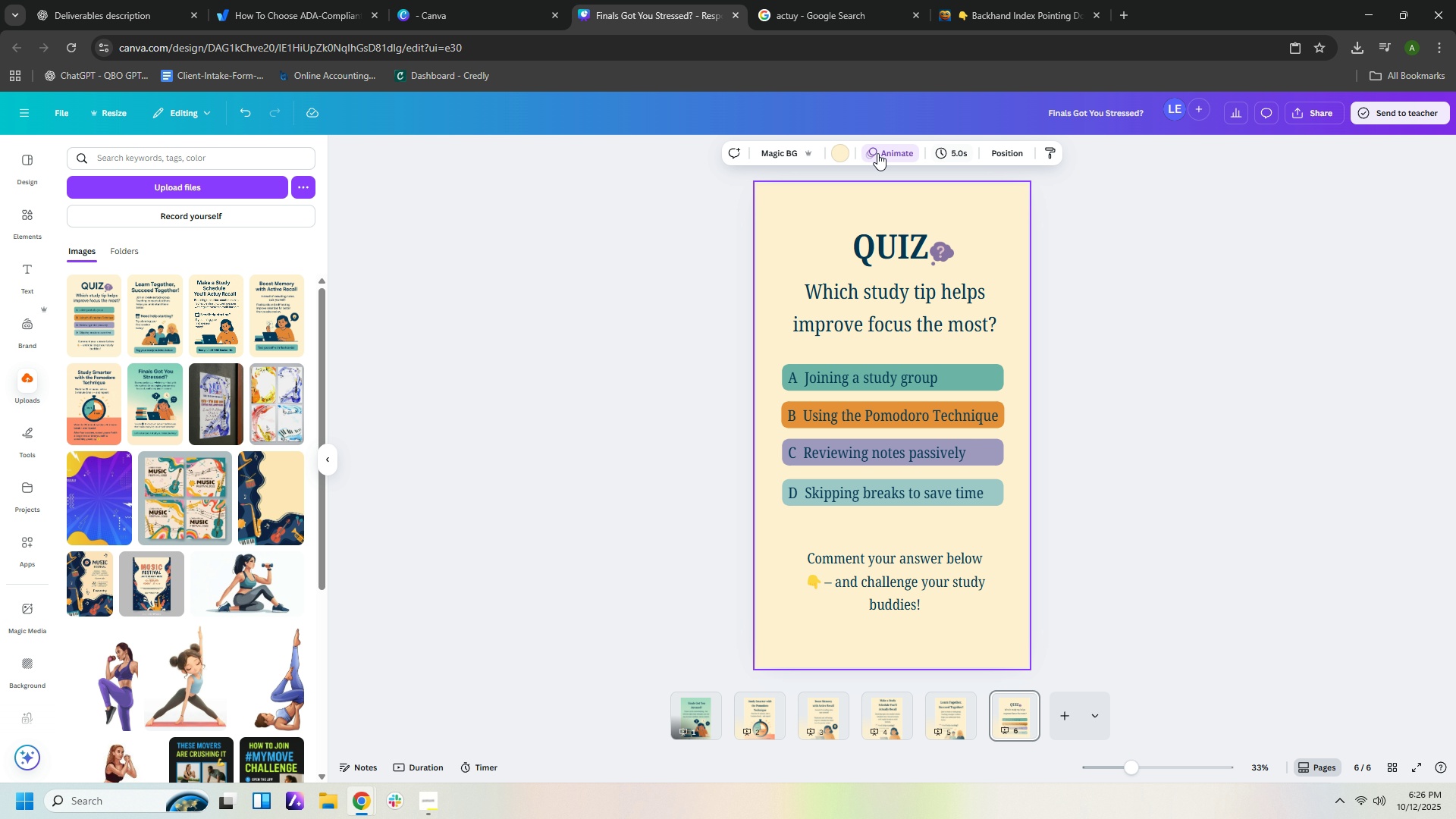 
left_click([877, 153])
 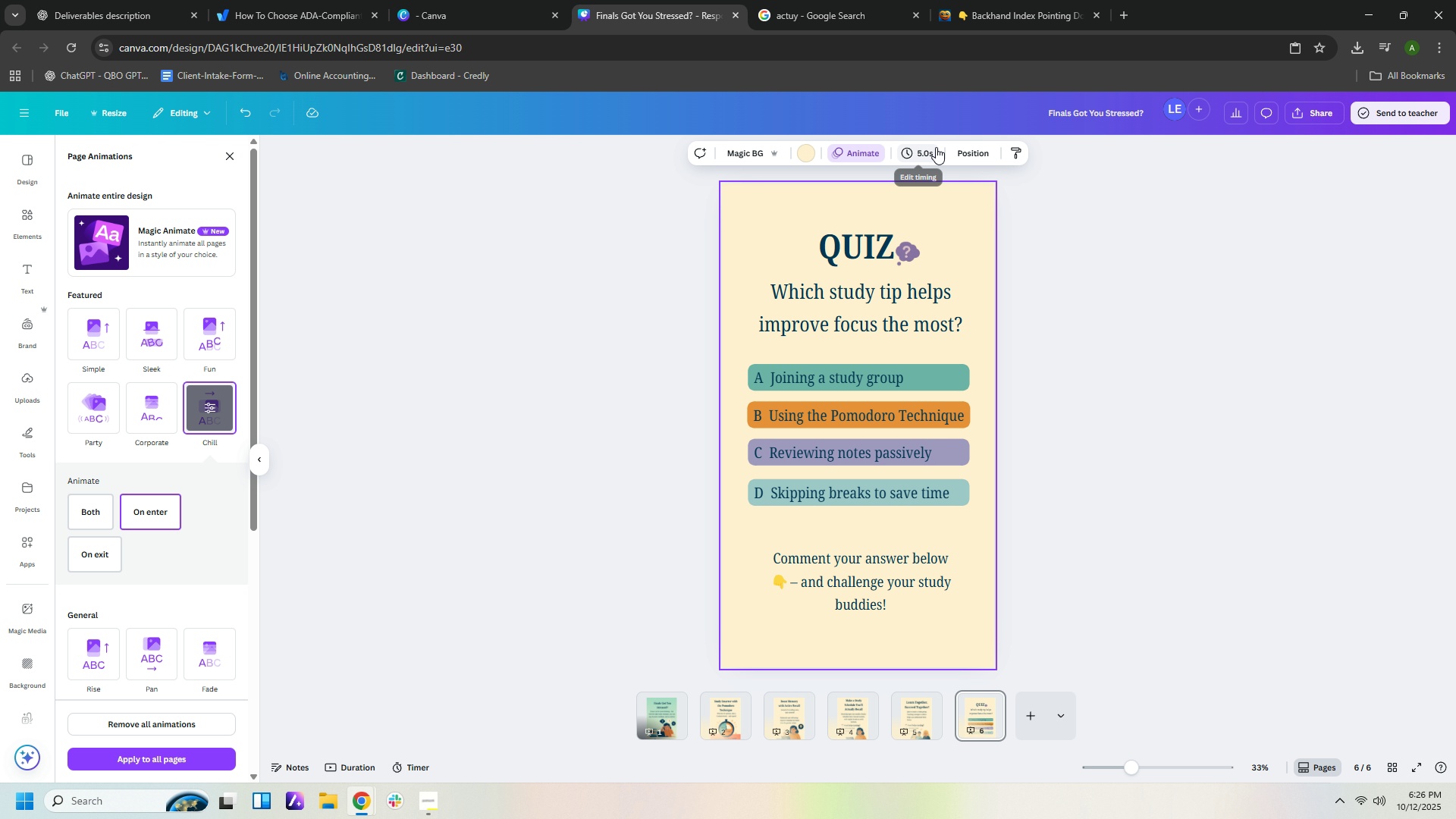 
left_click([936, 147])
 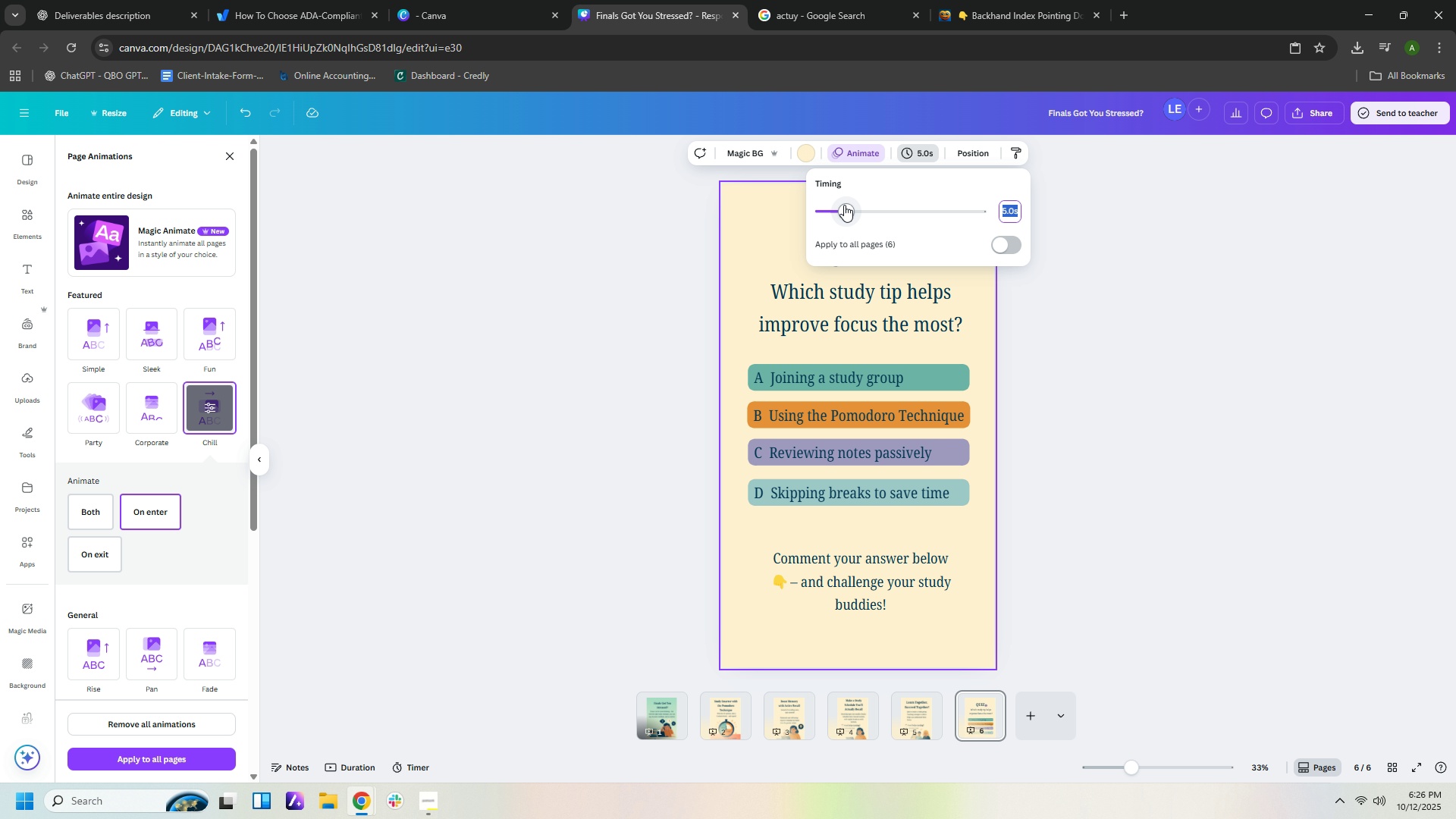 
left_click_drag(start_coordinate=[846, 206], to_coordinate=[873, 209])
 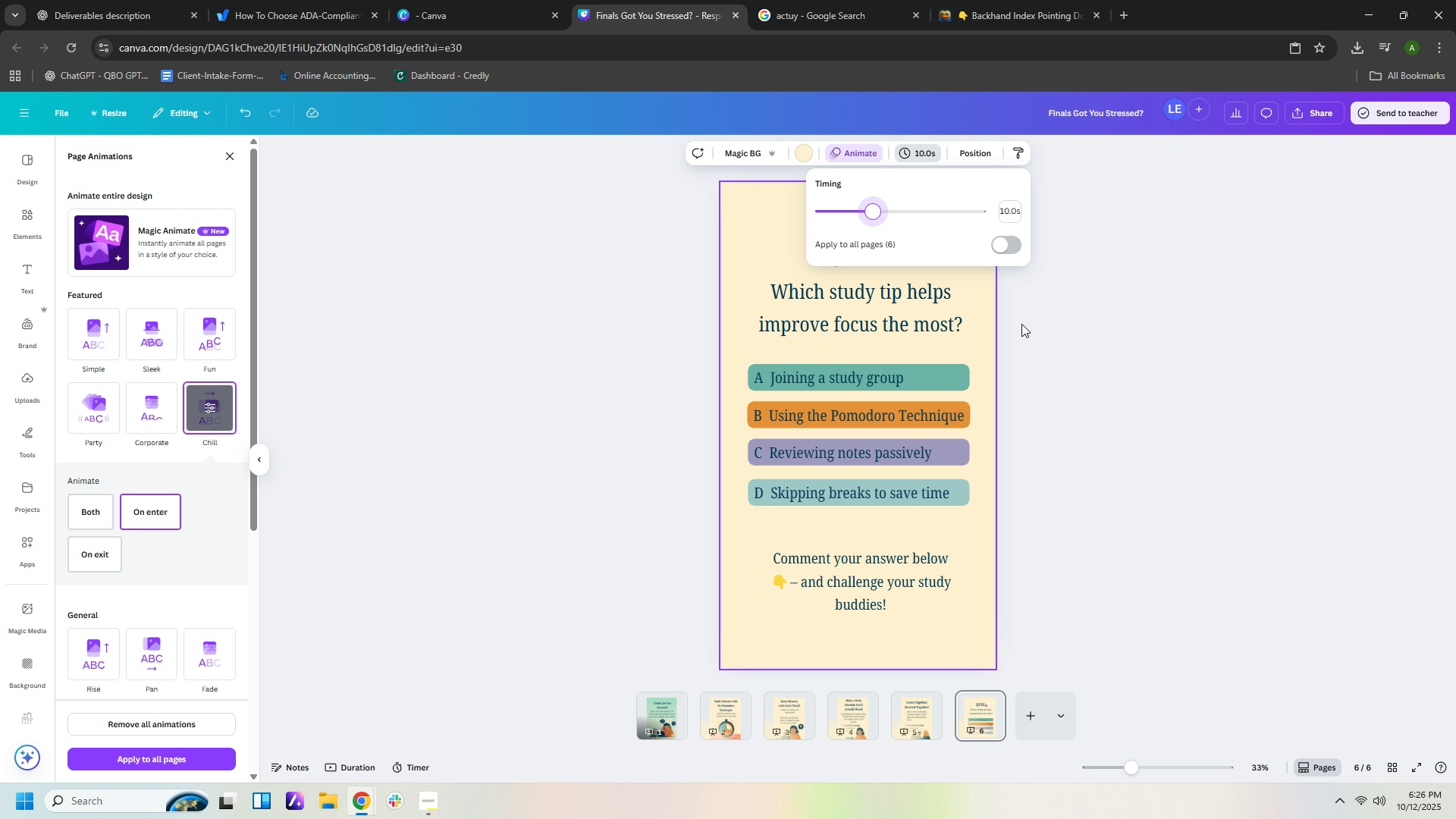 
left_click([1042, 358])
 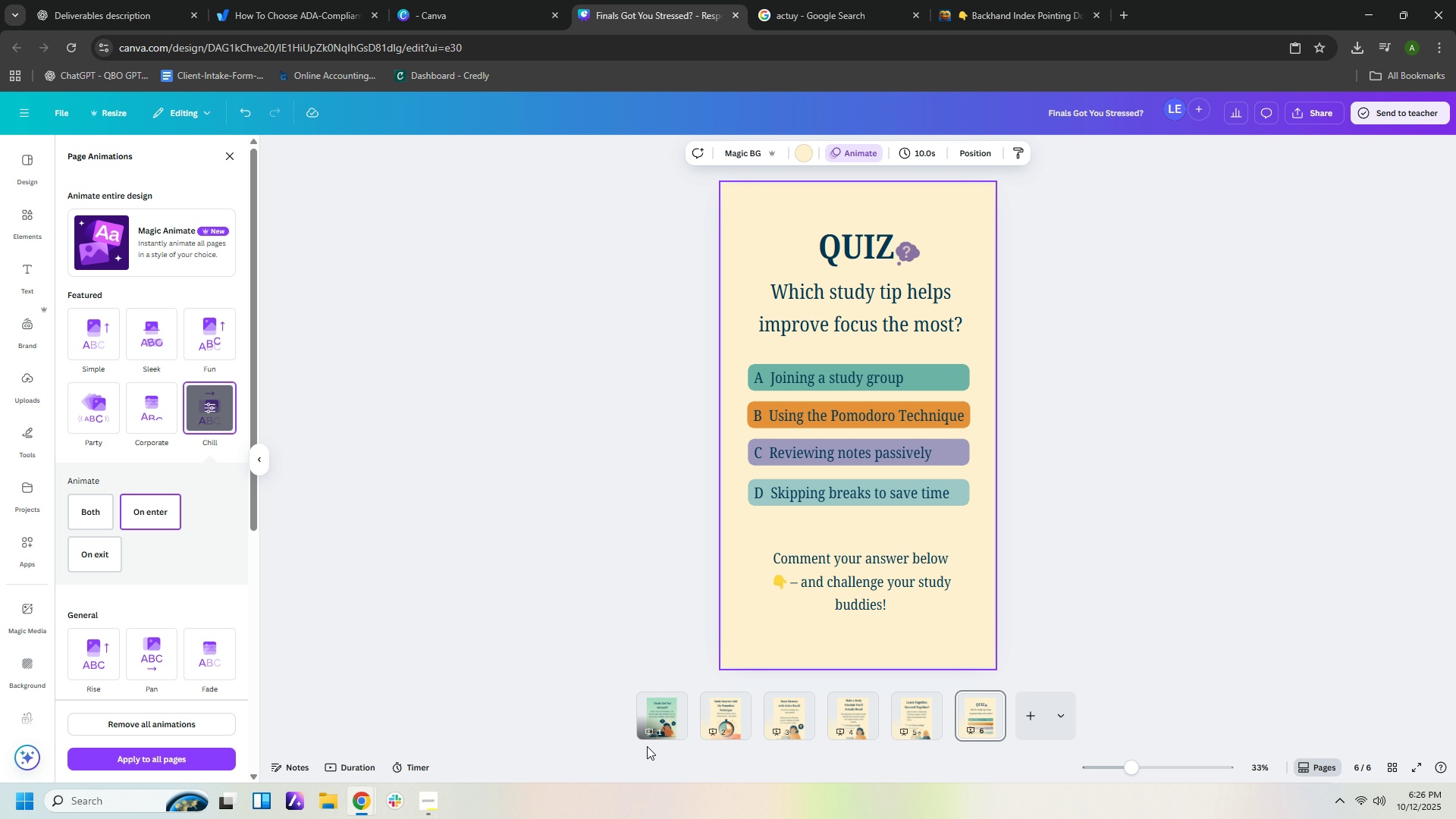 
left_click([643, 729])
 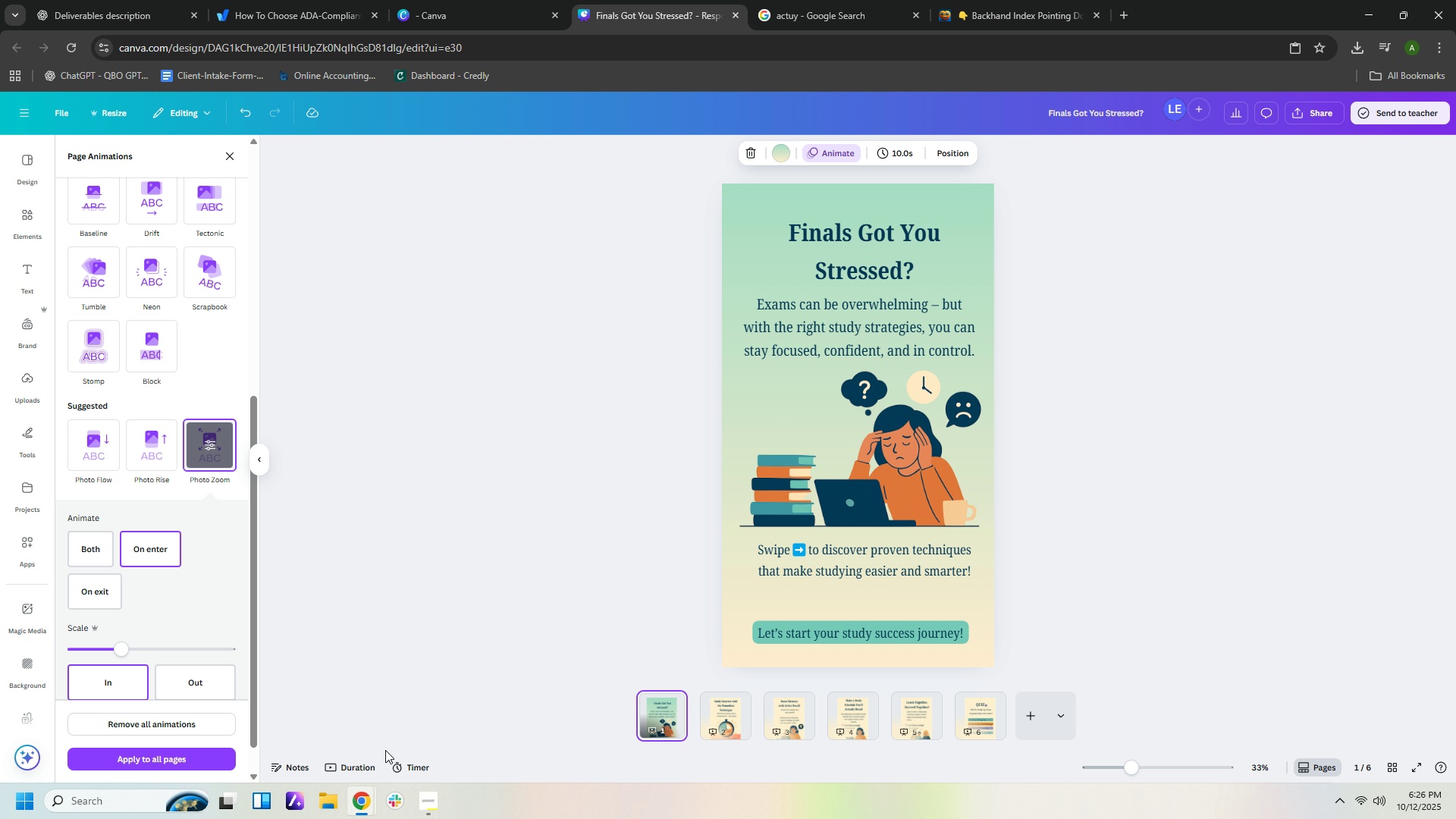 
left_click([356, 766])
 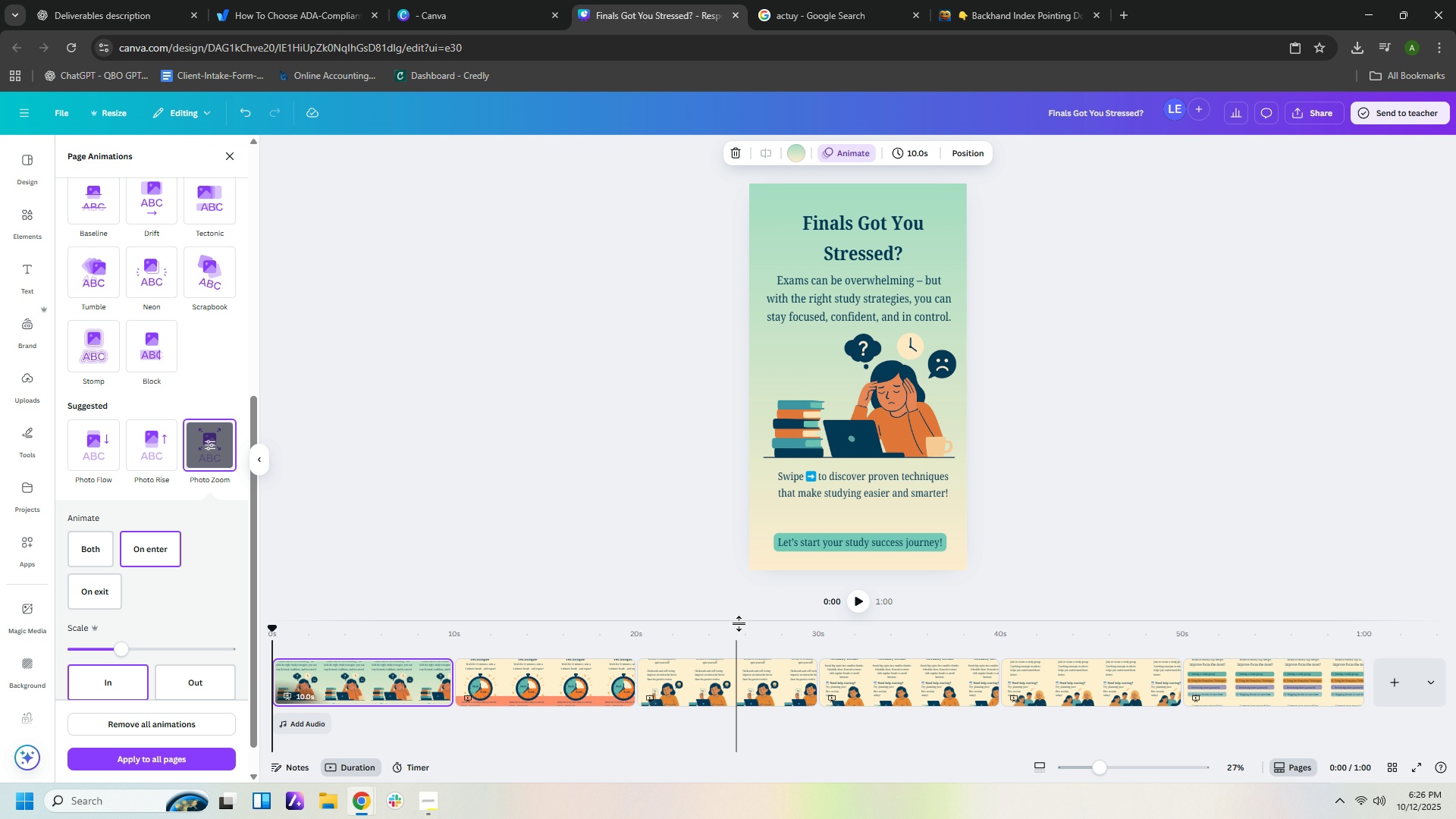 
left_click([864, 601])
 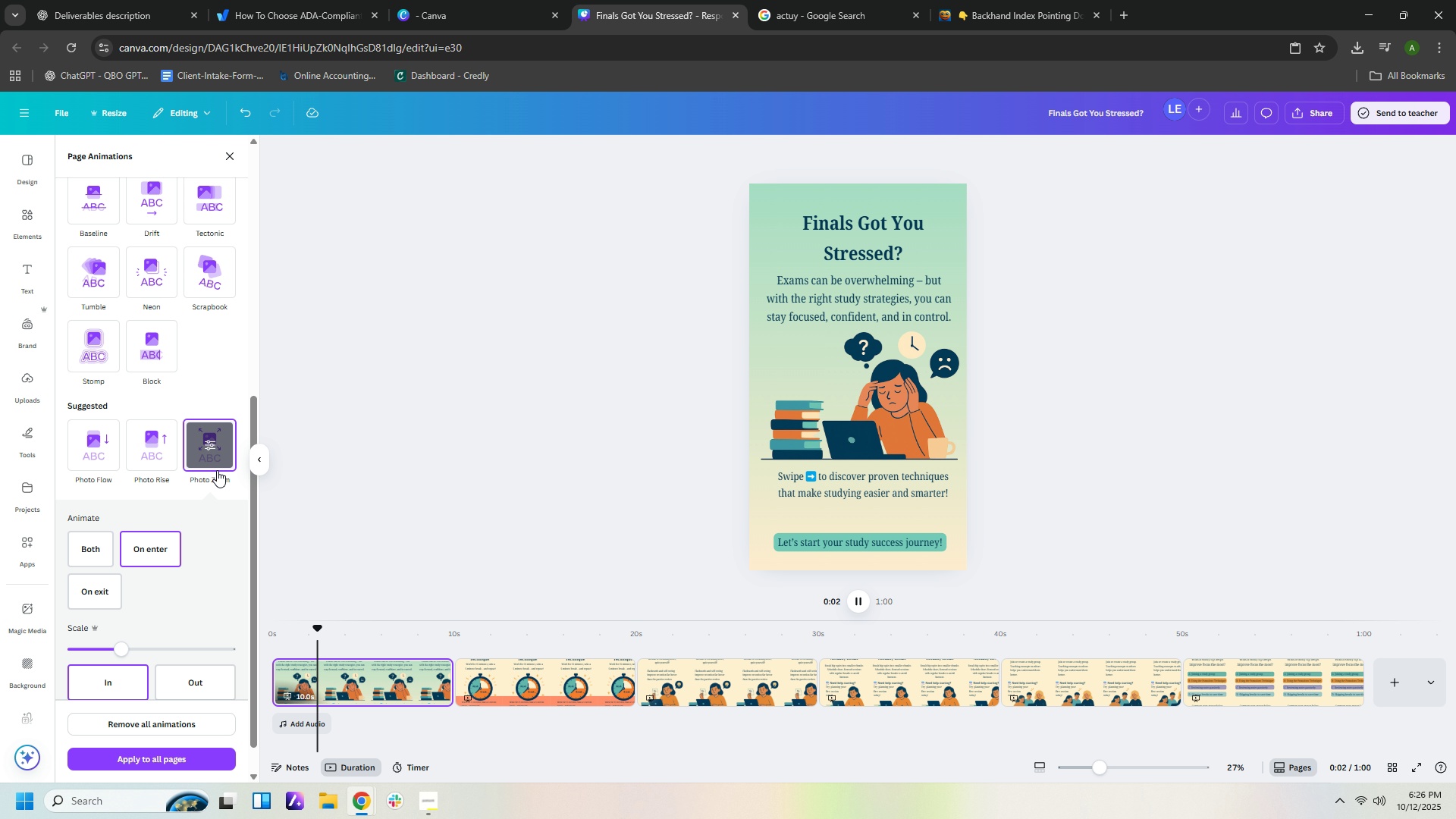 
left_click([501, 693])
 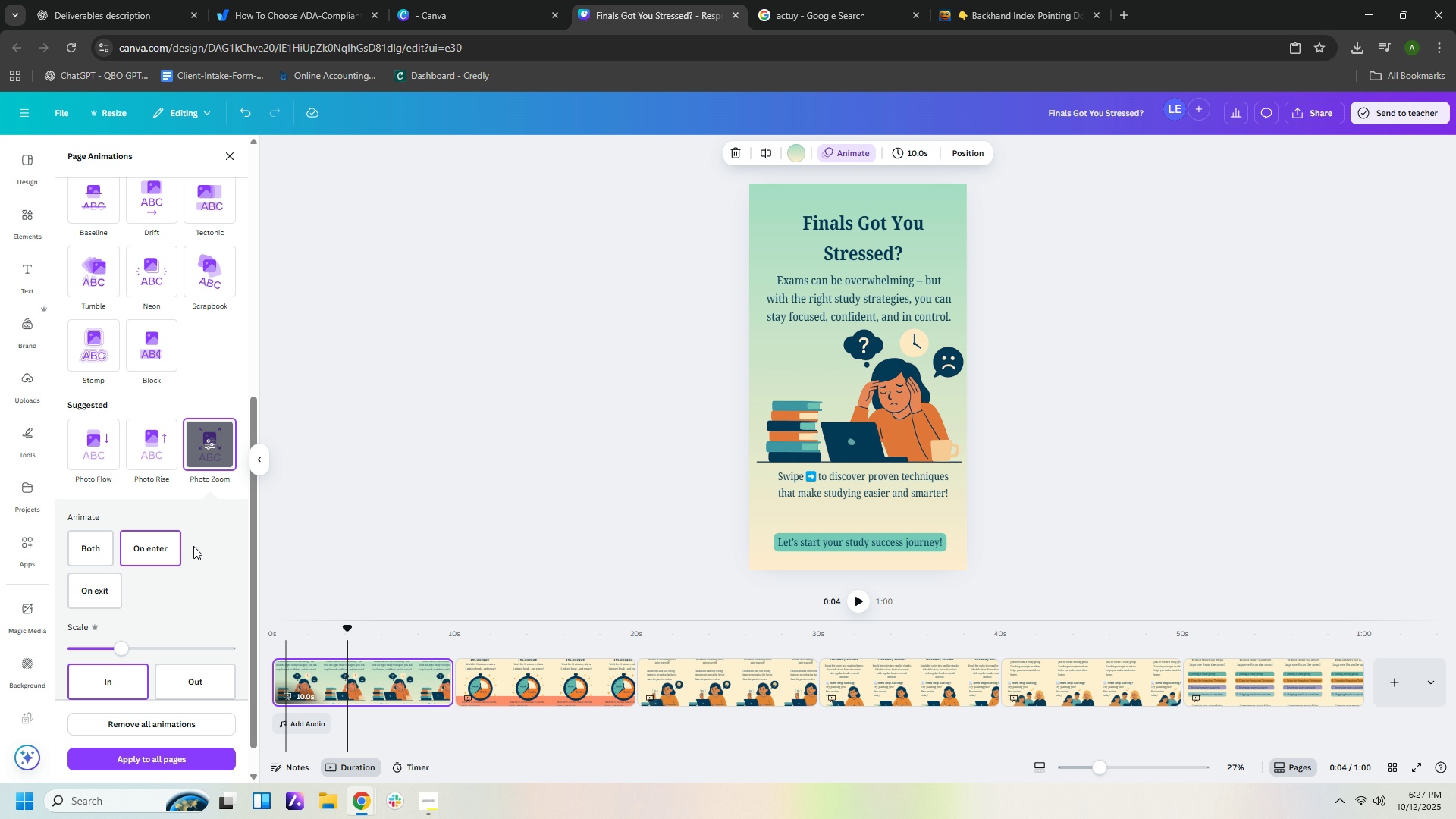 
left_click([91, 550])
 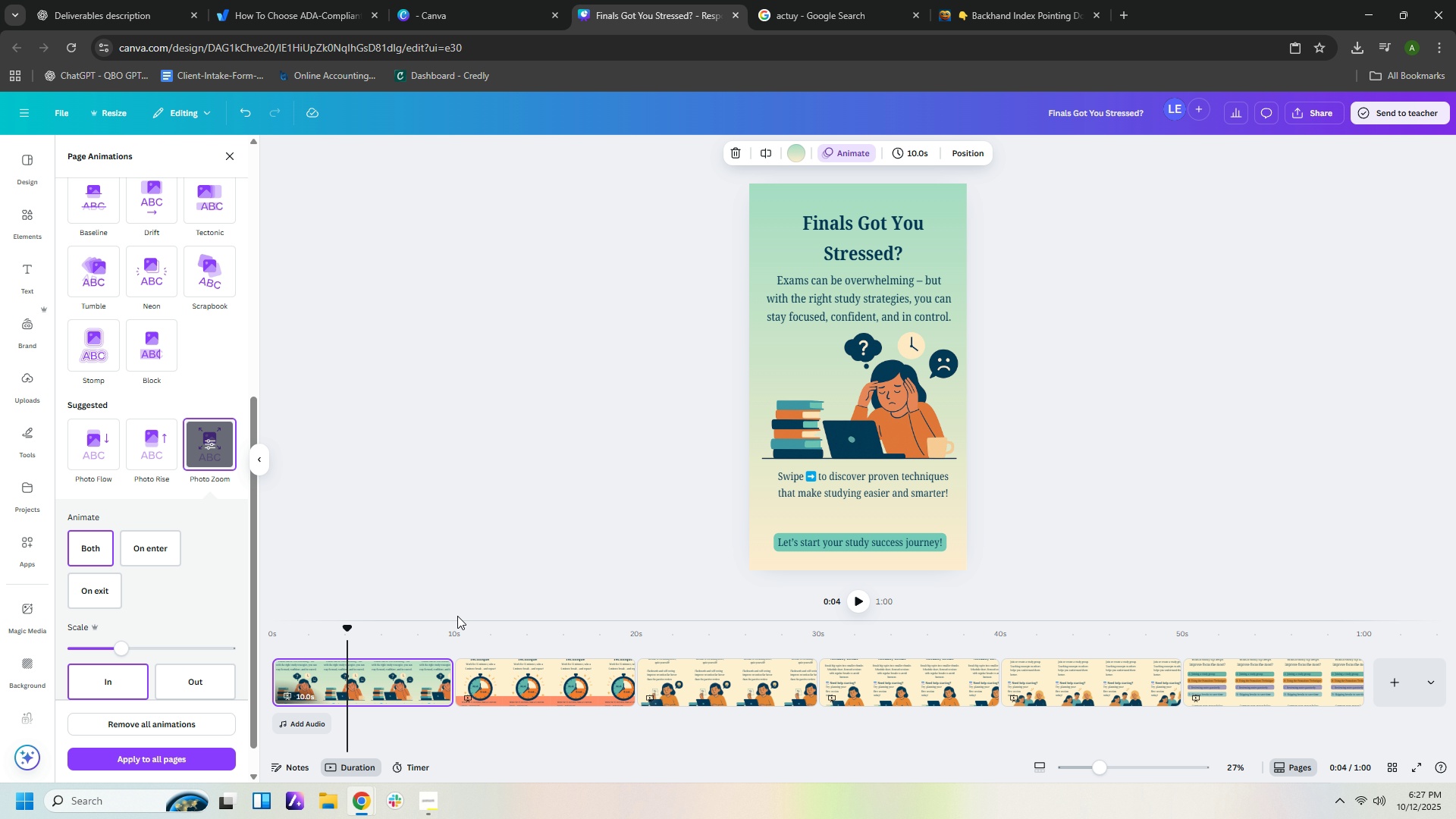 
left_click([511, 686])
 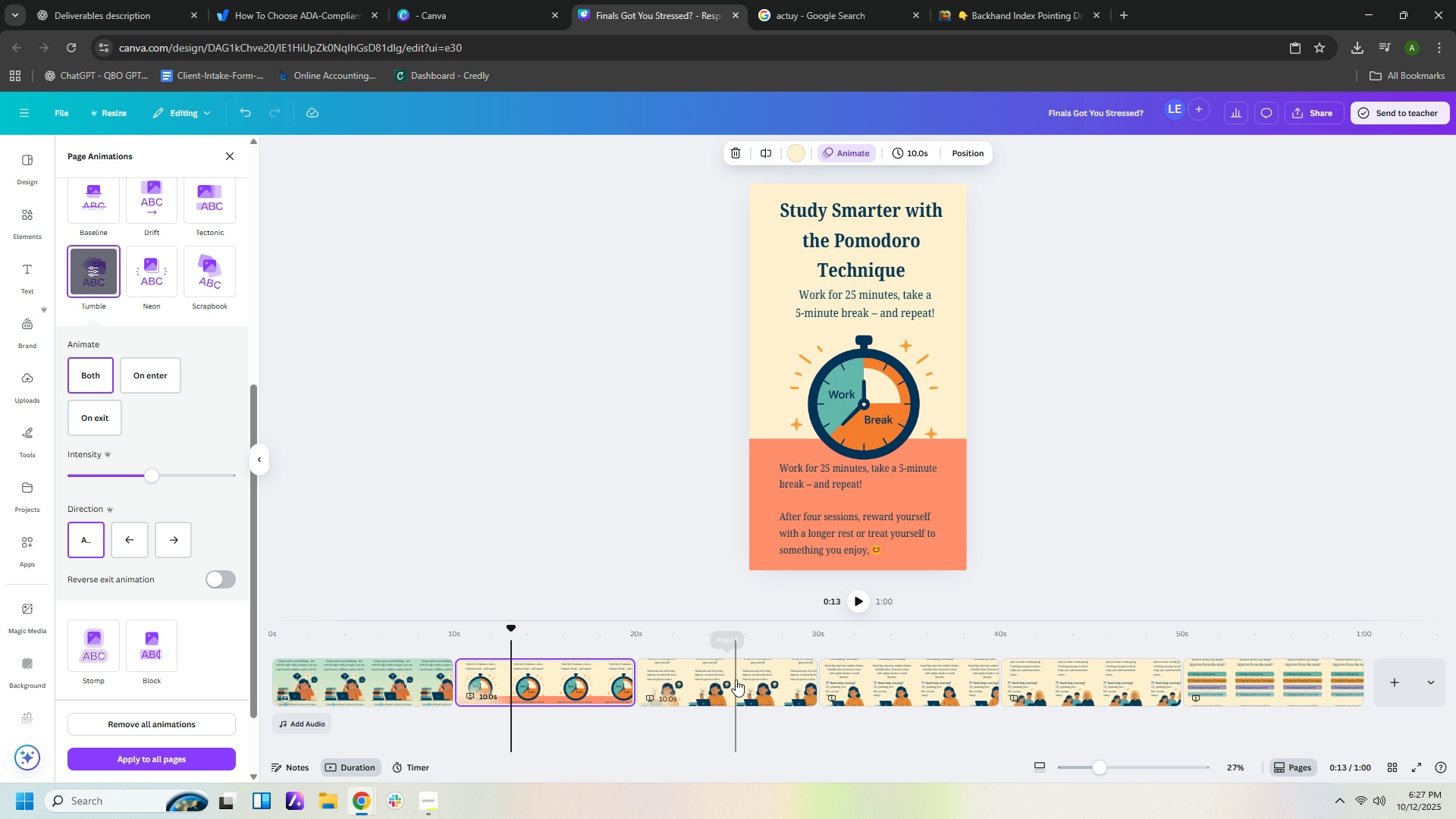 
left_click([736, 679])
 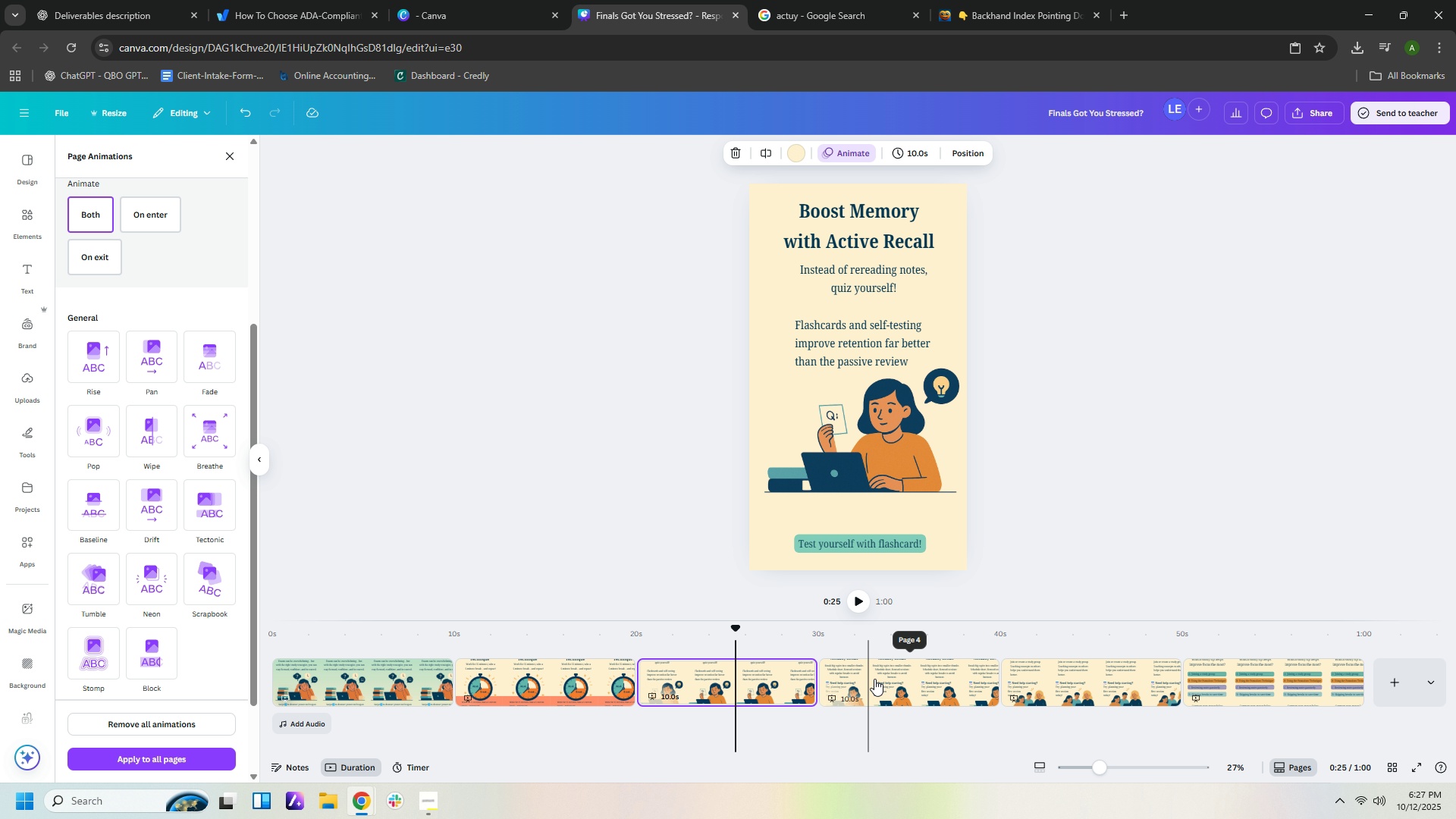 
scroll: coordinate [206, 456], scroll_direction: up, amount: 3.0
 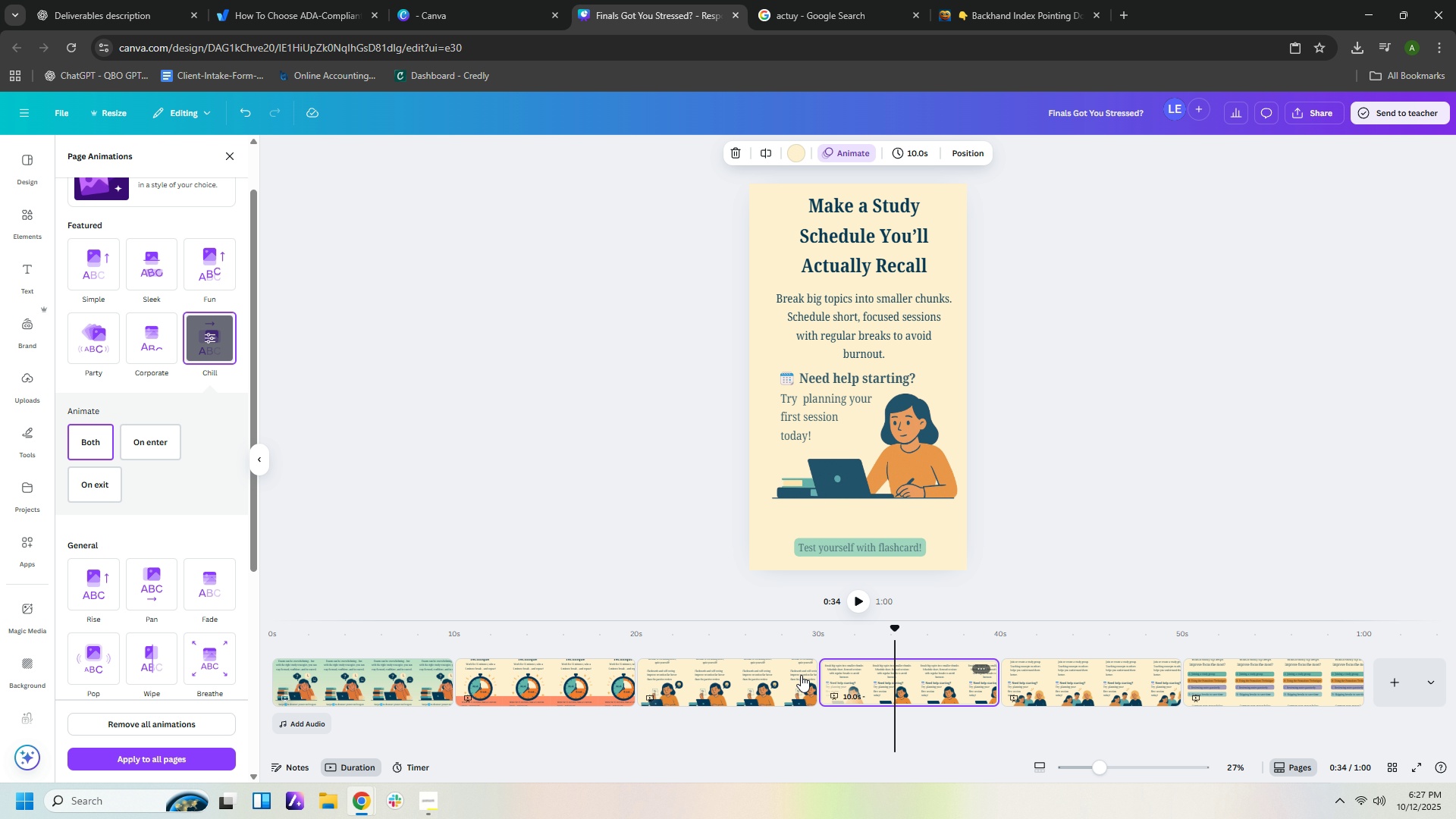 
left_click([395, 689])
 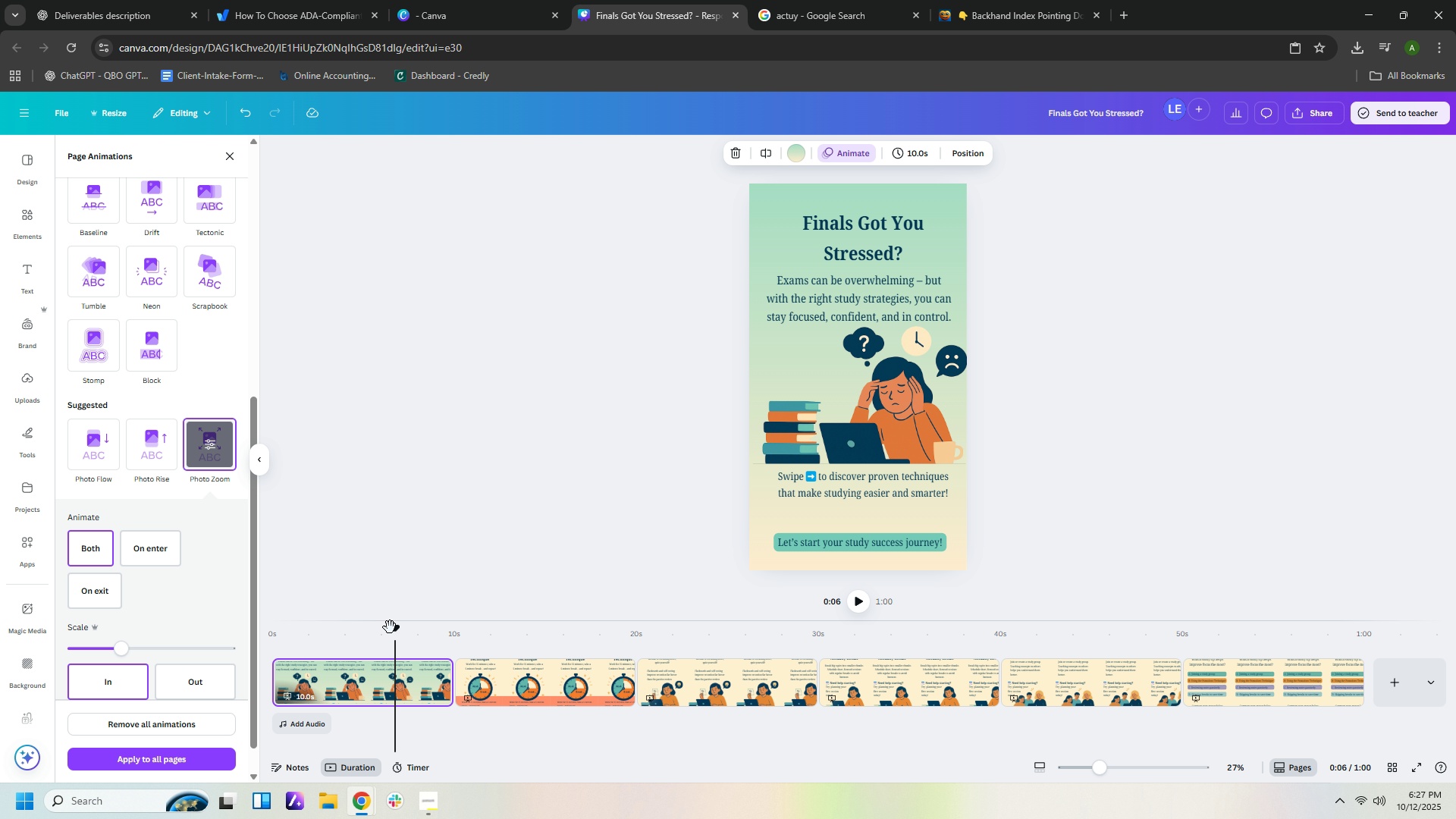 
left_click_drag(start_coordinate=[398, 629], to_coordinate=[263, 633])
 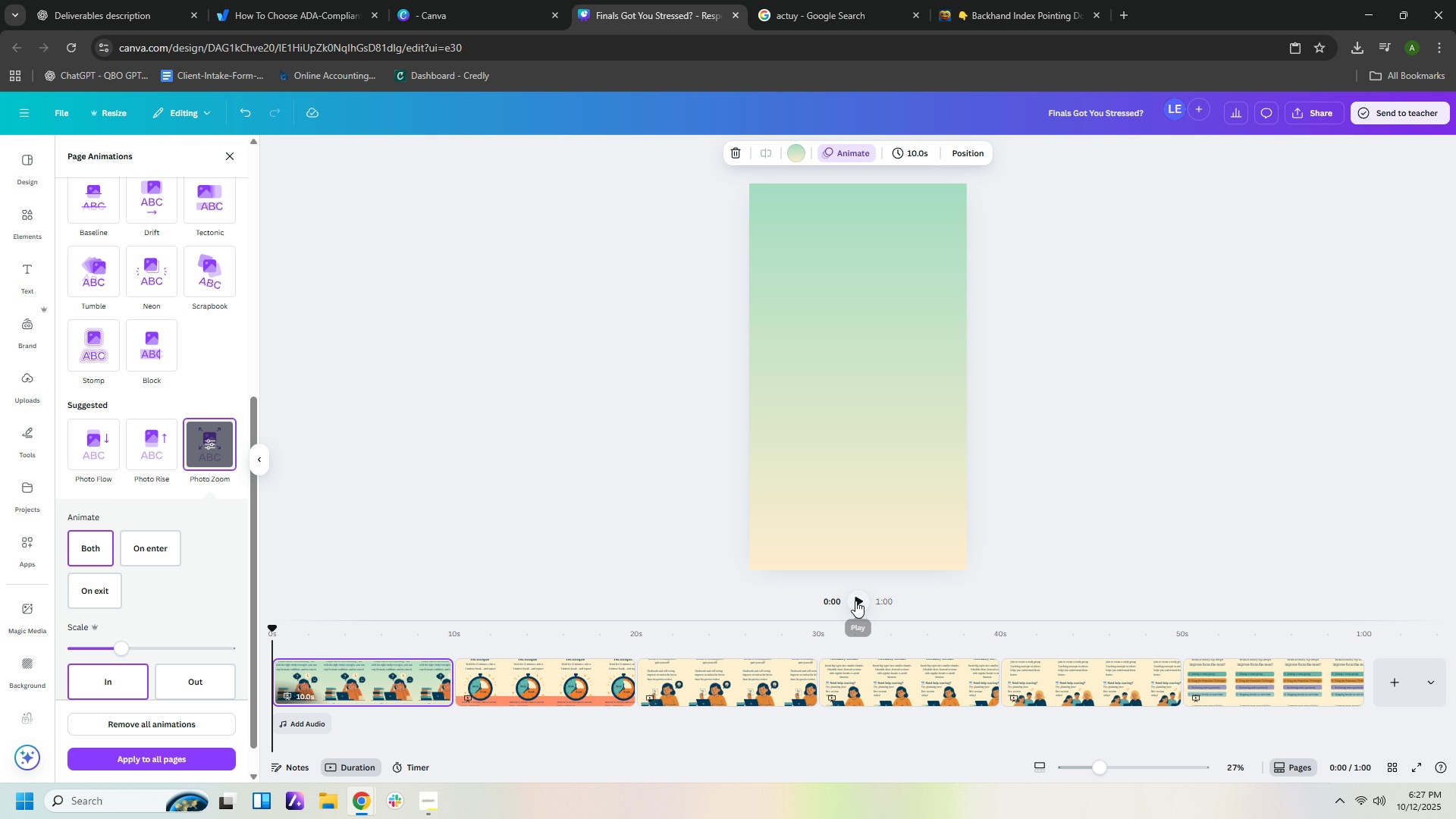 
left_click([855, 601])
 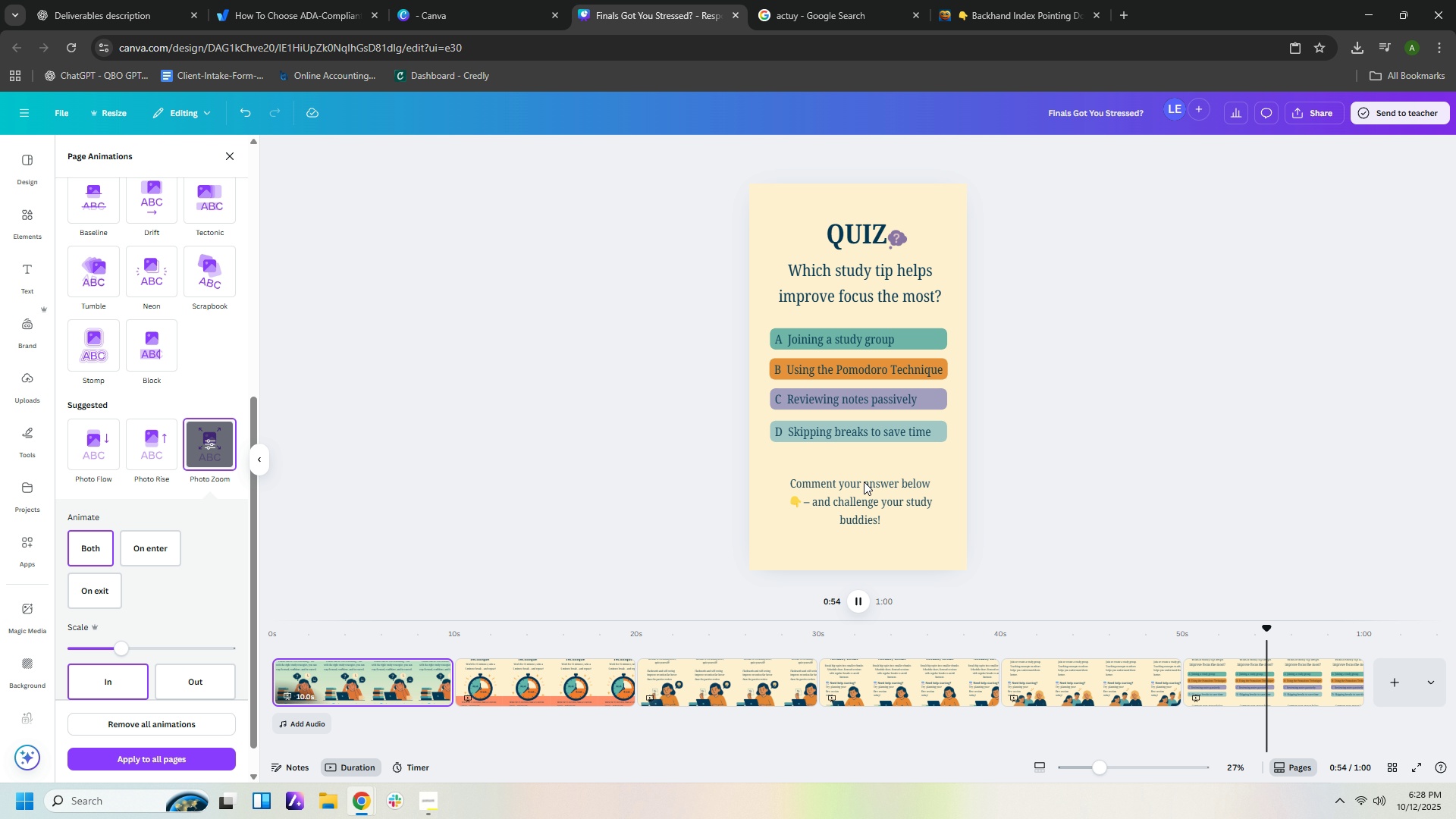 
wait(59.64)
 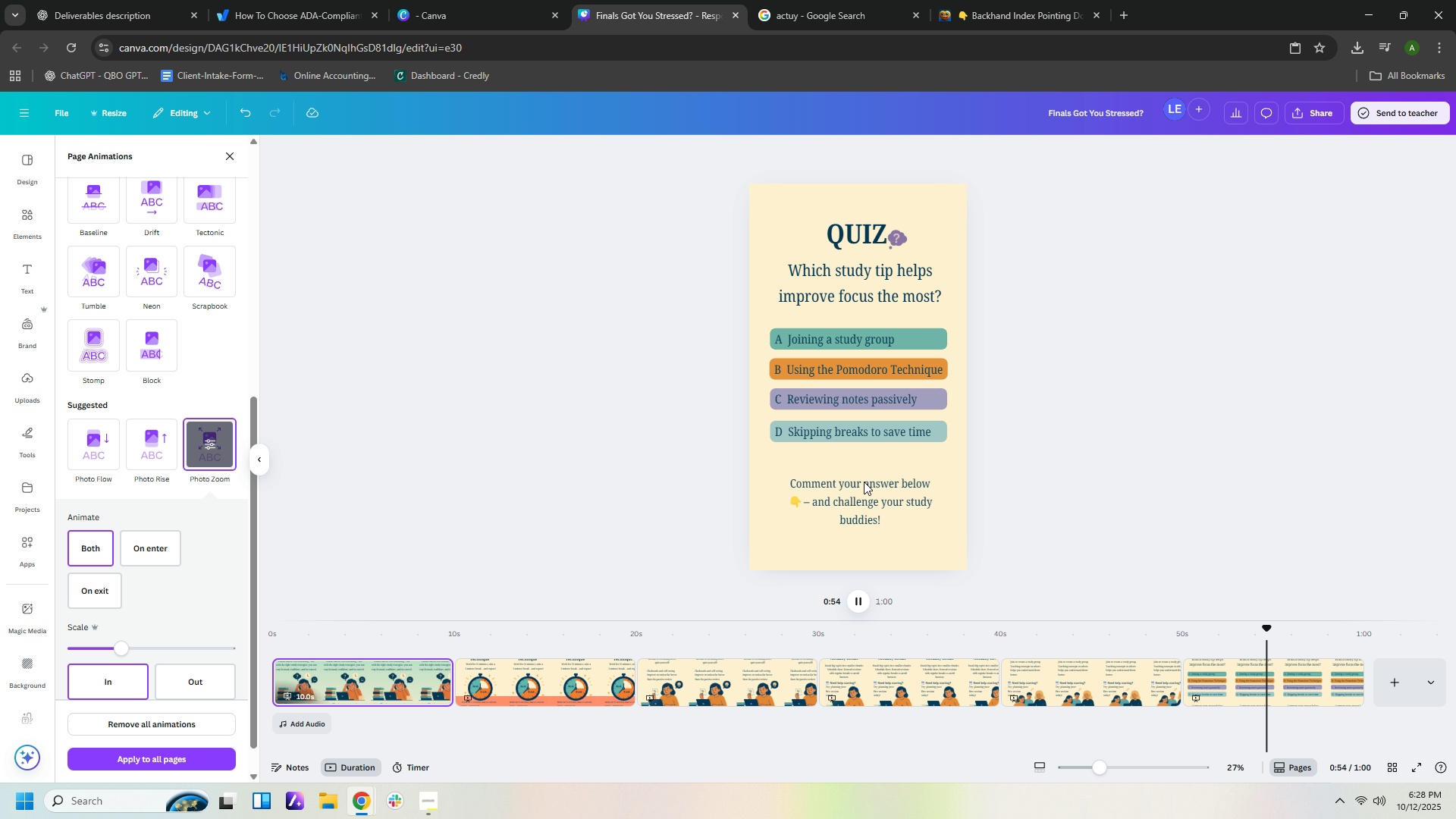 
left_click([164, 356])
 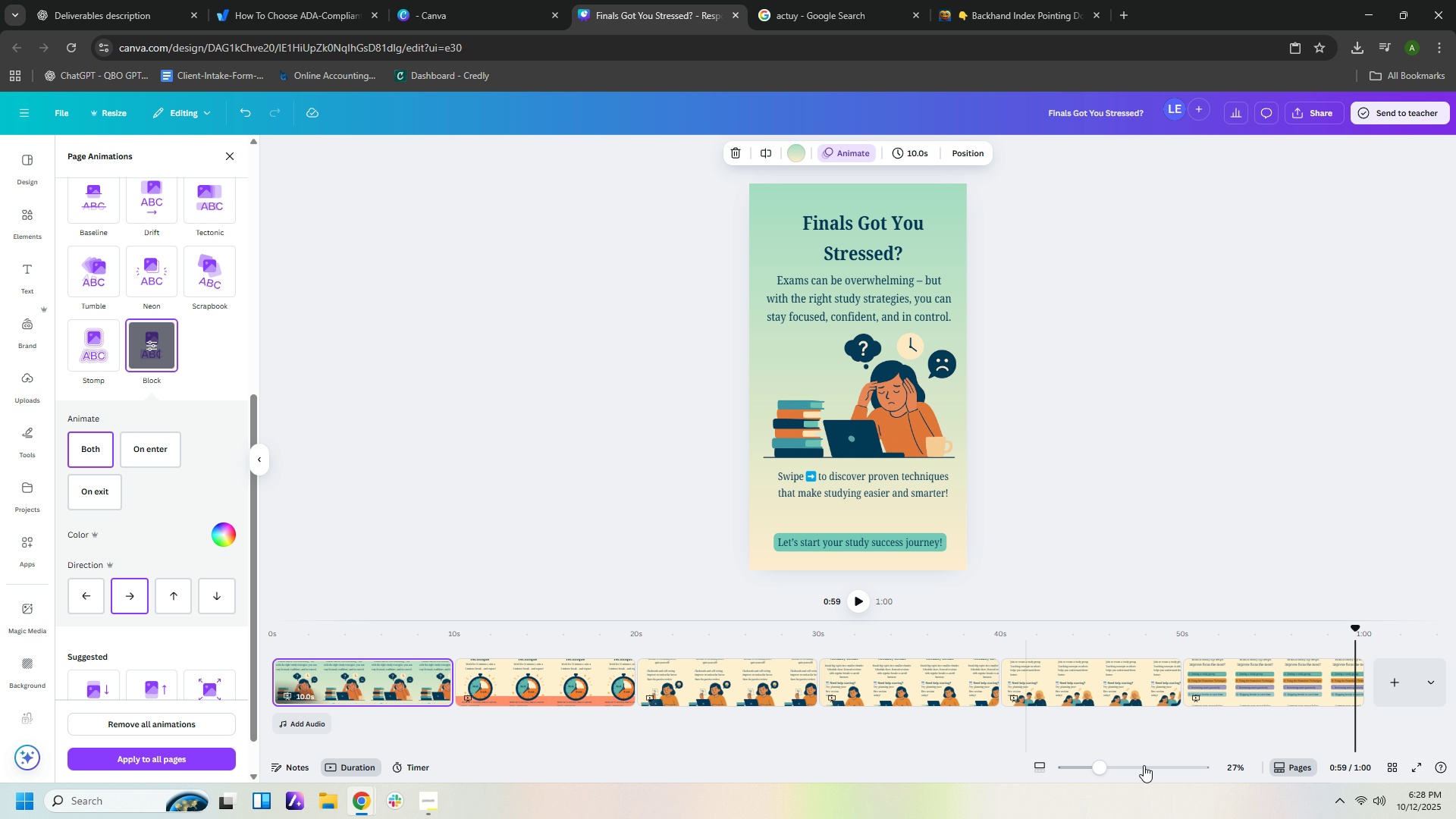 
left_click([1260, 691])
 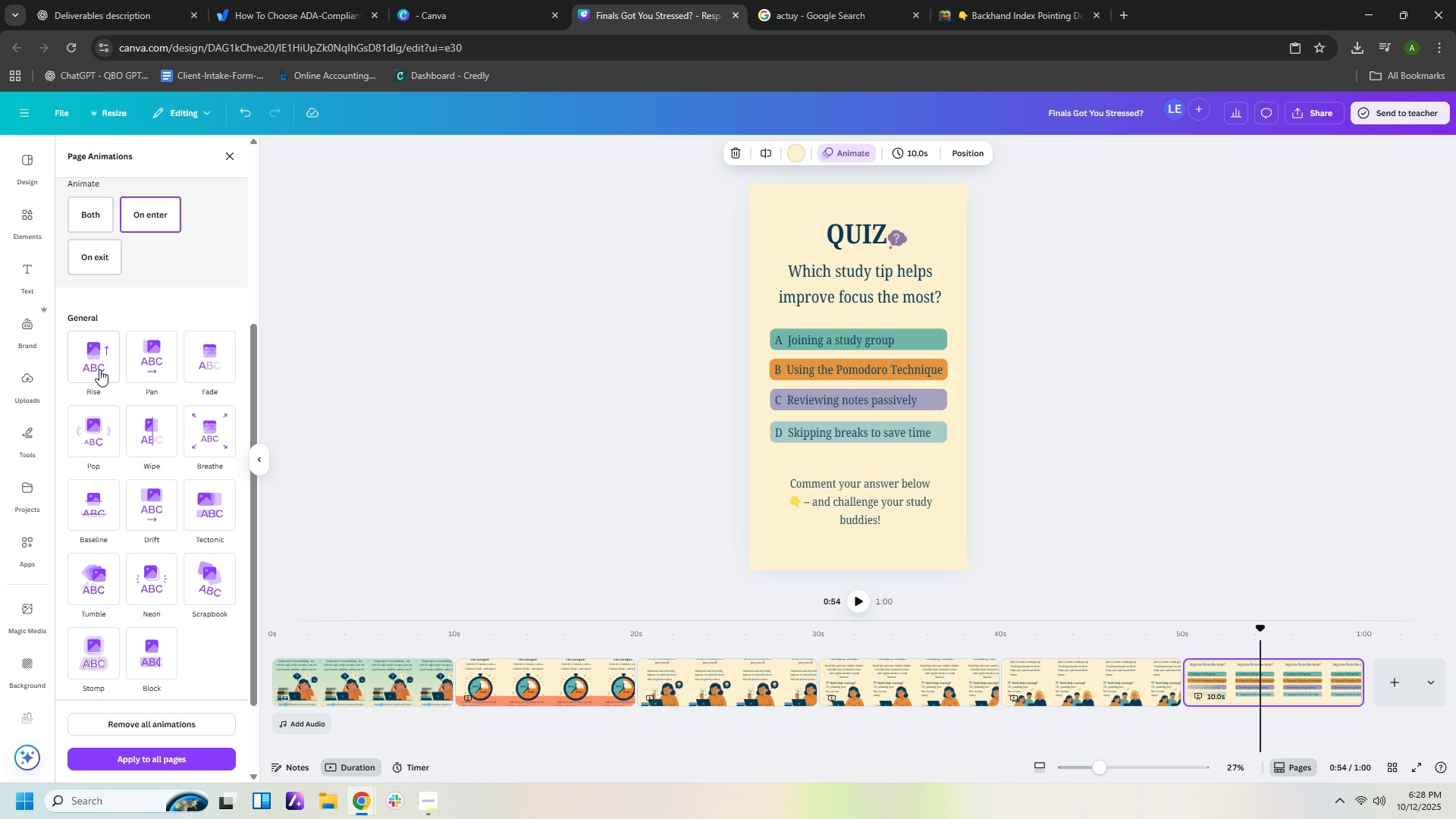 
left_click([99, 369])
 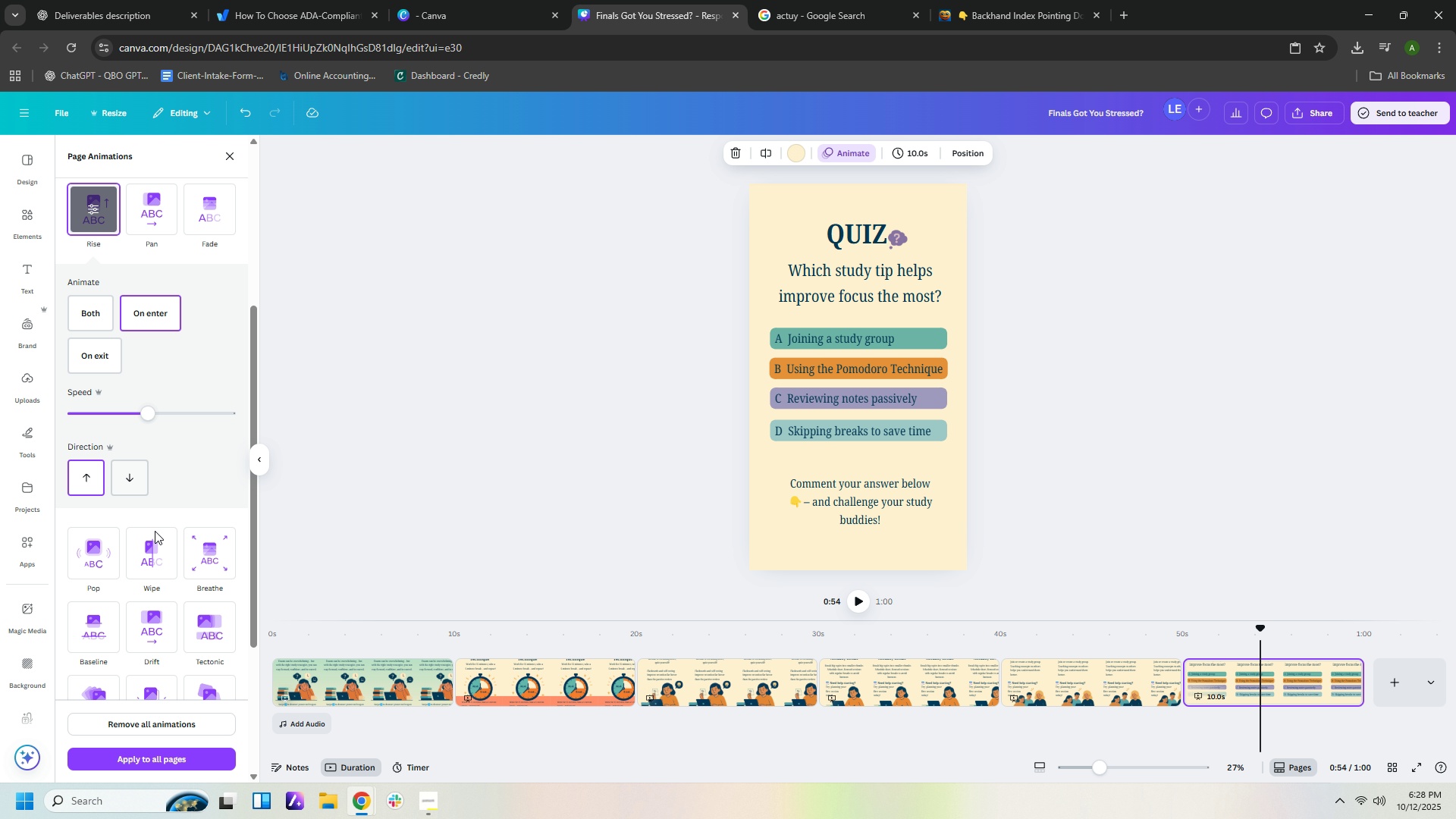 
left_click([159, 556])
 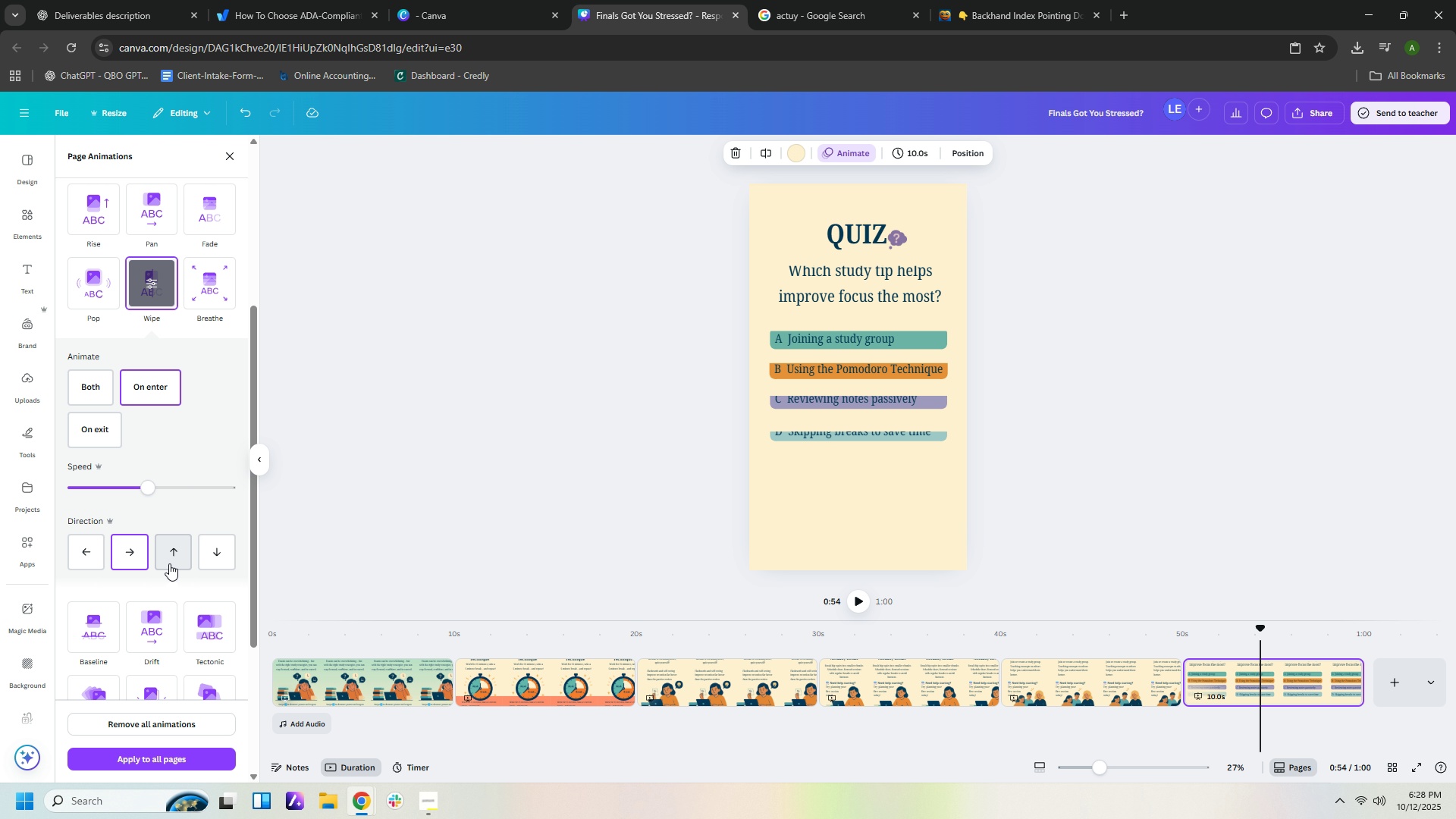 
wait(5.97)
 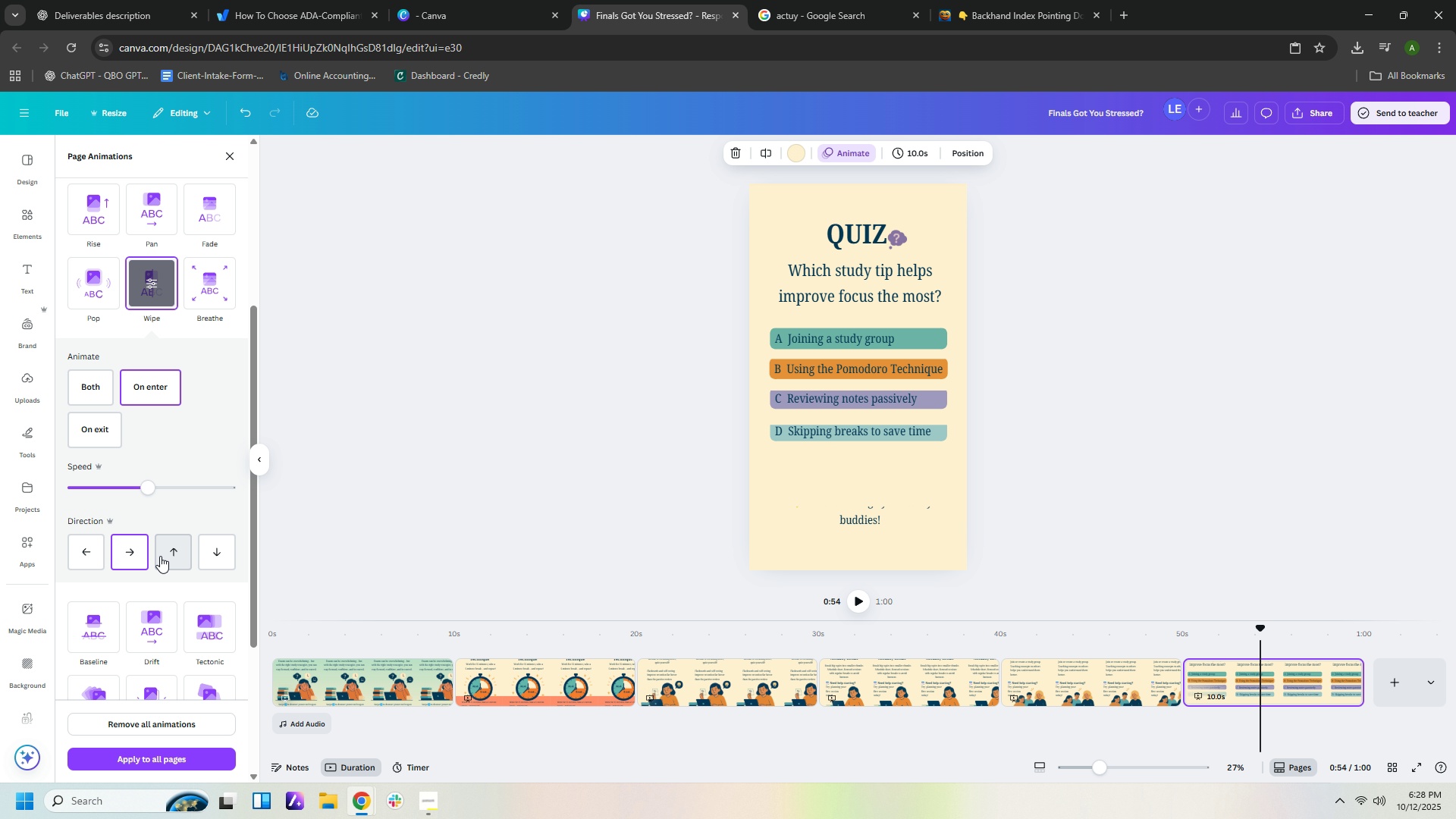 
left_click([167, 617])
 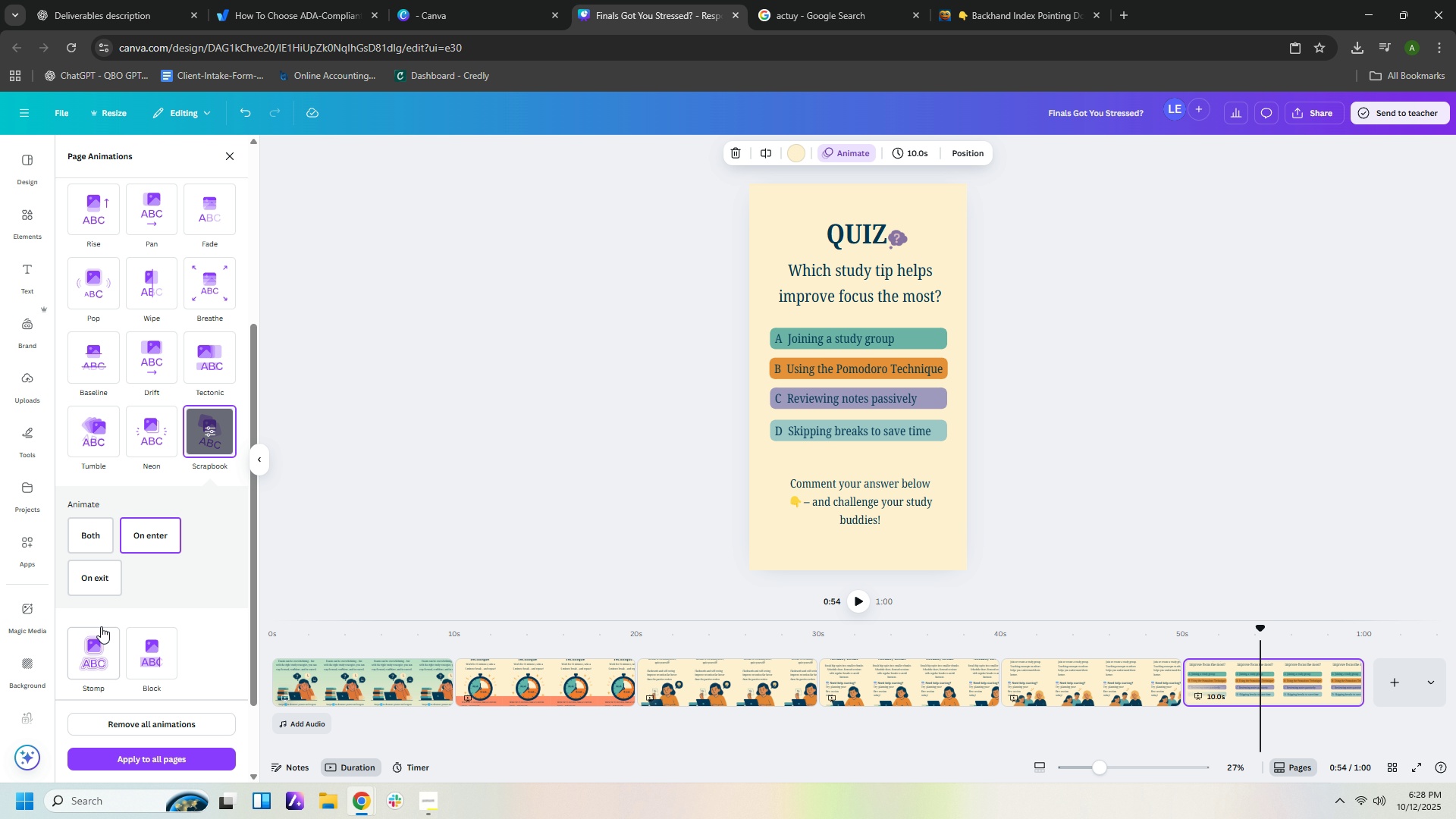 
wait(6.28)
 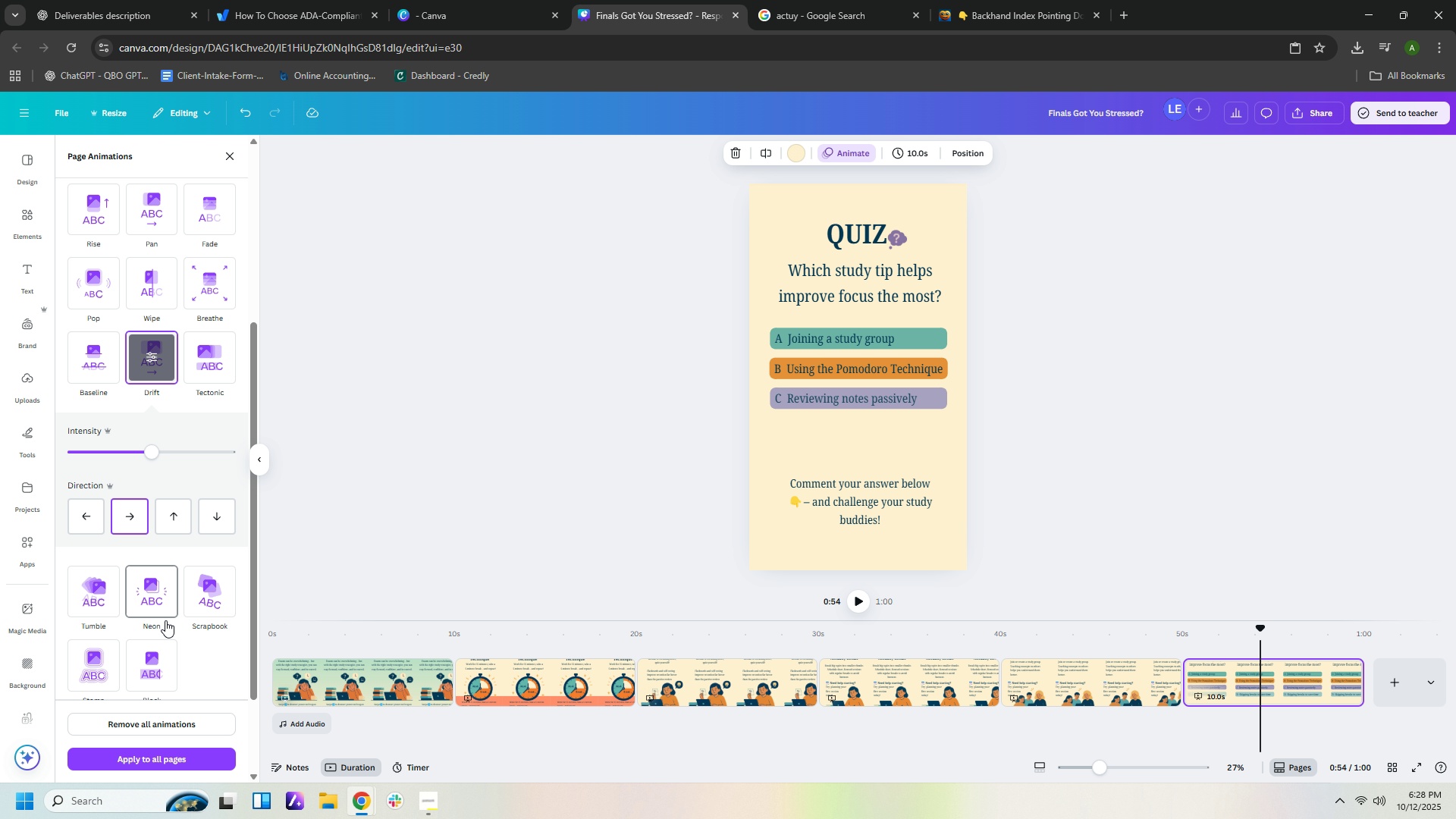 
left_click([196, 271])
 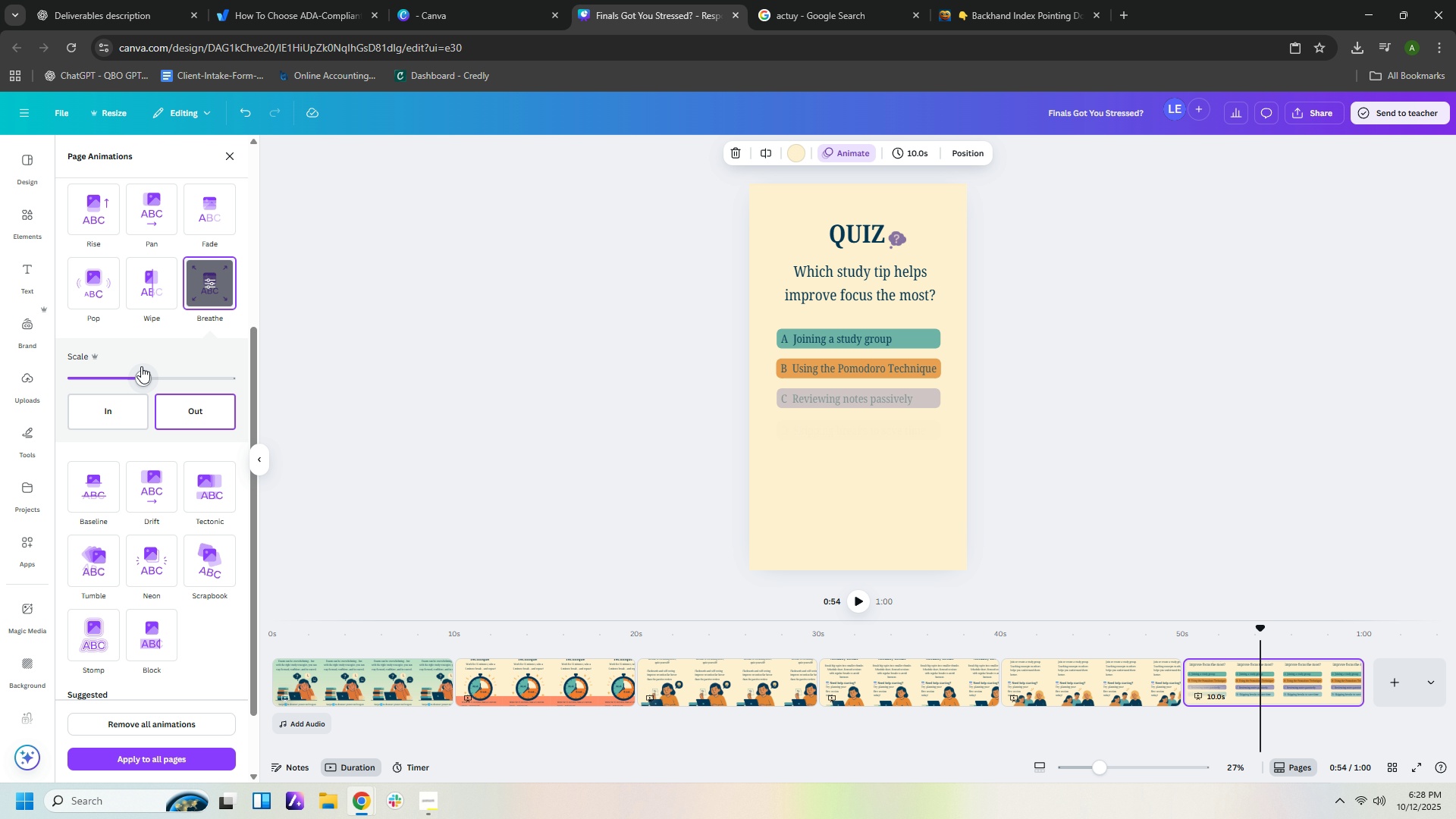 
scroll: coordinate [141, 366], scroll_direction: up, amount: 1.0
 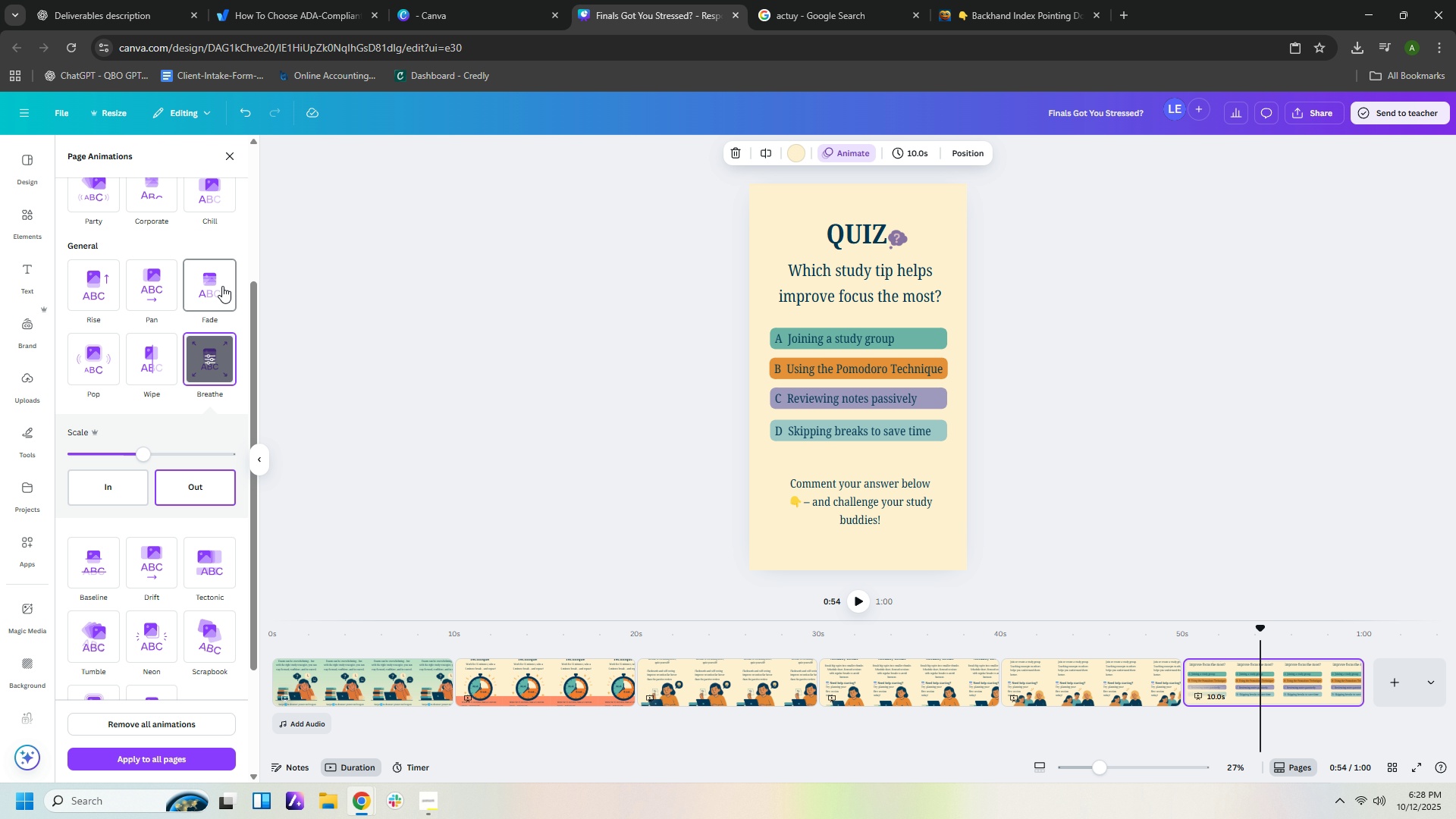 
wait(7.46)
 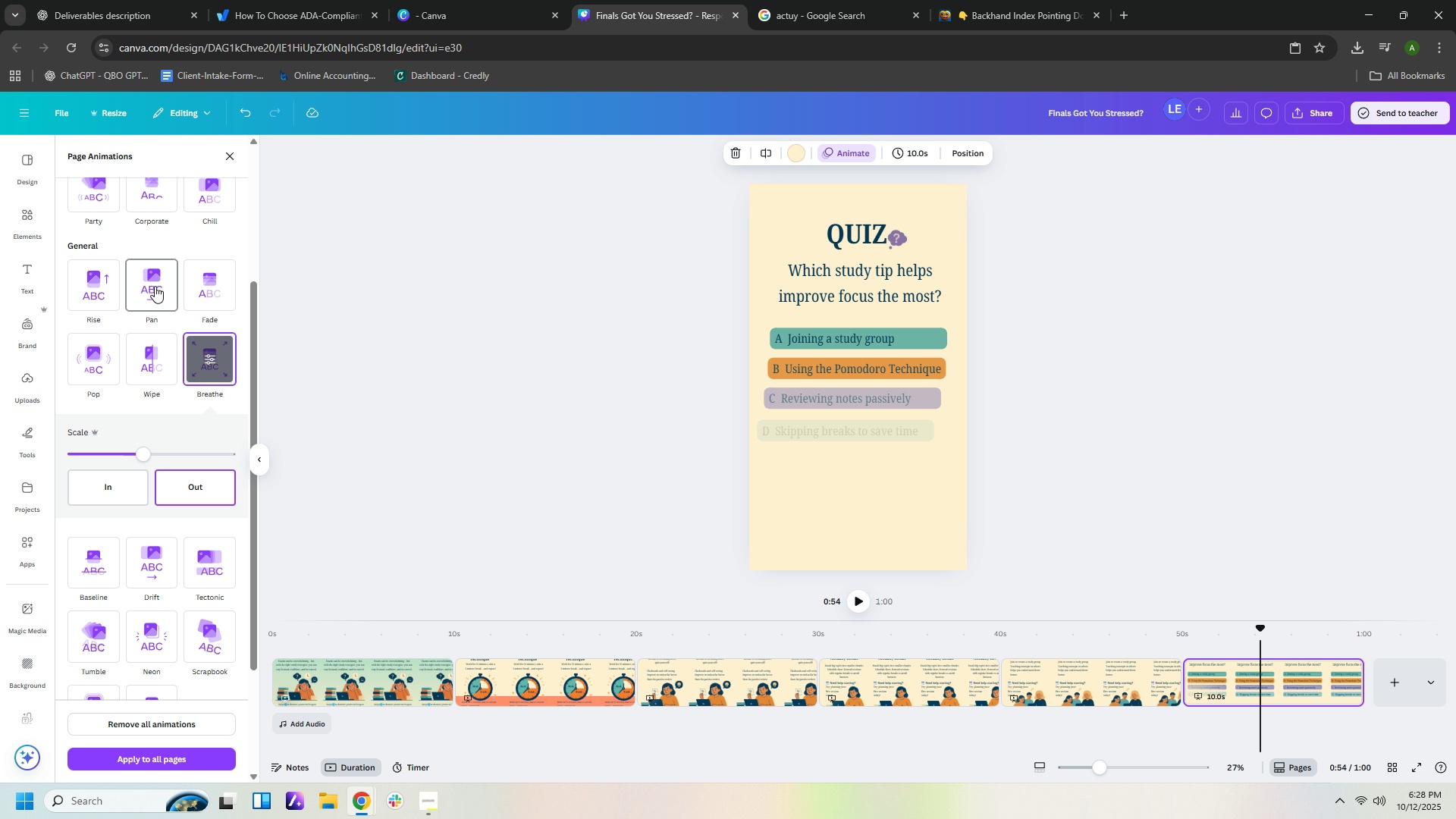 
left_click([221, 288])
 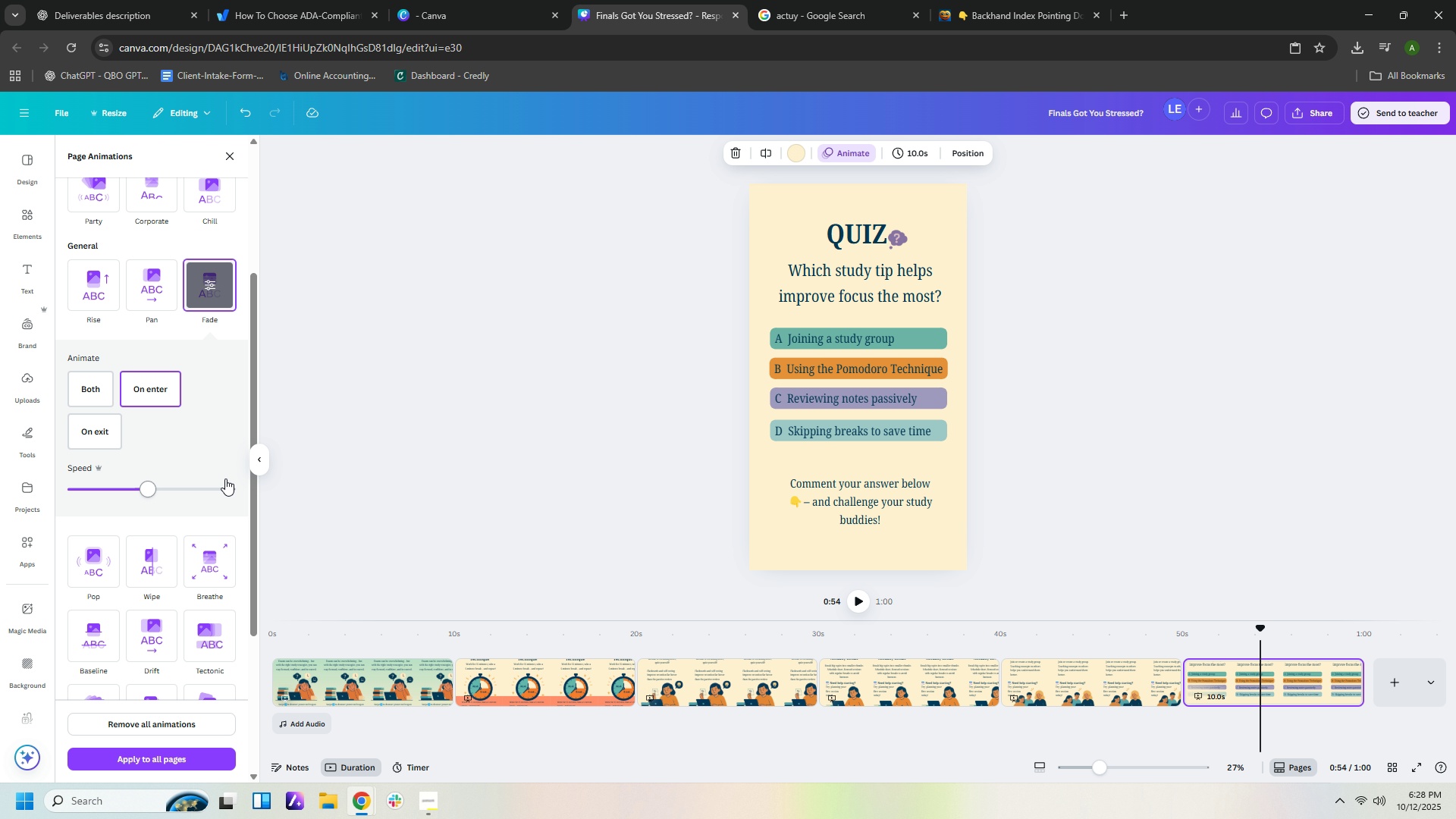 
scroll: coordinate [554, 516], scroll_direction: down, amount: 4.0
 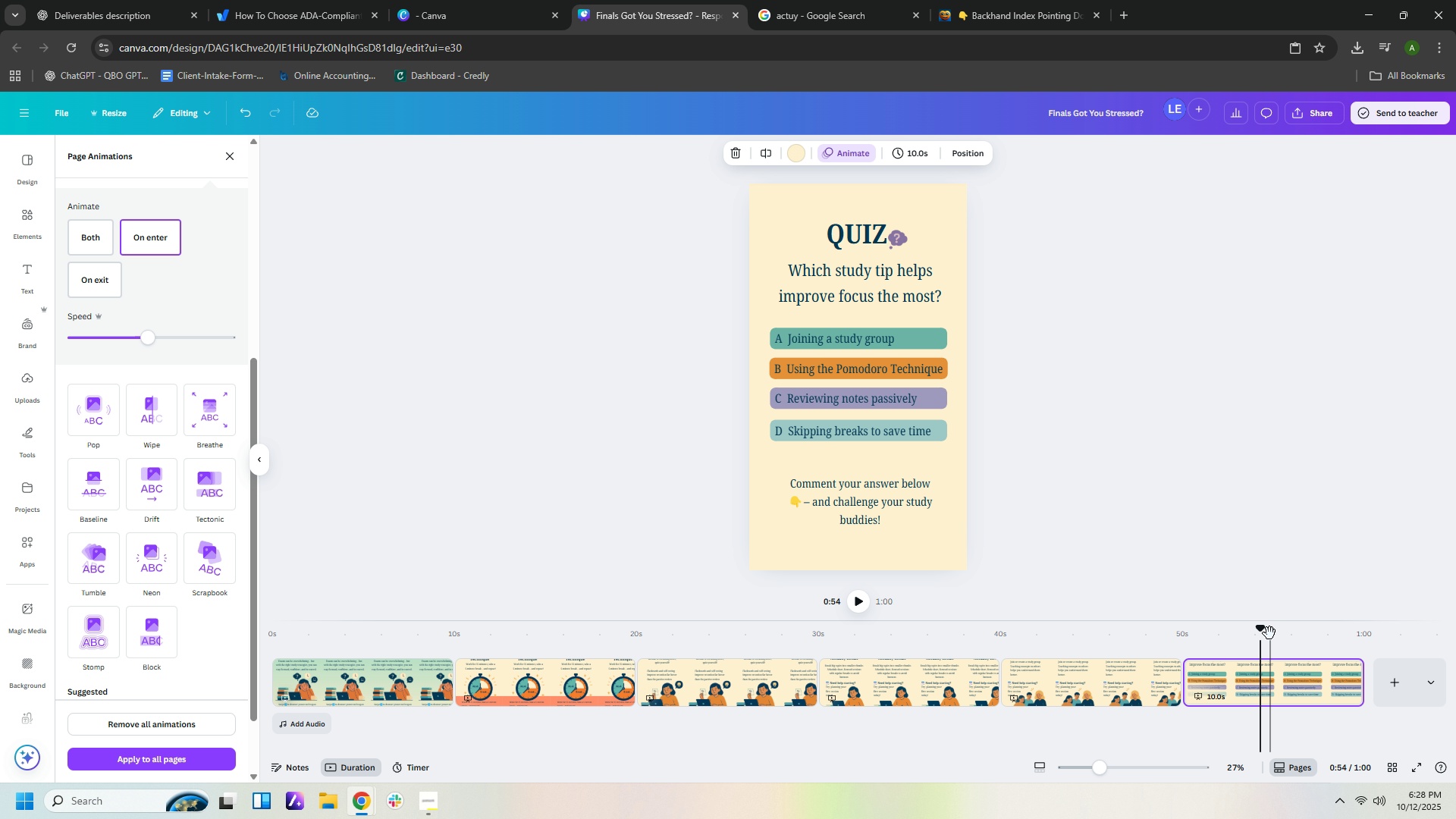 
left_click_drag(start_coordinate=[1263, 627], to_coordinate=[1191, 641])
 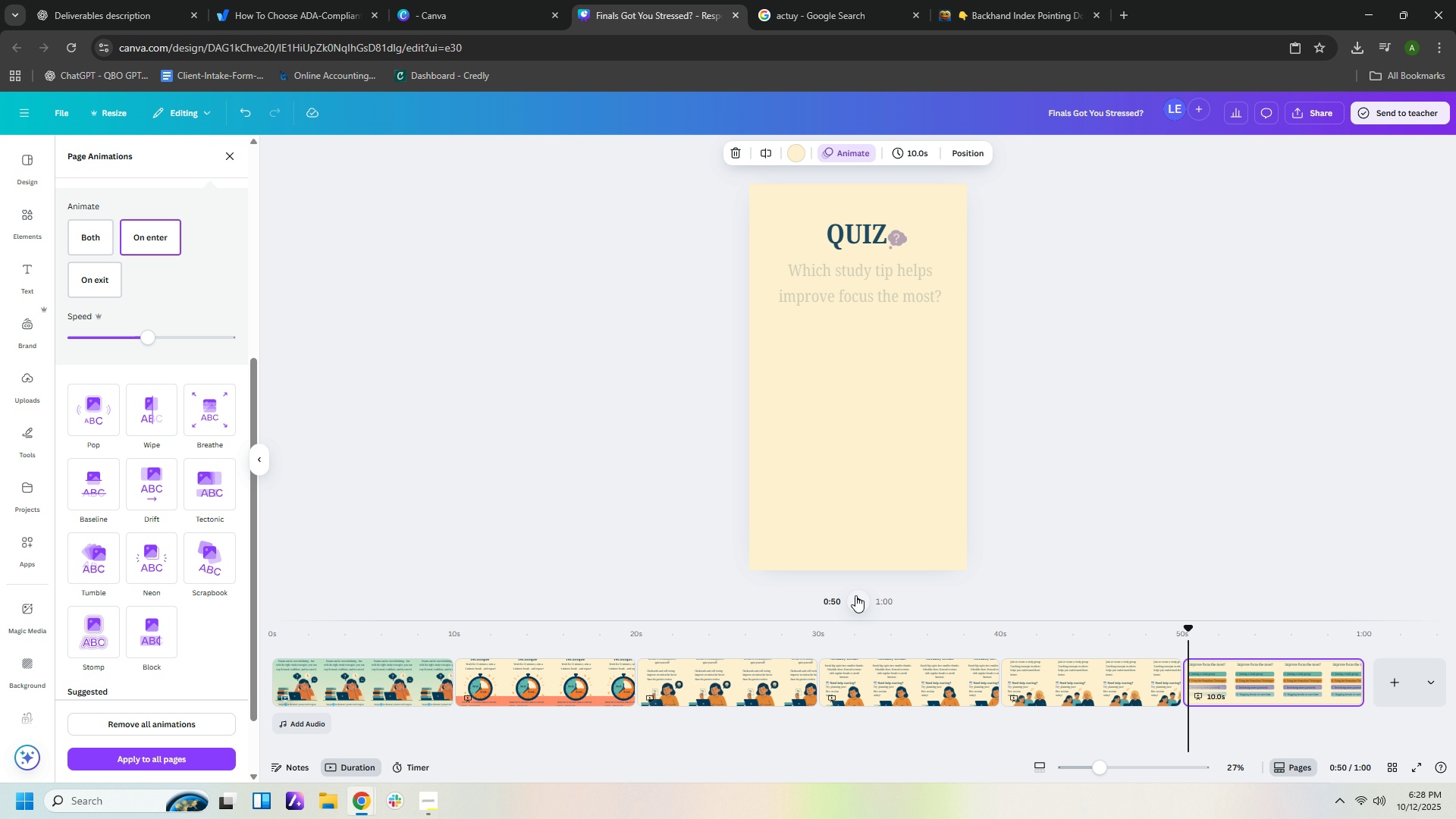 
left_click([855, 595])
 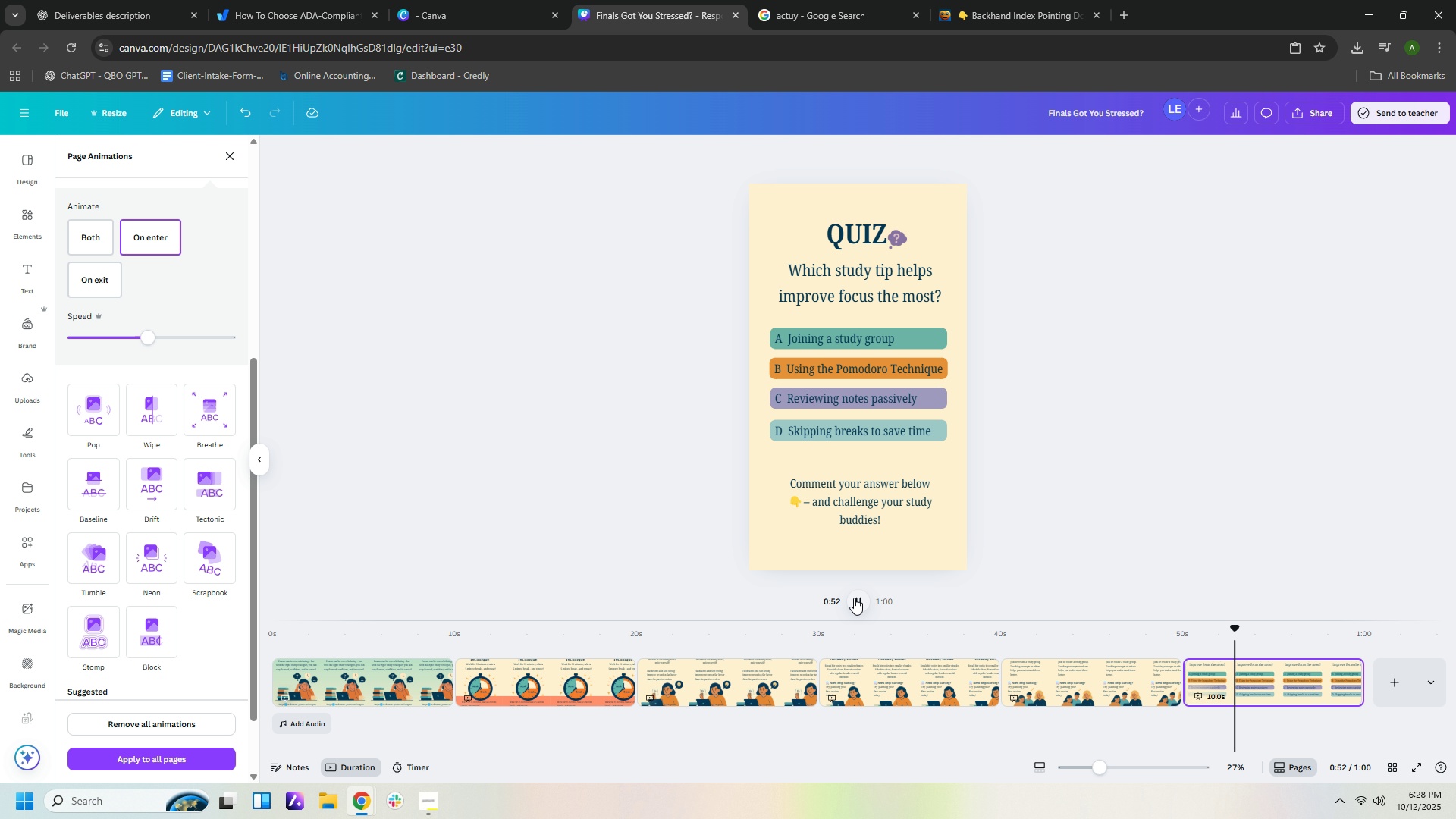 
scroll: coordinate [218, 607], scroll_direction: down, amount: 7.0
 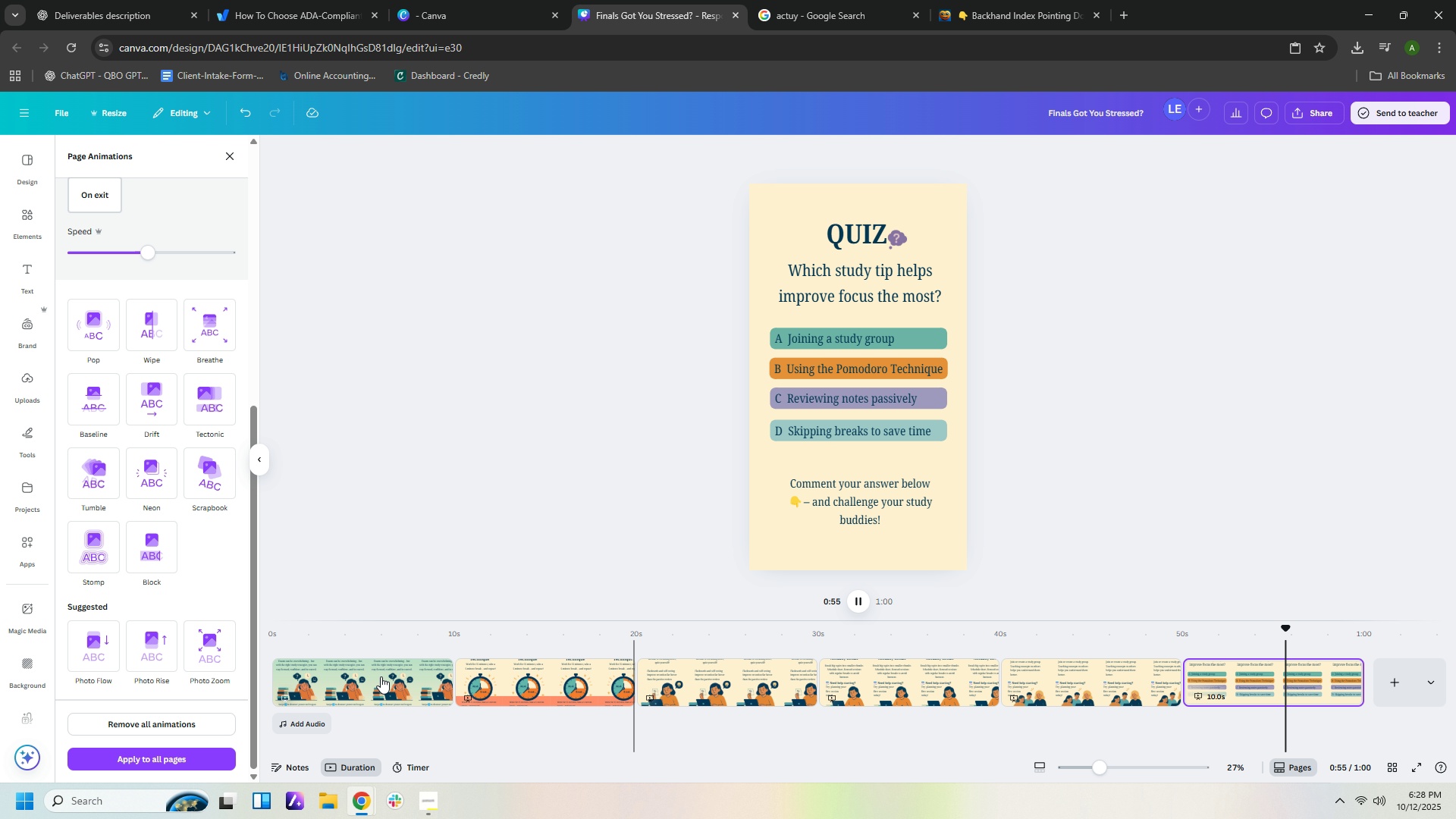 
left_click([358, 681])
 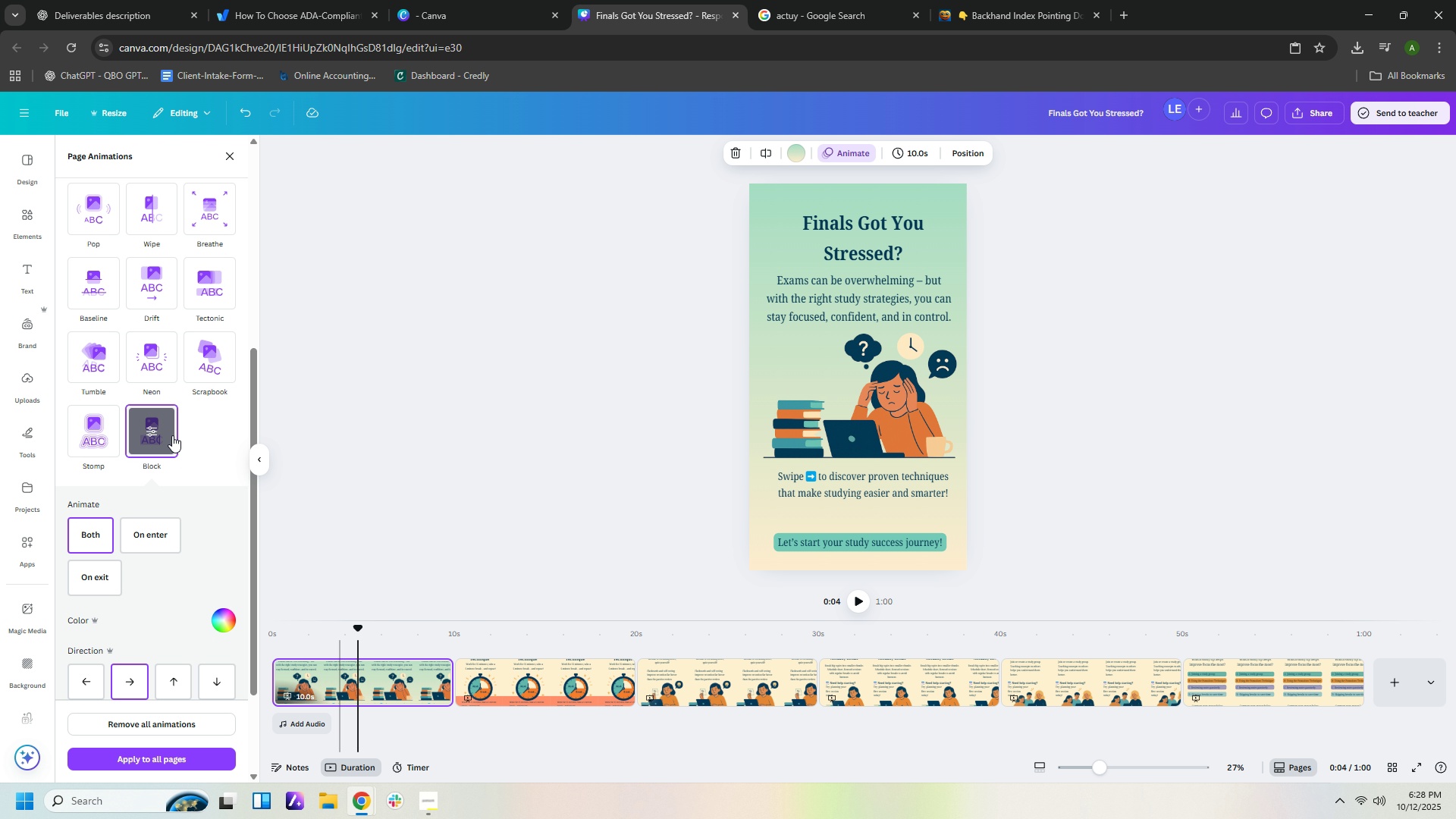 
scroll: coordinate [176, 424], scroll_direction: up, amount: 6.0
 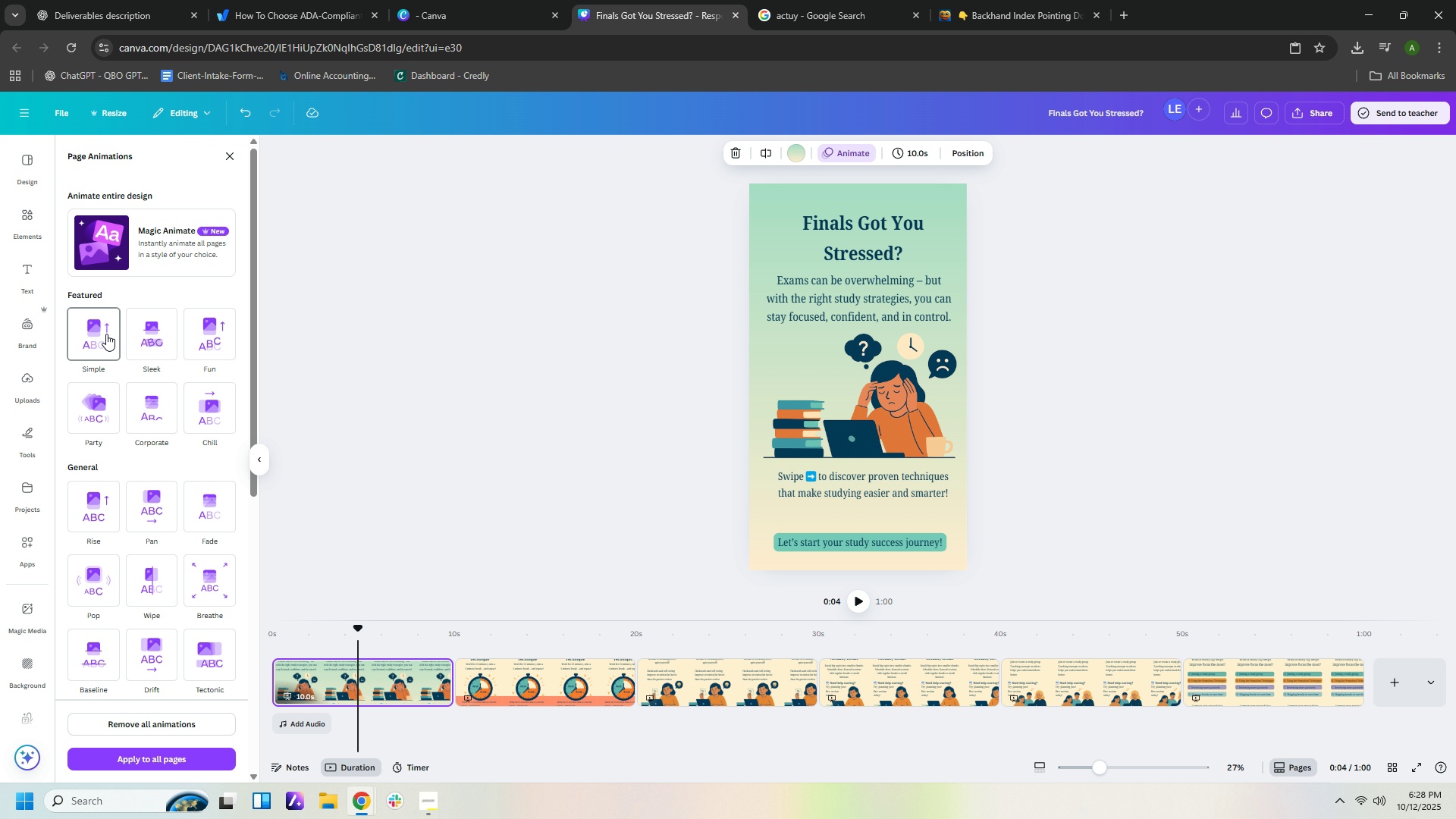 
left_click([106, 334])
 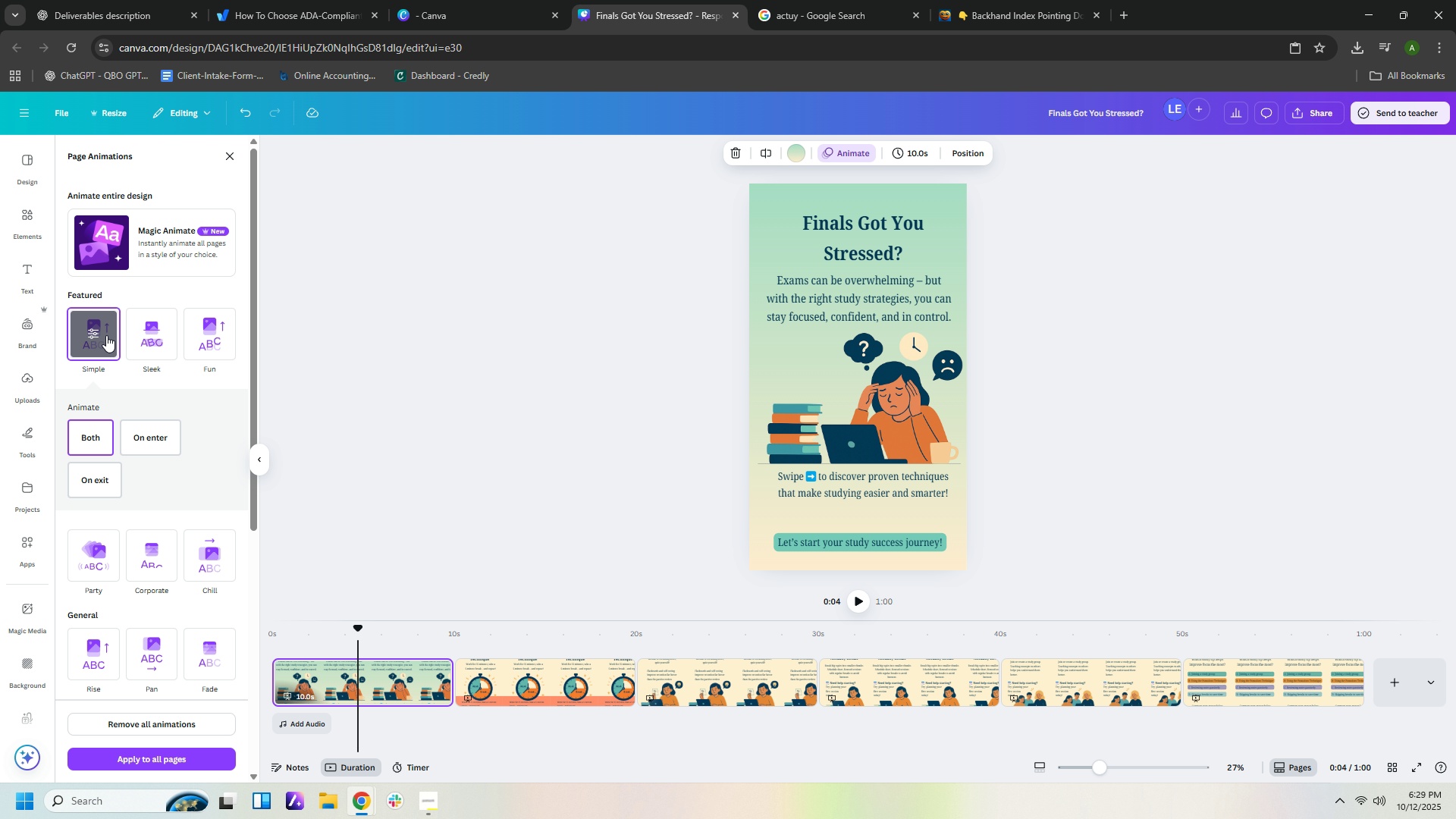 
left_click([149, 344])
 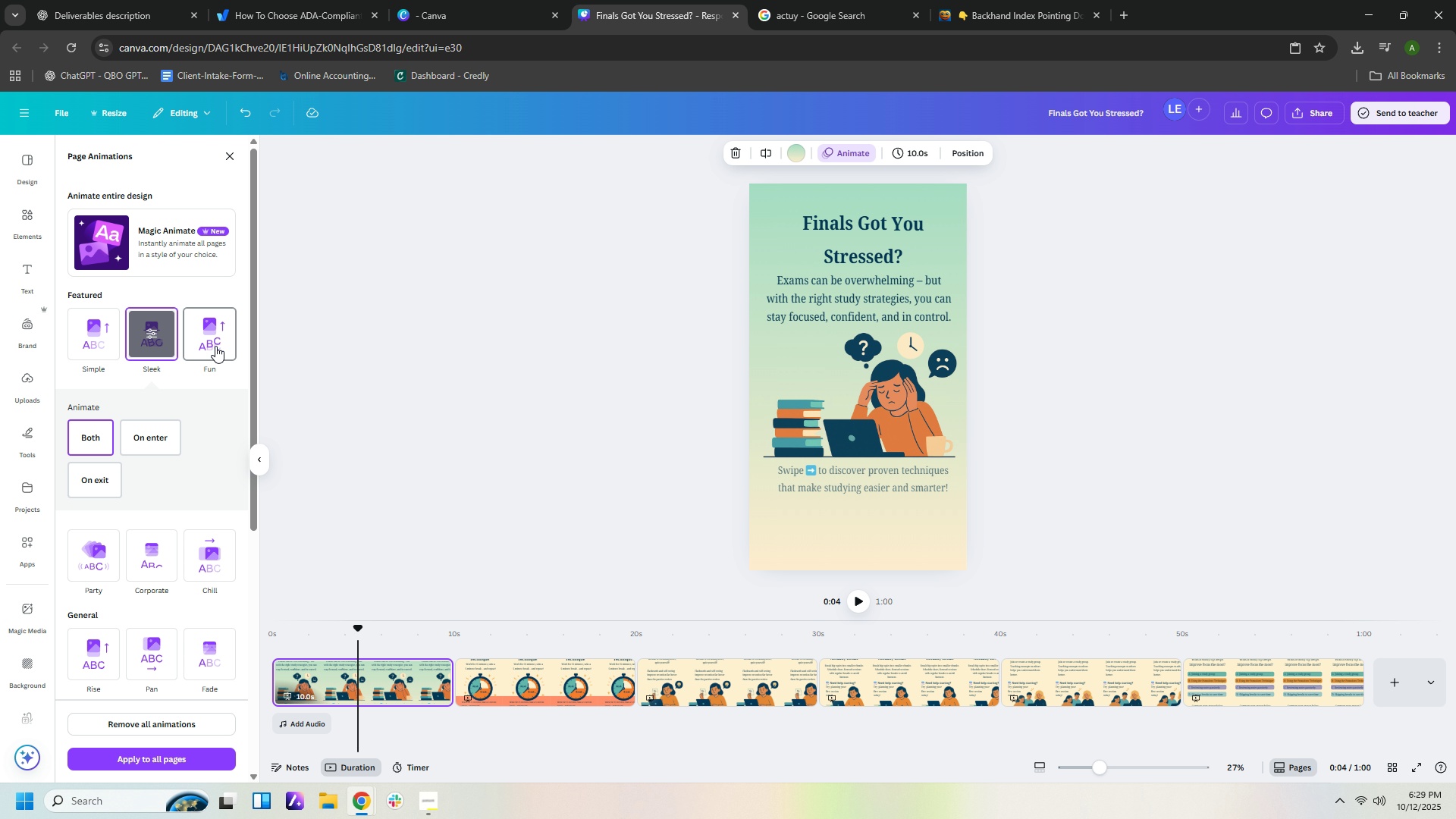 
left_click([215, 346])
 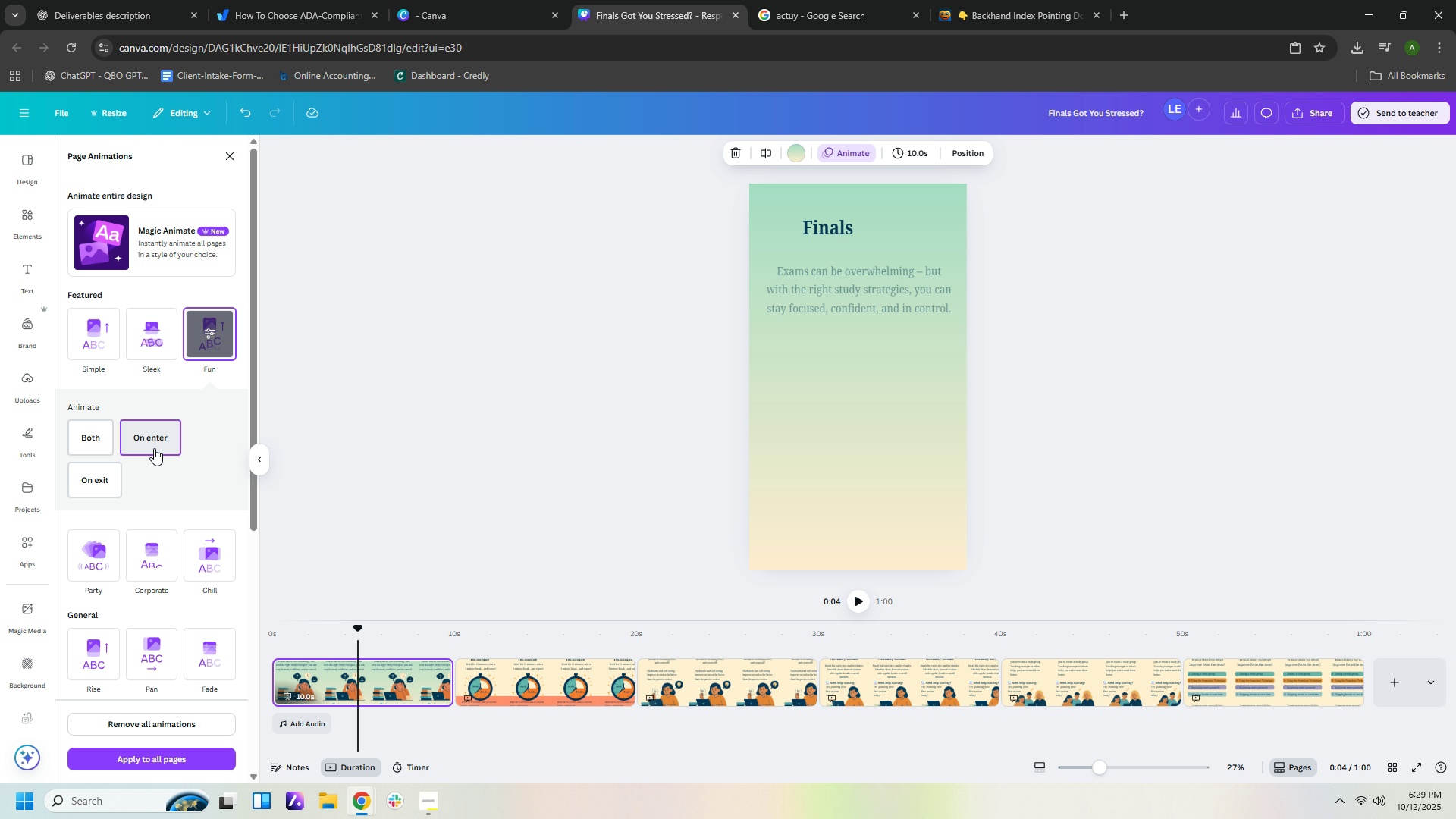 
left_click([105, 447])
 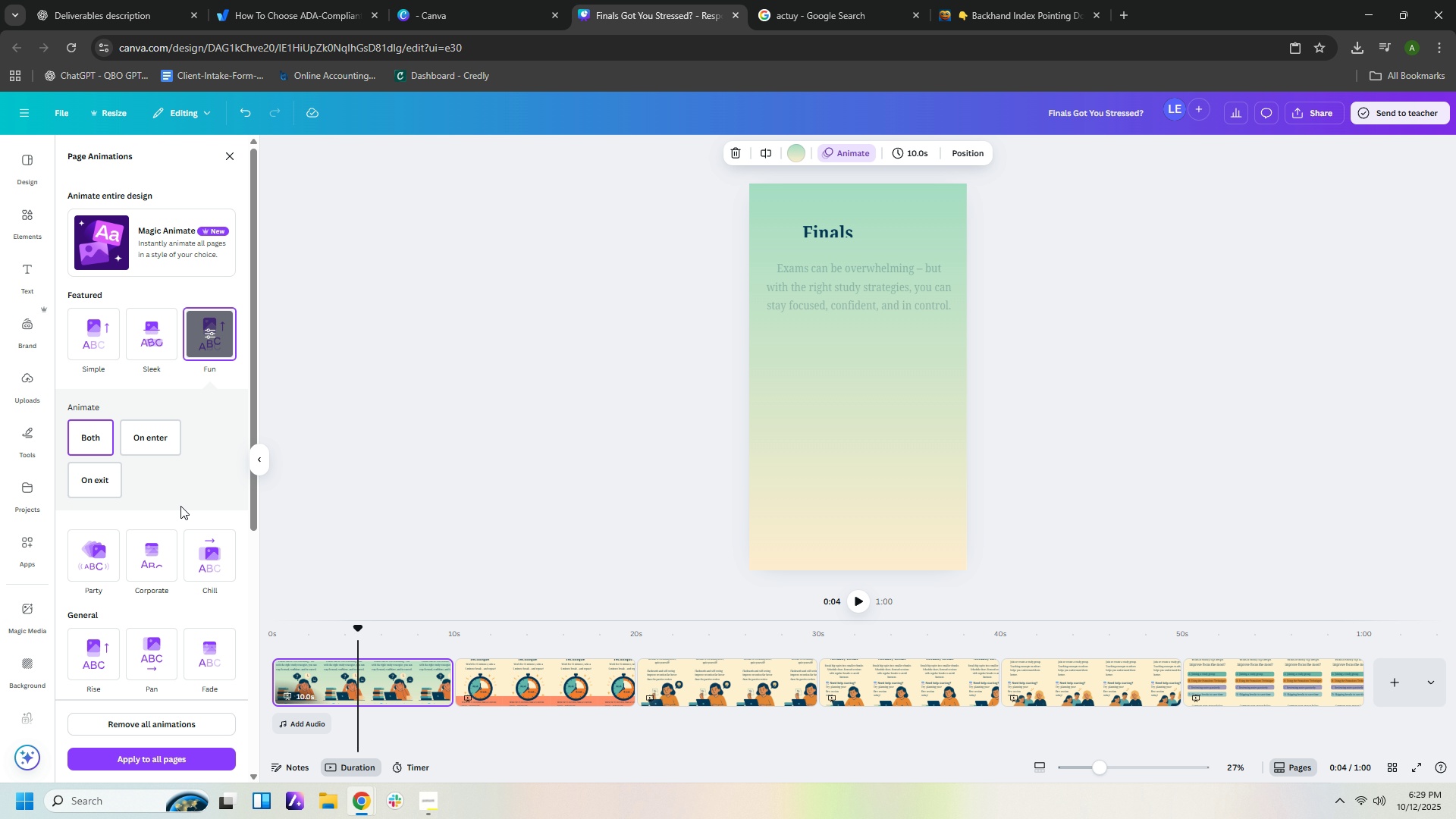 
scroll: coordinate [180, 506], scroll_direction: down, amount: 2.0
 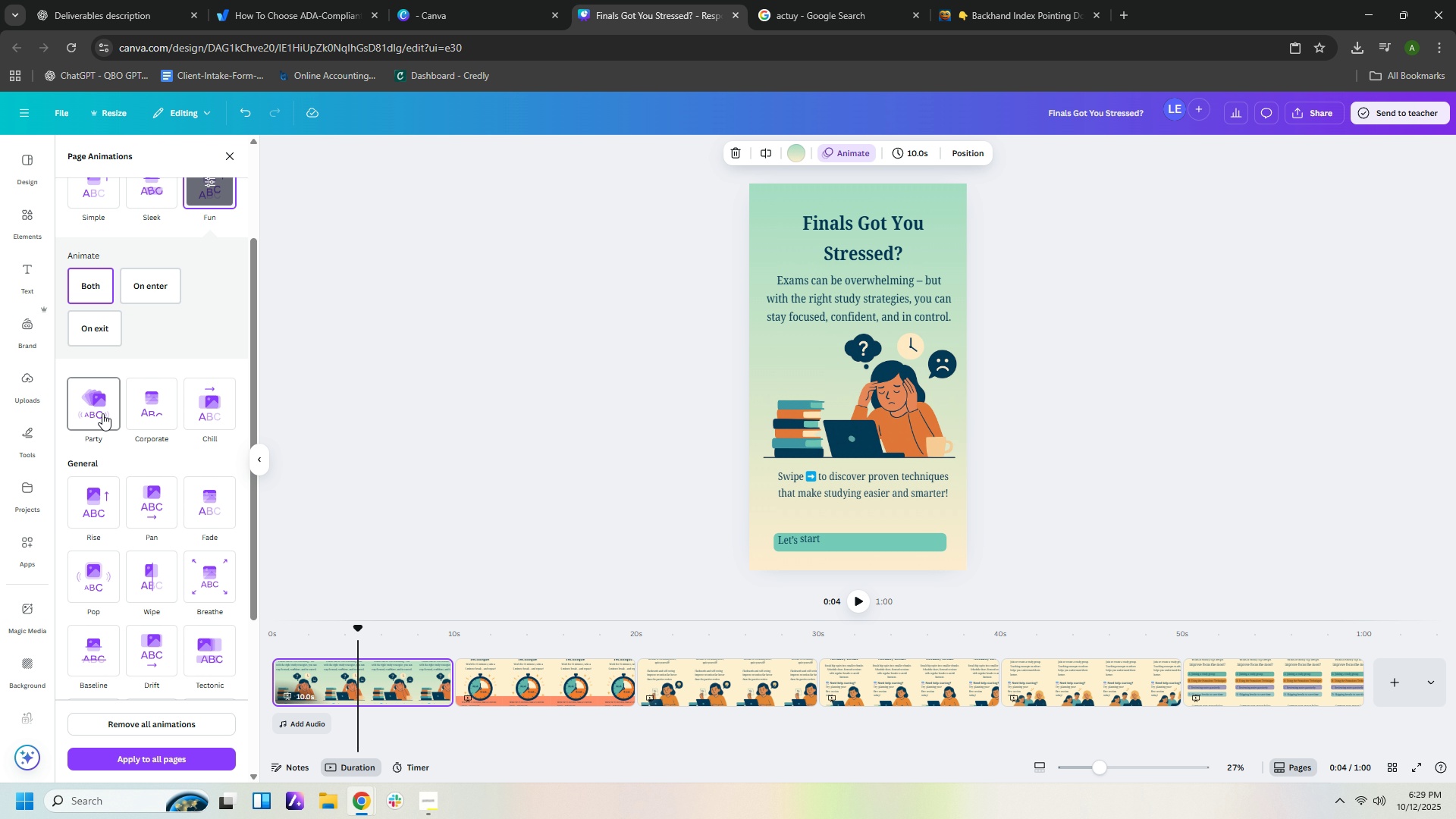 
left_click([102, 413])
 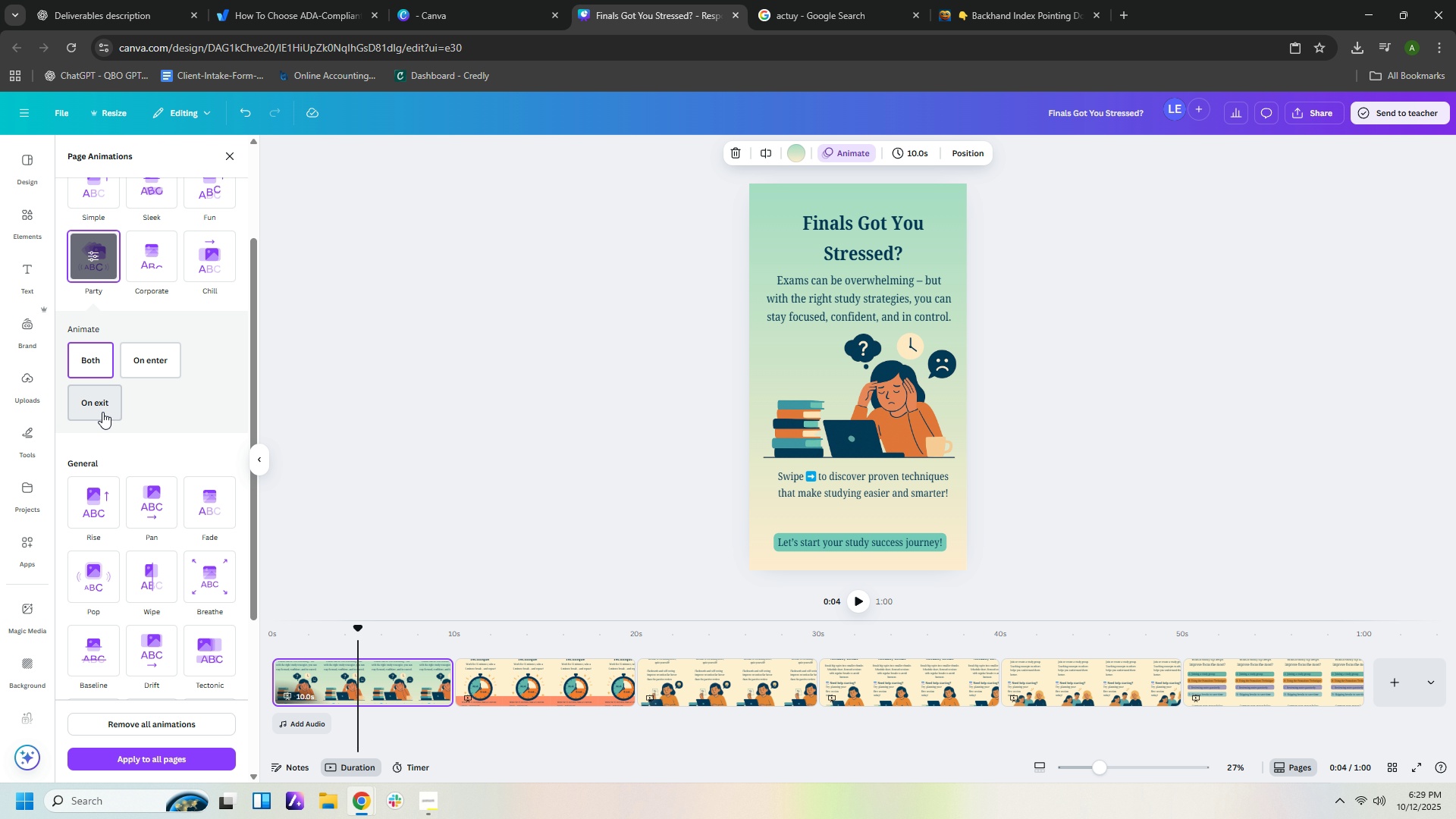 
left_click([96, 504])
 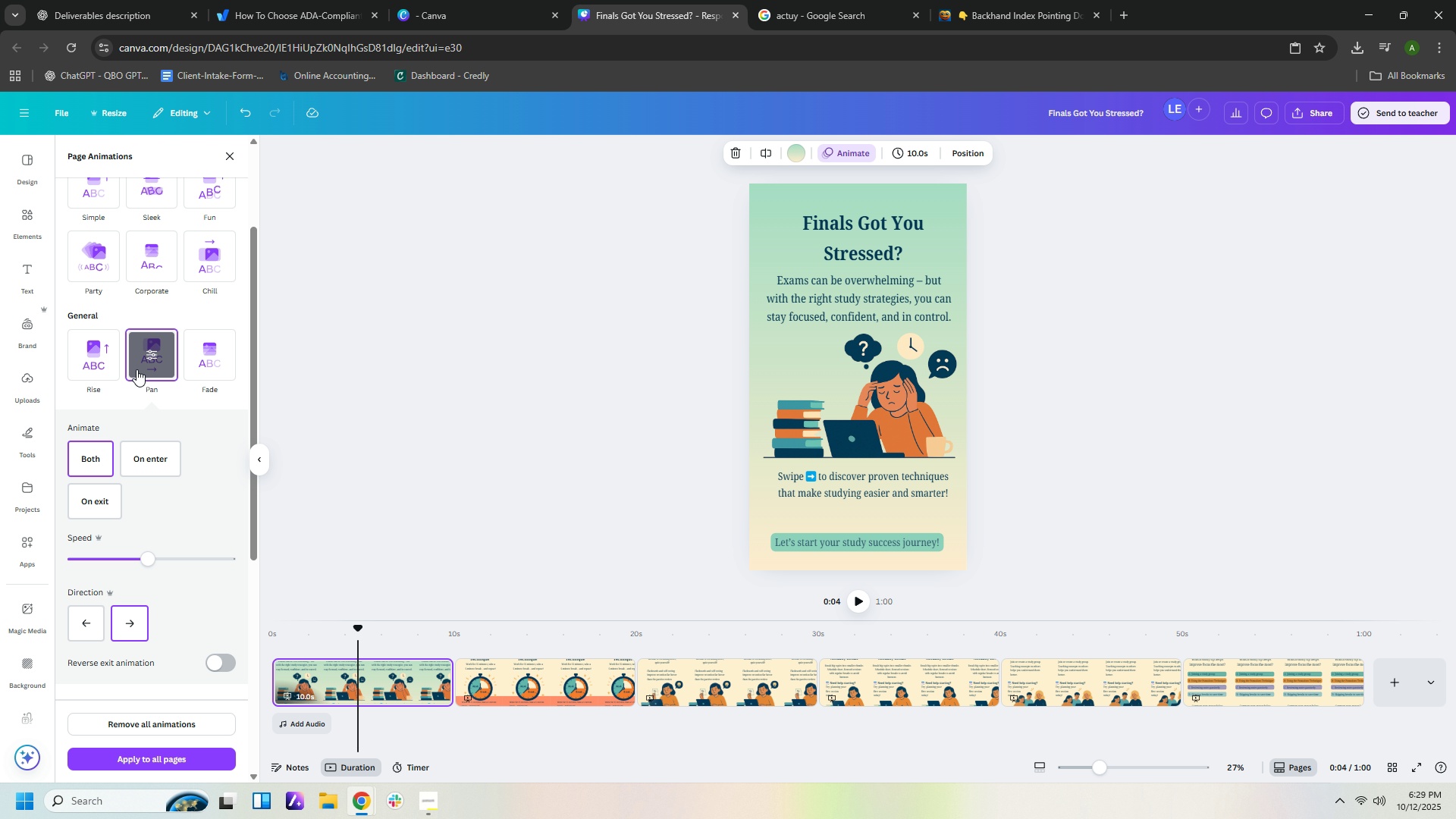 
left_click([194, 364])
 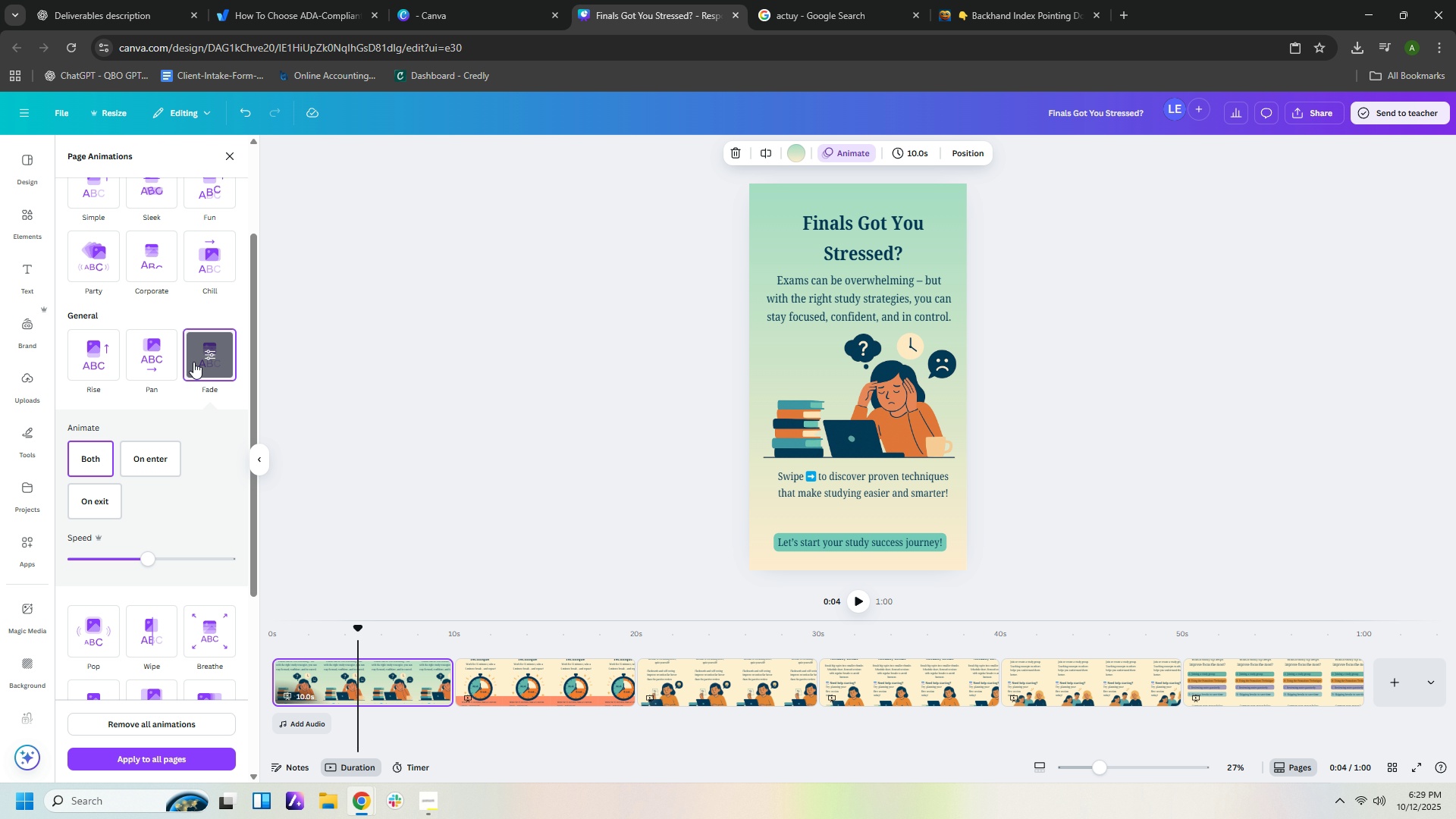 
scroll: coordinate [179, 403], scroll_direction: down, amount: 4.0
 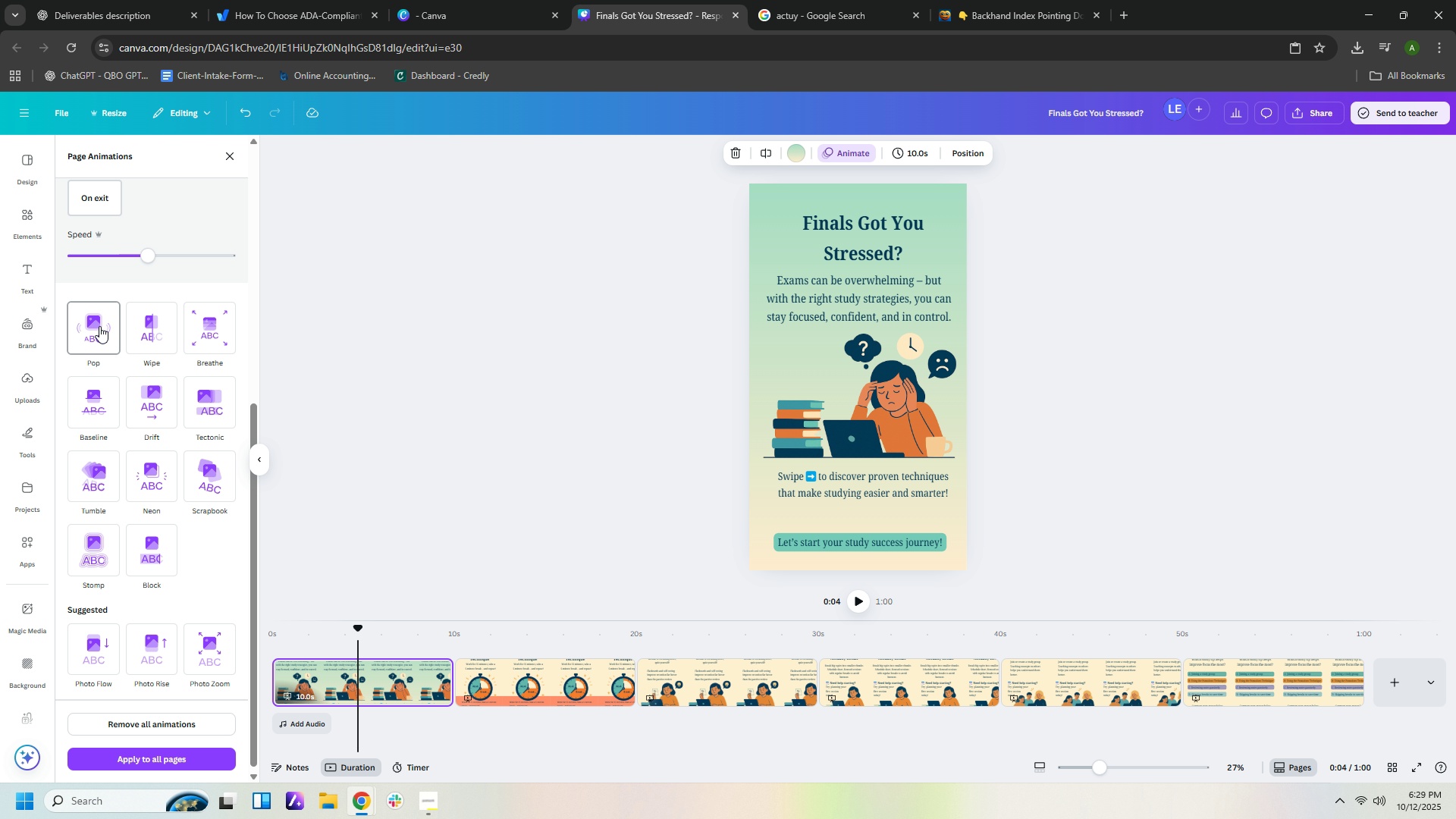 
left_click([99, 326])
 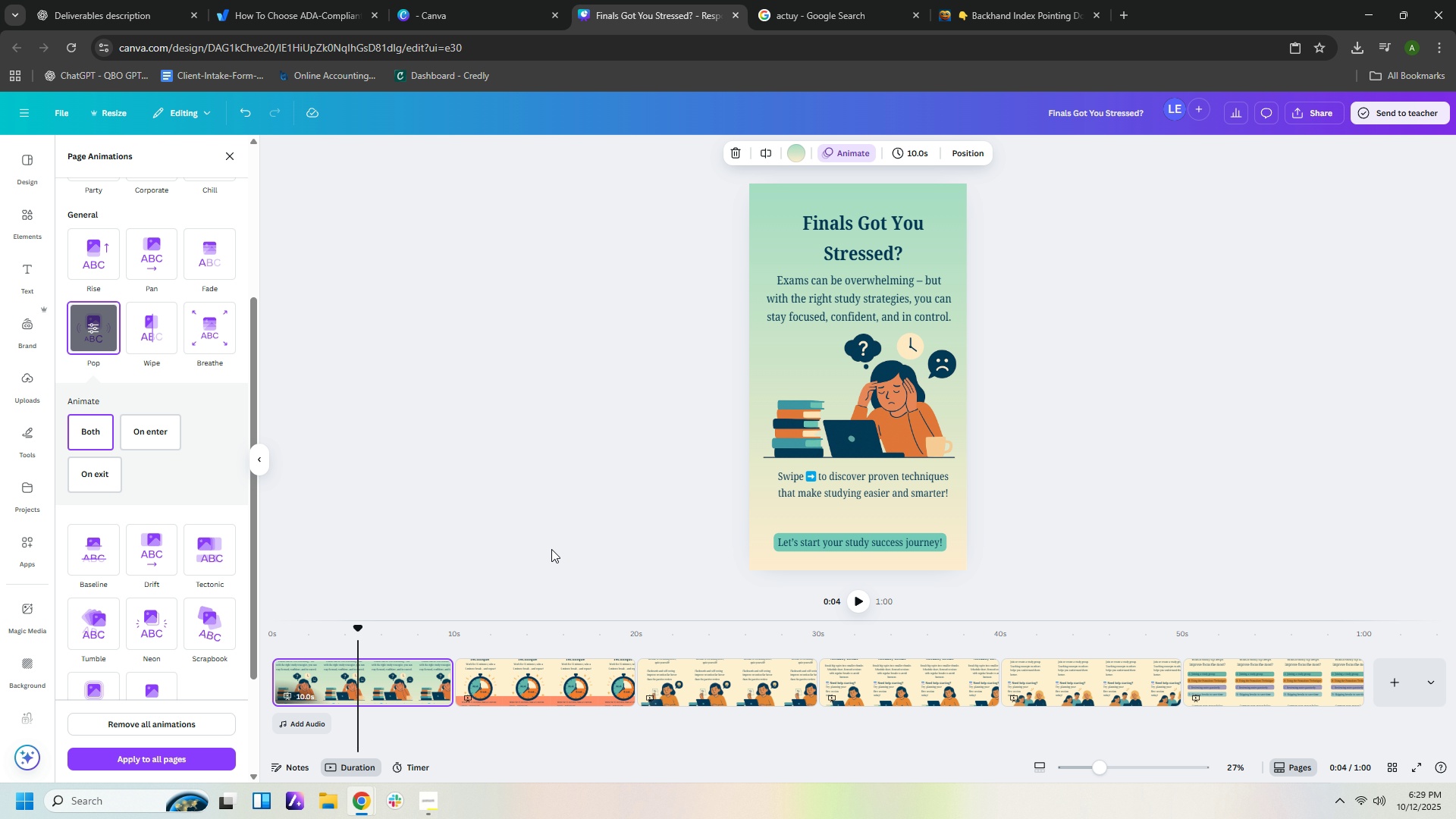 
wait(10.4)
 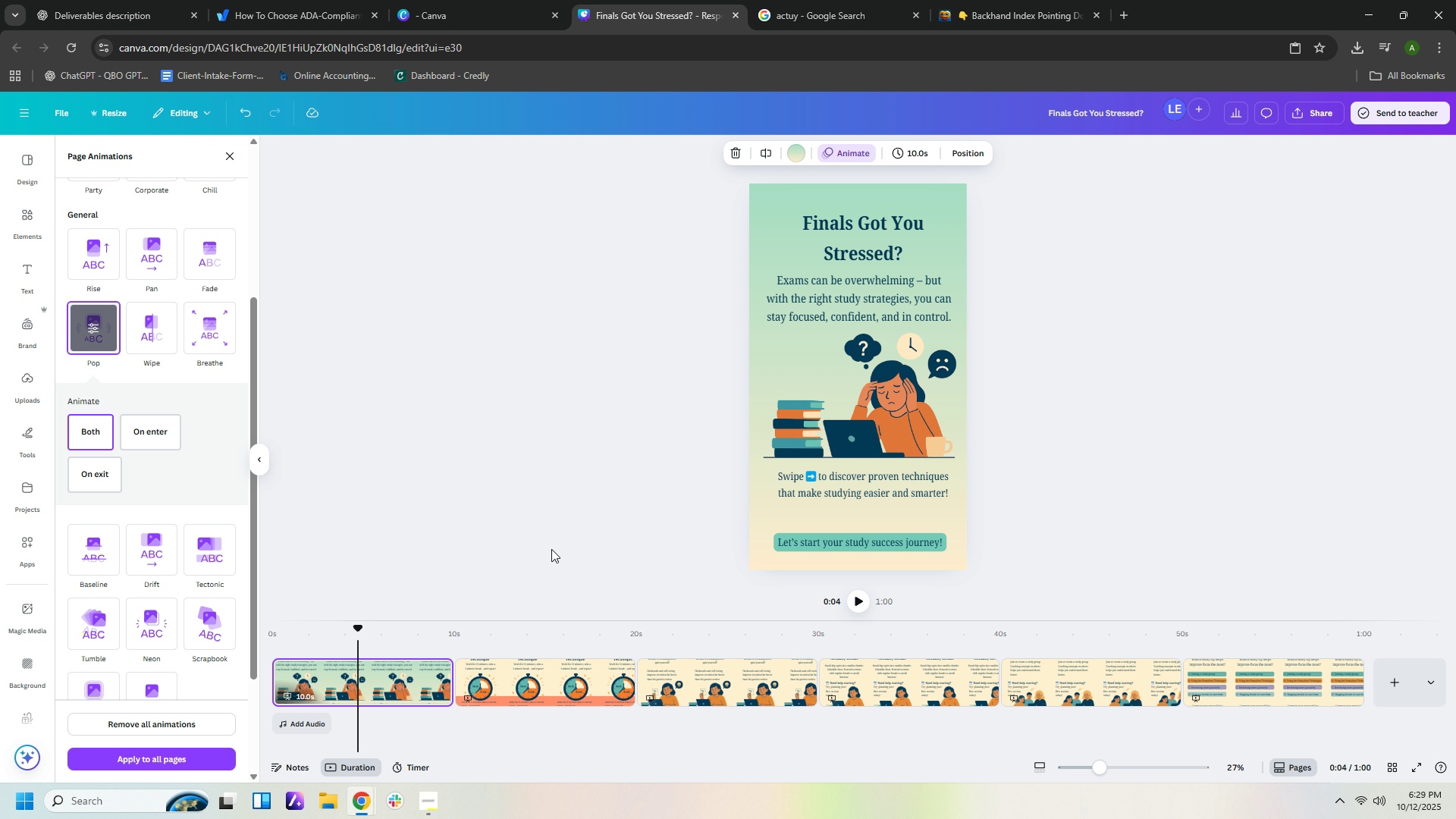 
left_click([862, 600])
 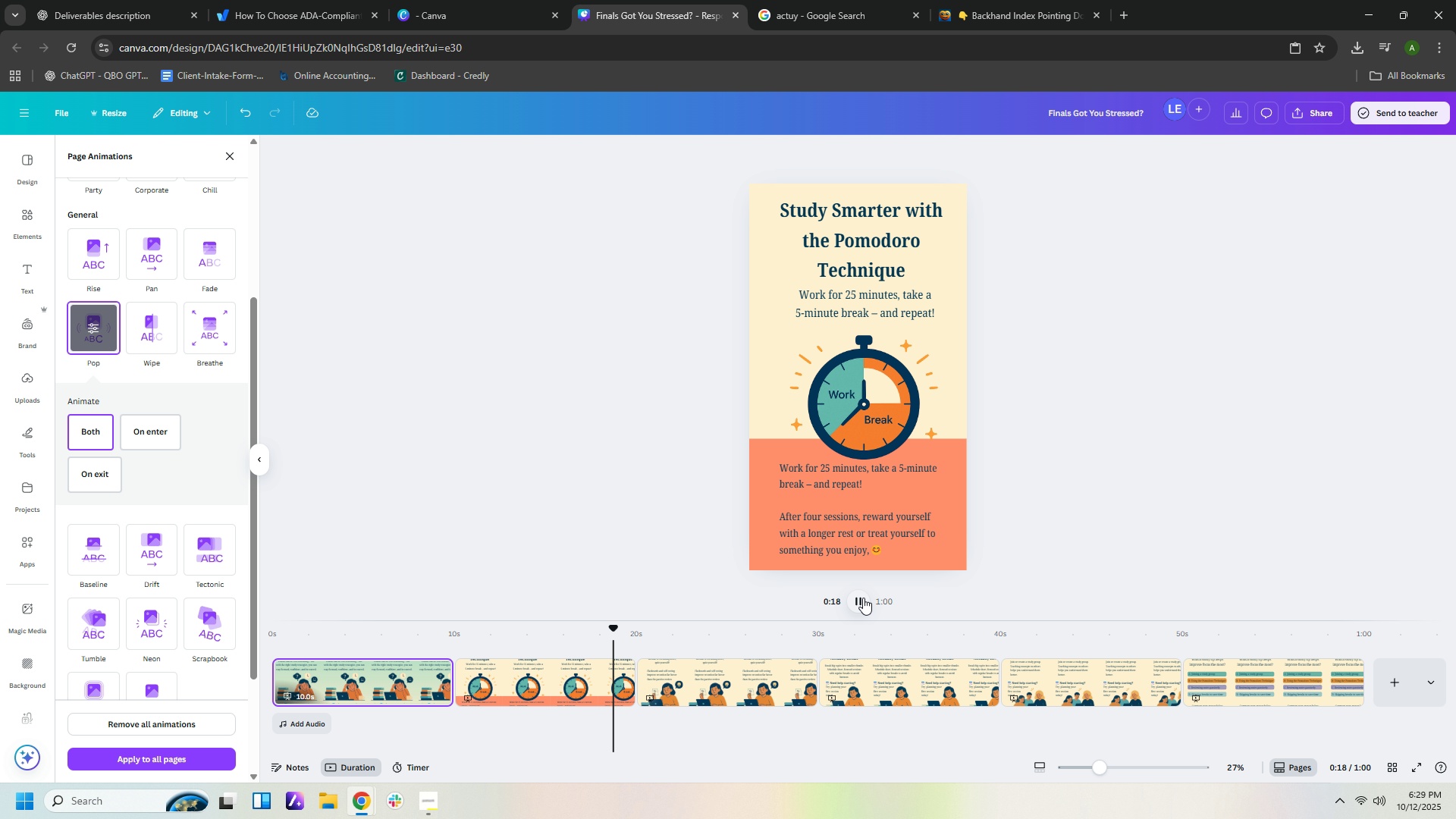 
wait(19.06)
 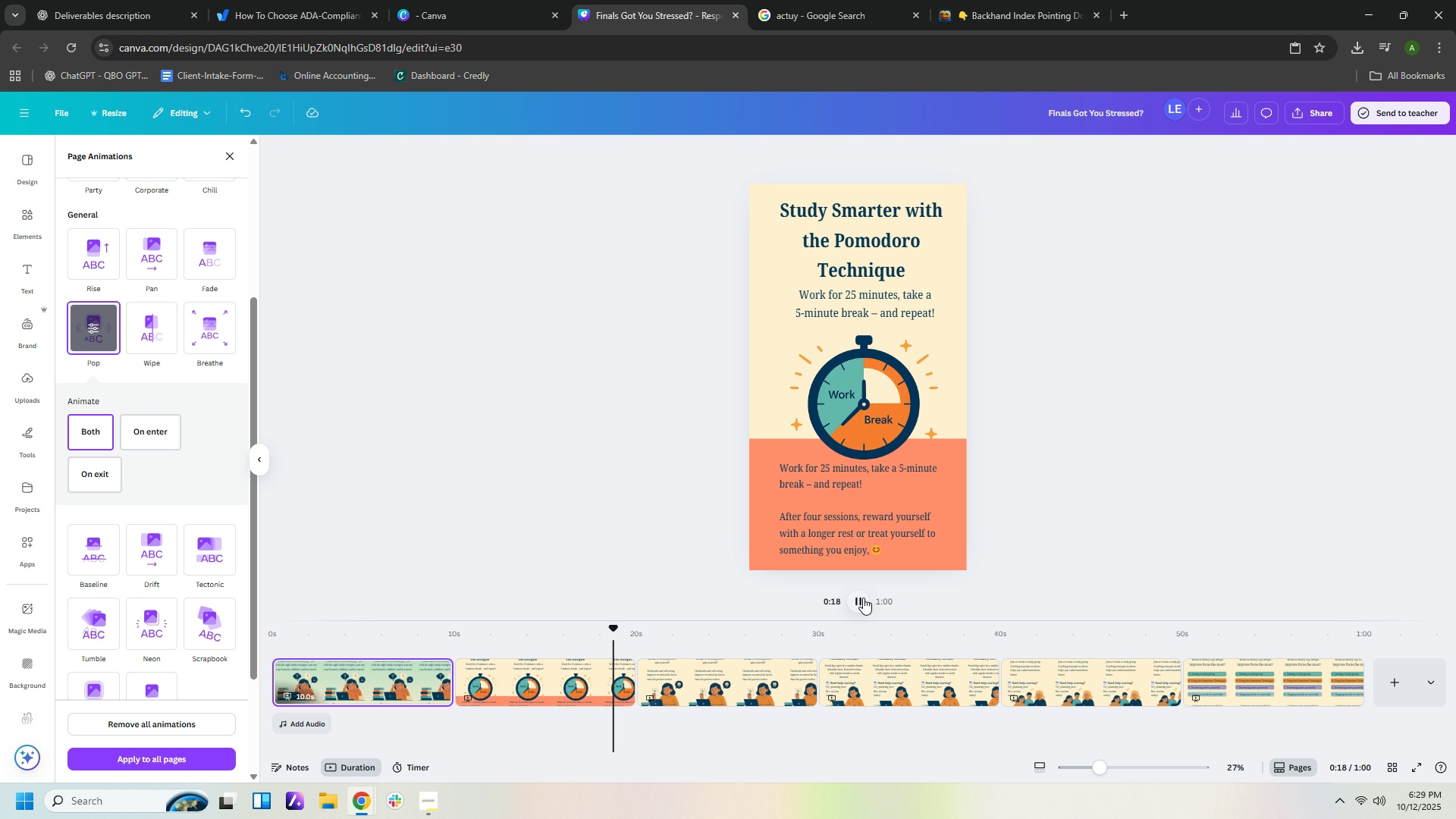 
left_click([701, 695])
 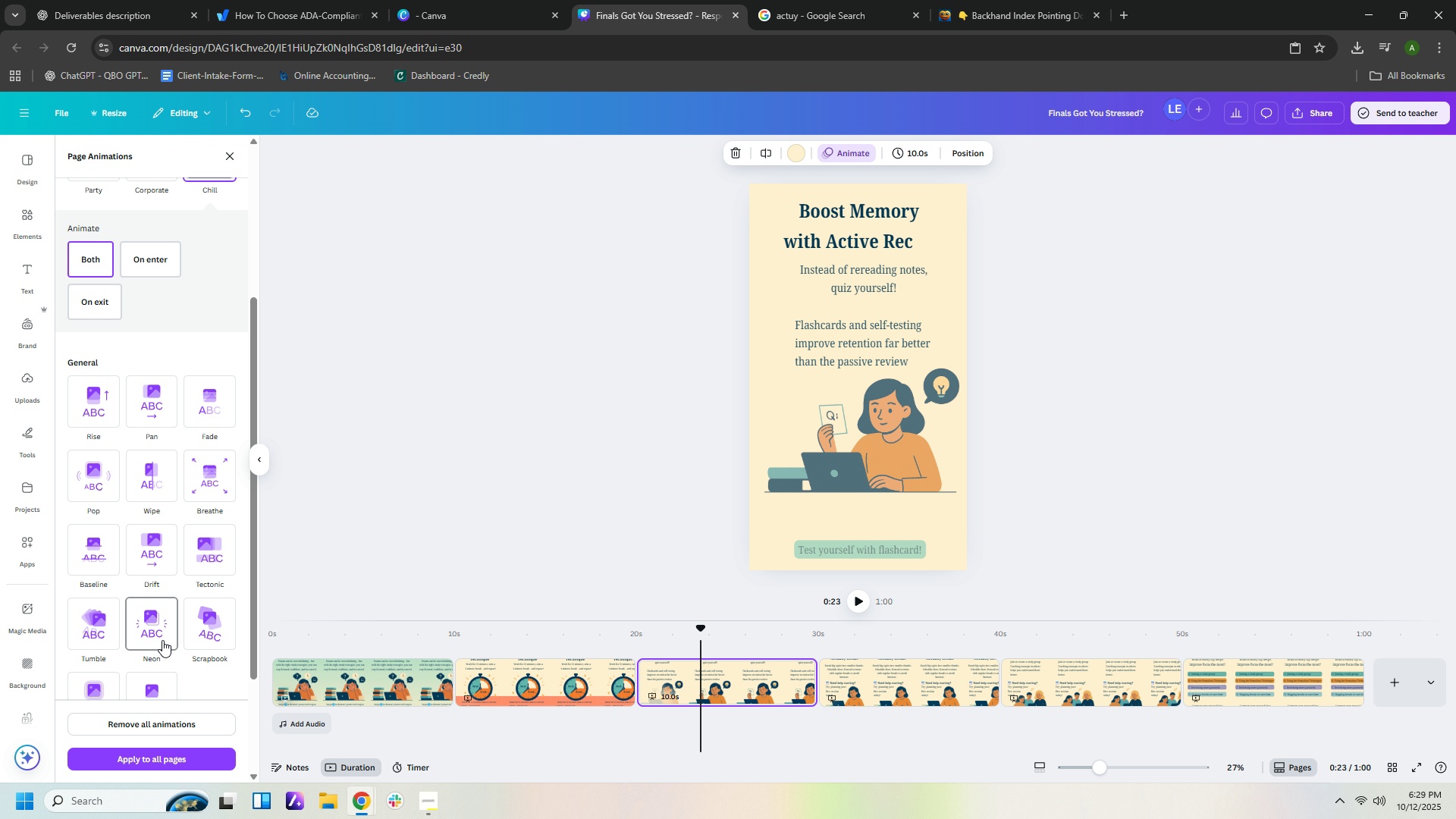 
left_click([162, 634])
 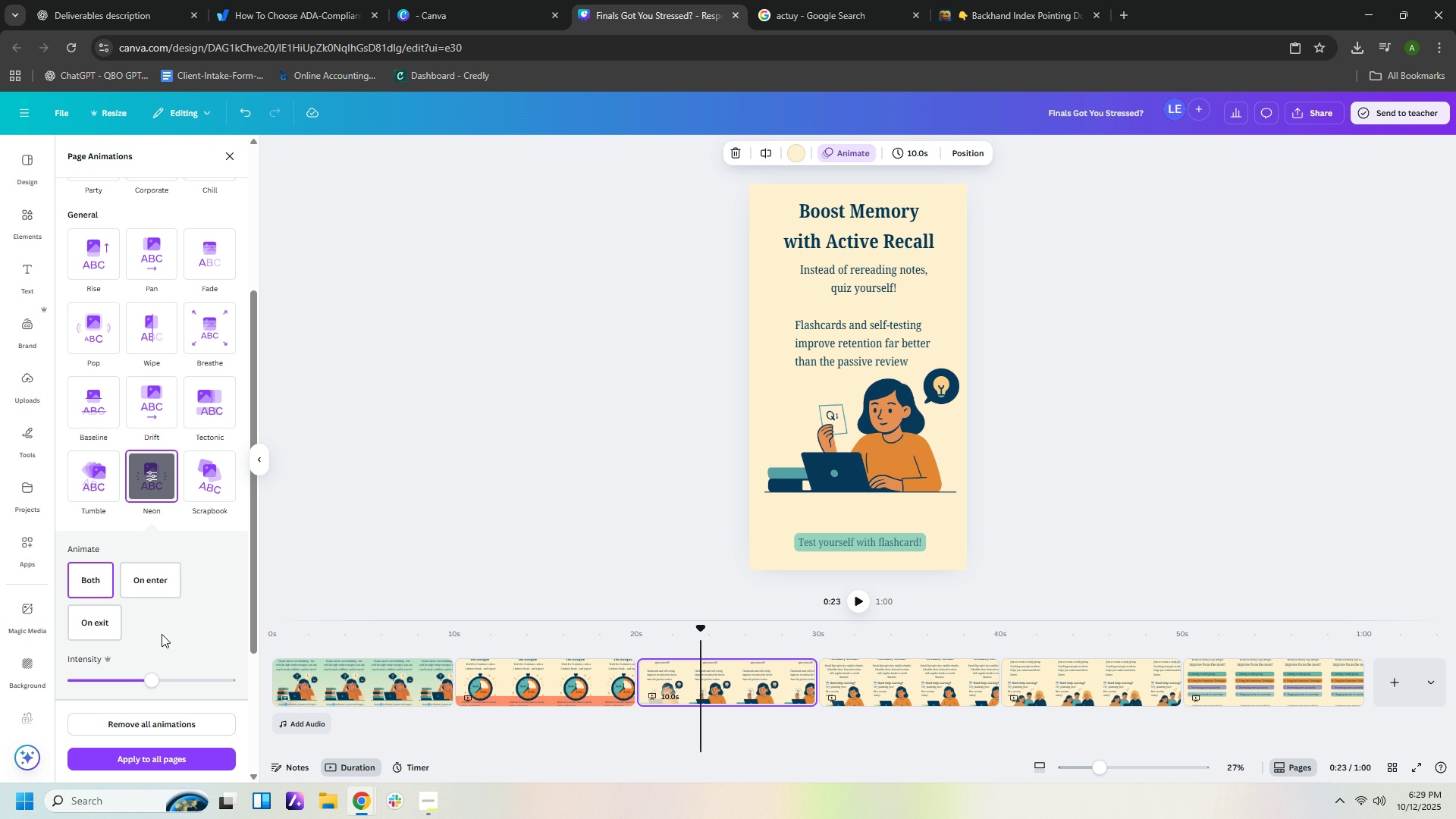 
scroll: coordinate [158, 632], scroll_direction: down, amount: 6.0
 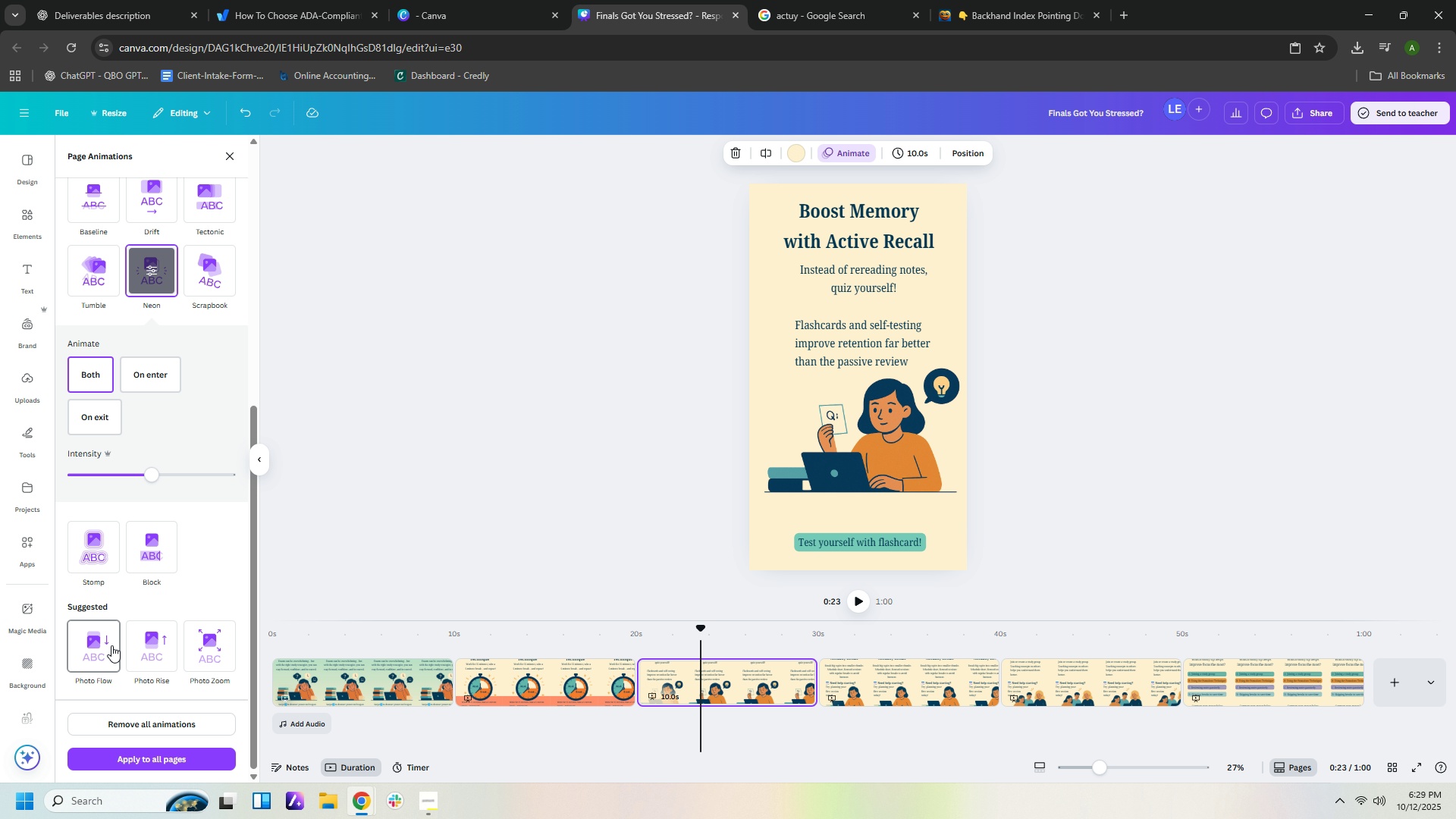 
left_click([111, 645])
 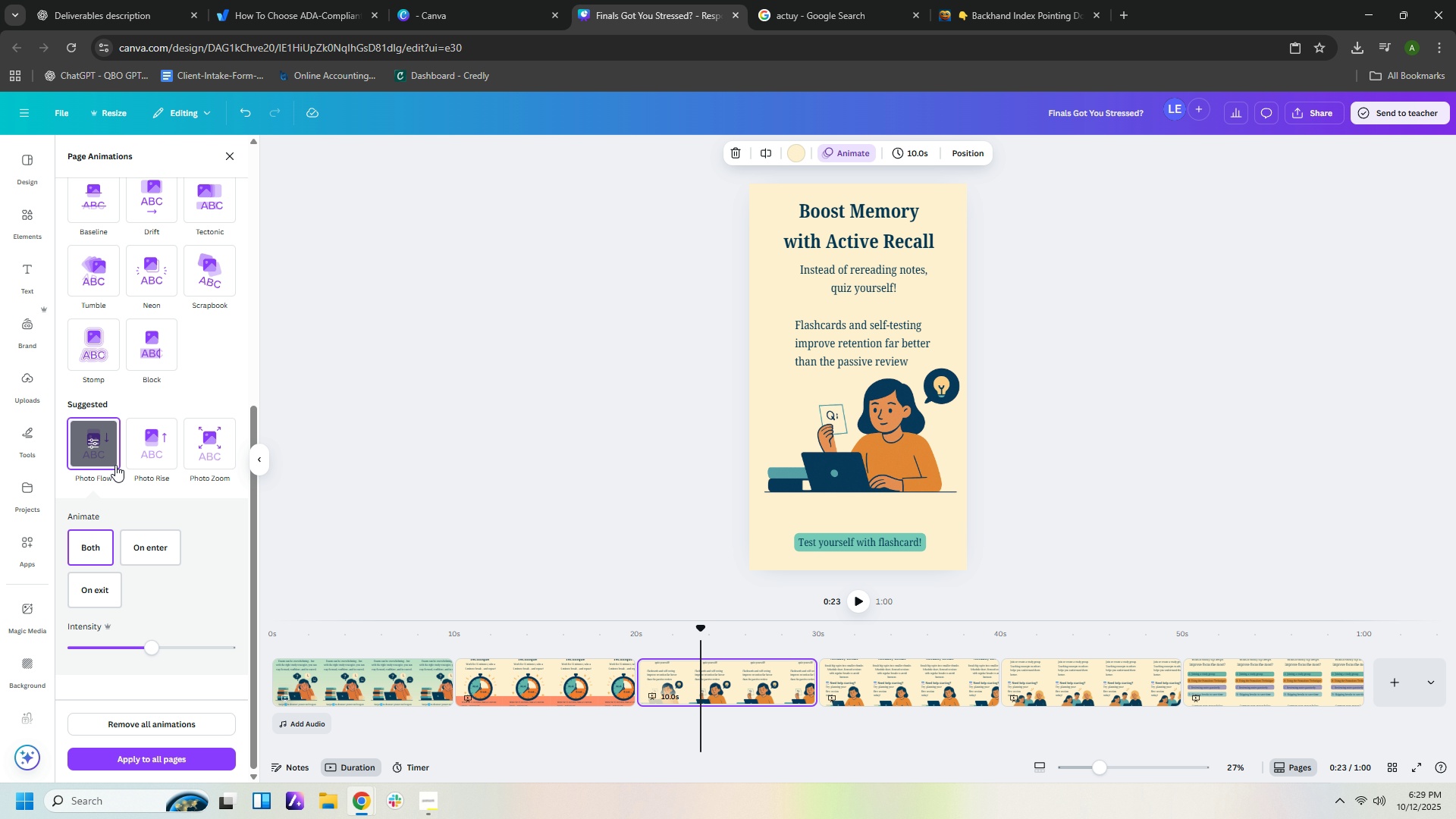 
left_click([99, 452])
 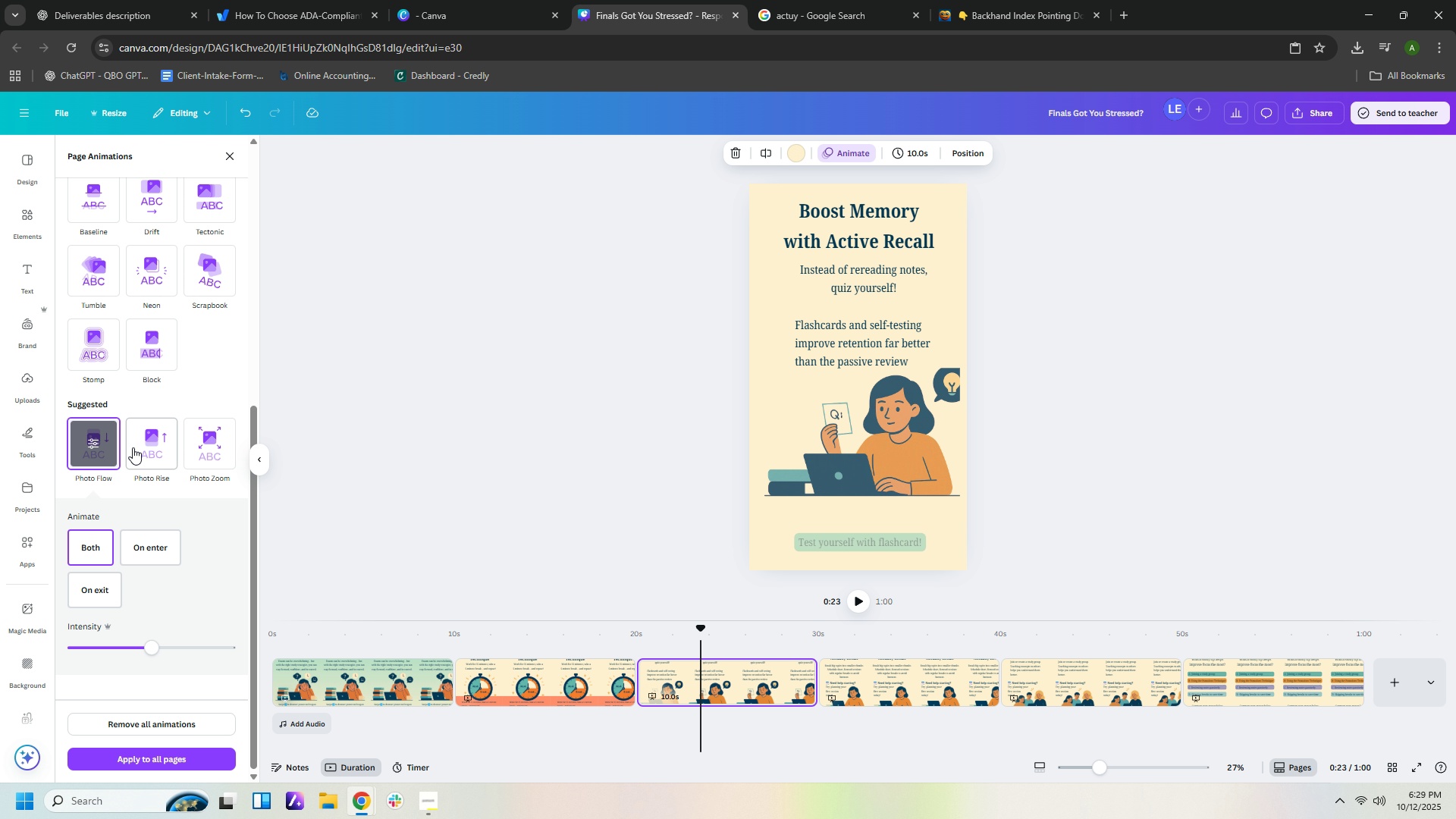 
left_click([133, 447])
 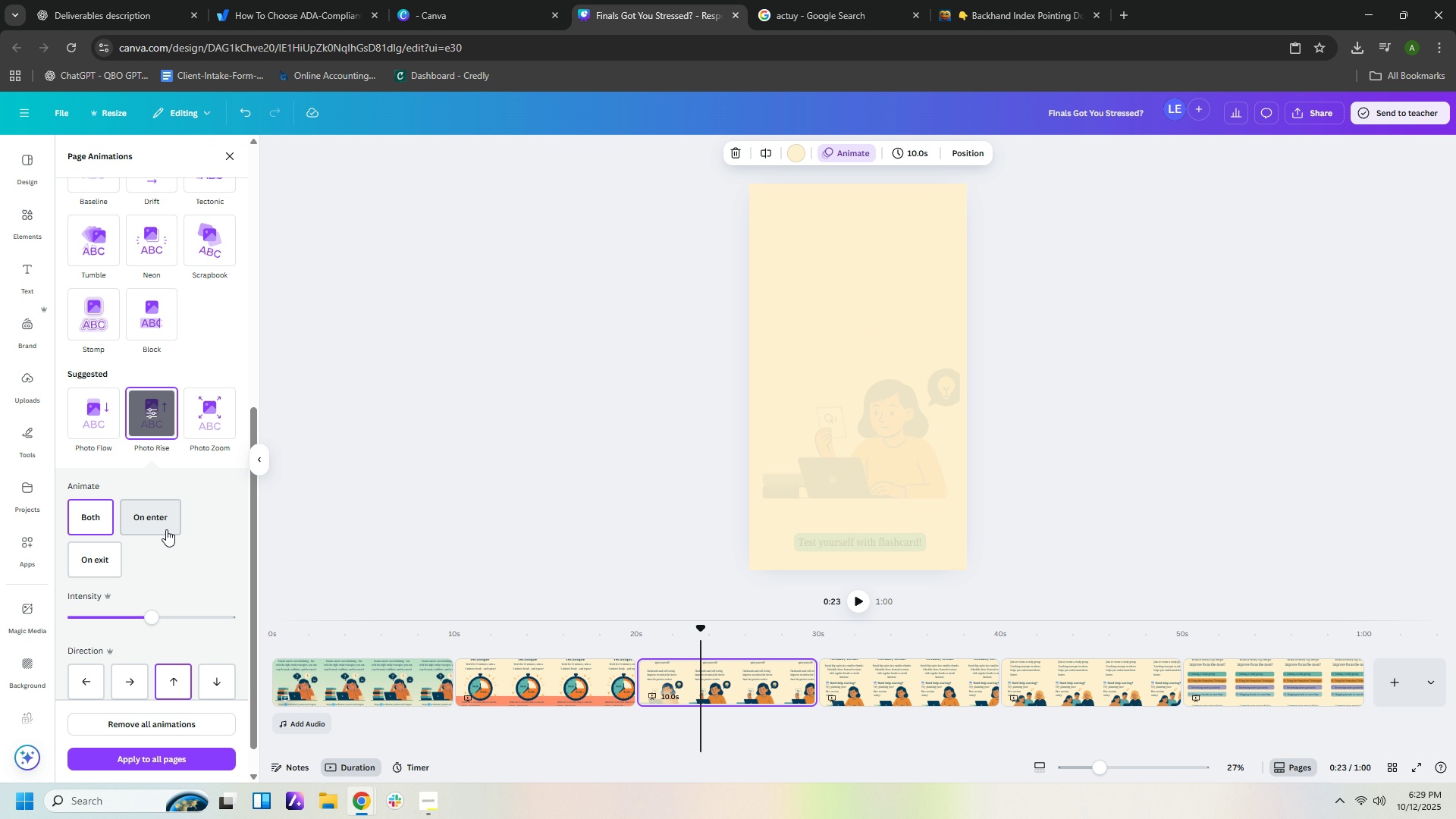 
scroll: coordinate [146, 340], scroll_direction: up, amount: 10.0
 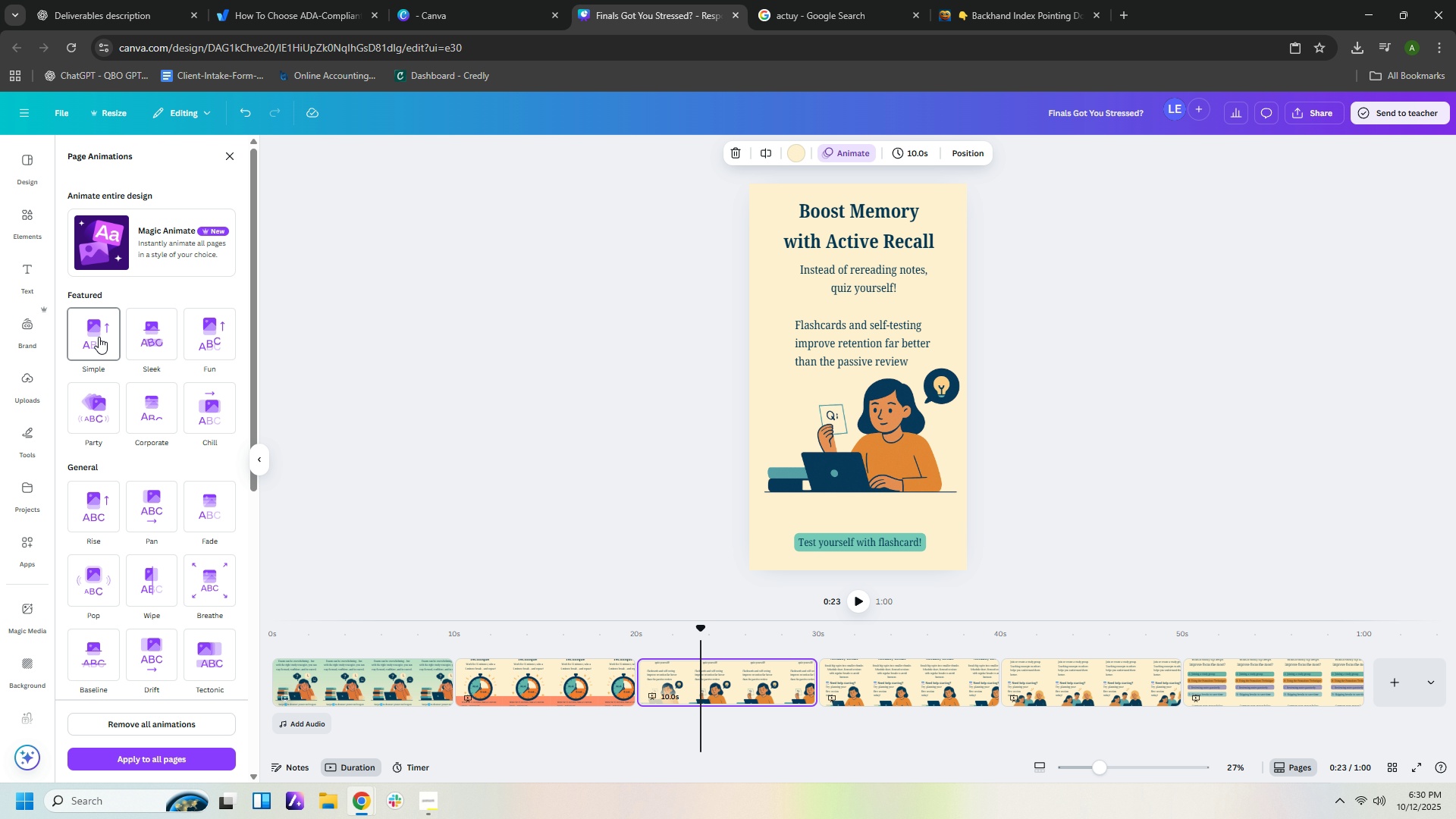 
left_click([99, 337])
 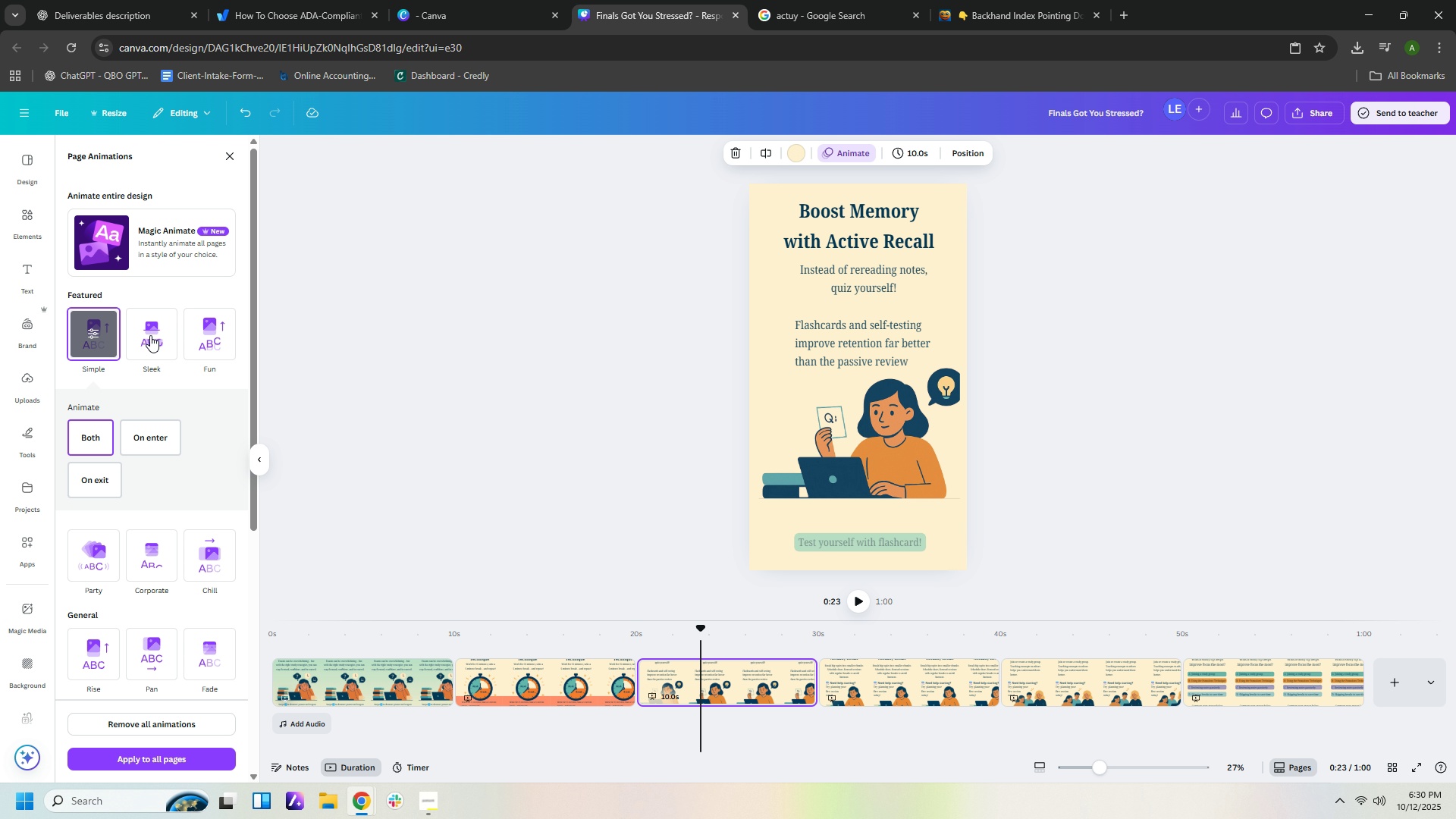 
left_click([155, 337])
 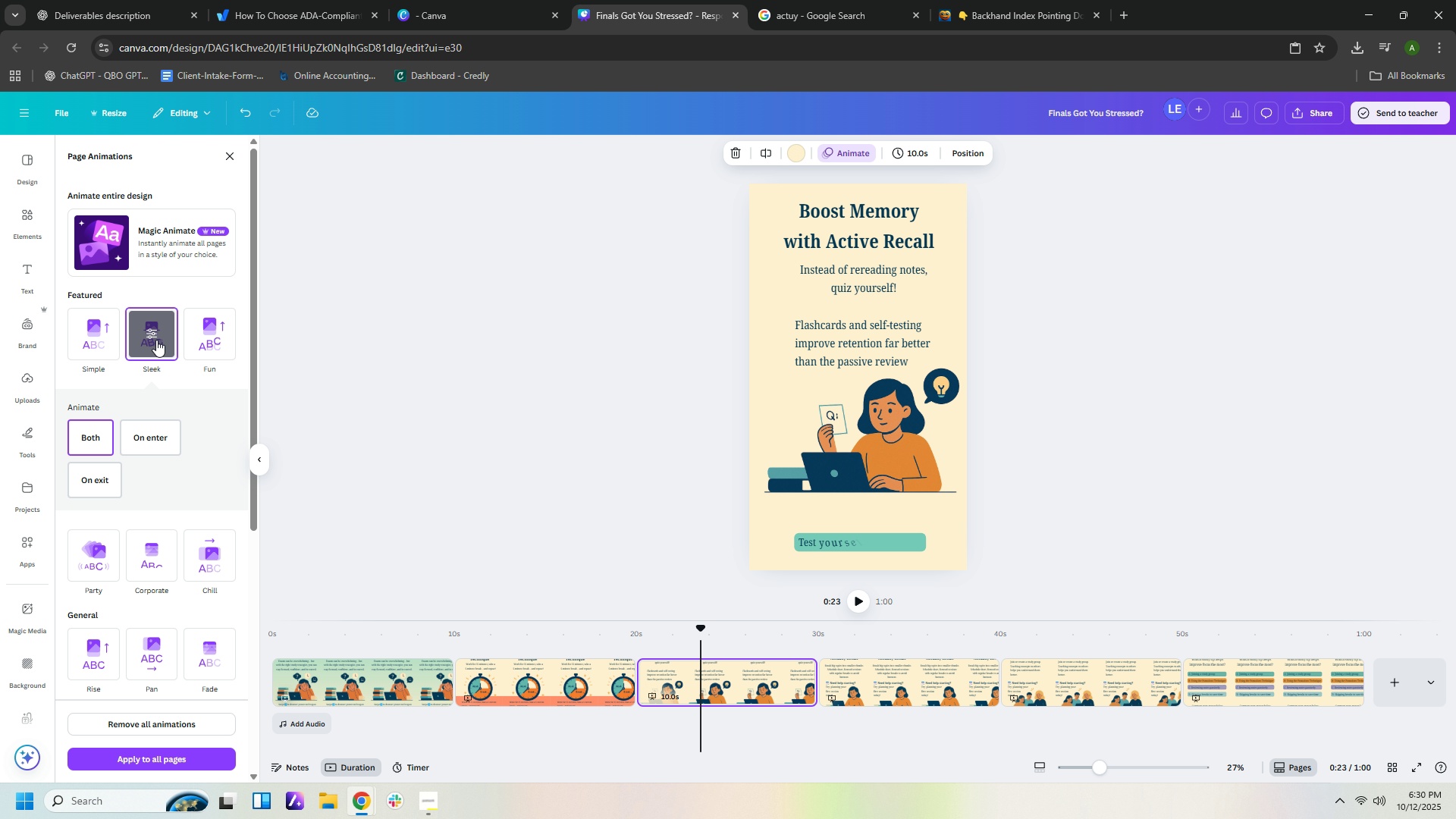 
left_click([195, 347])
 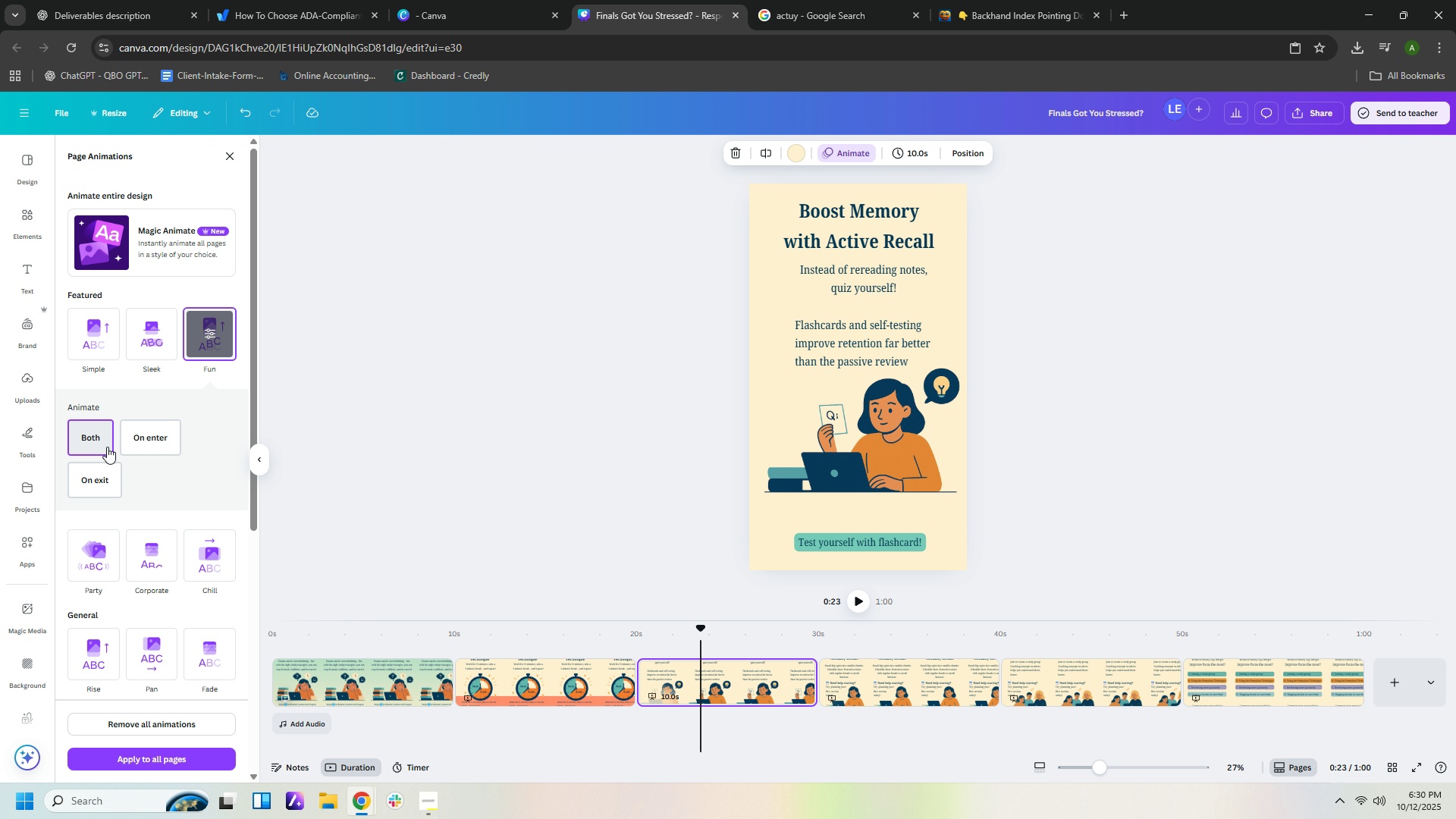 
left_click([102, 560])
 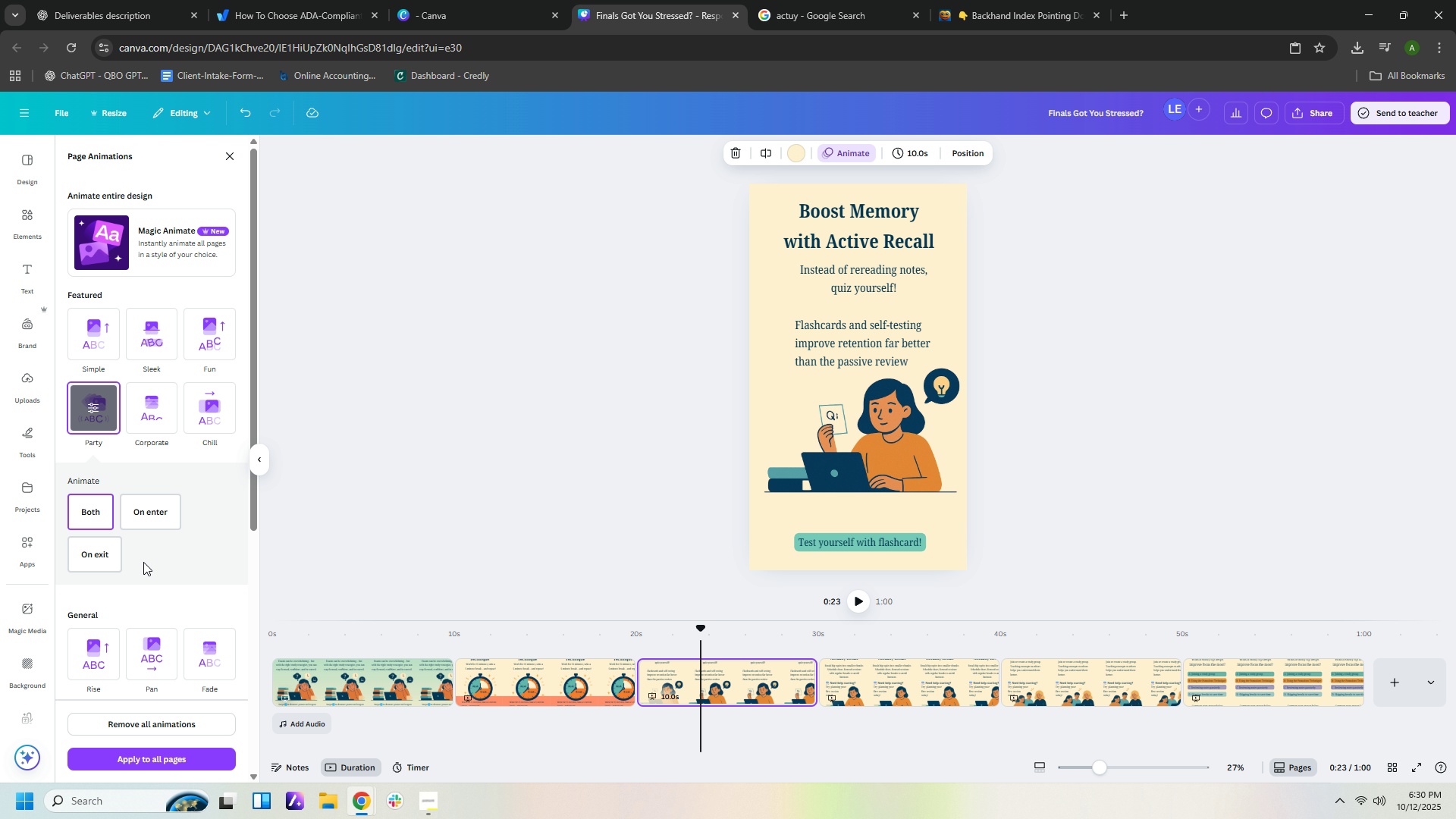 
left_click([146, 634])
 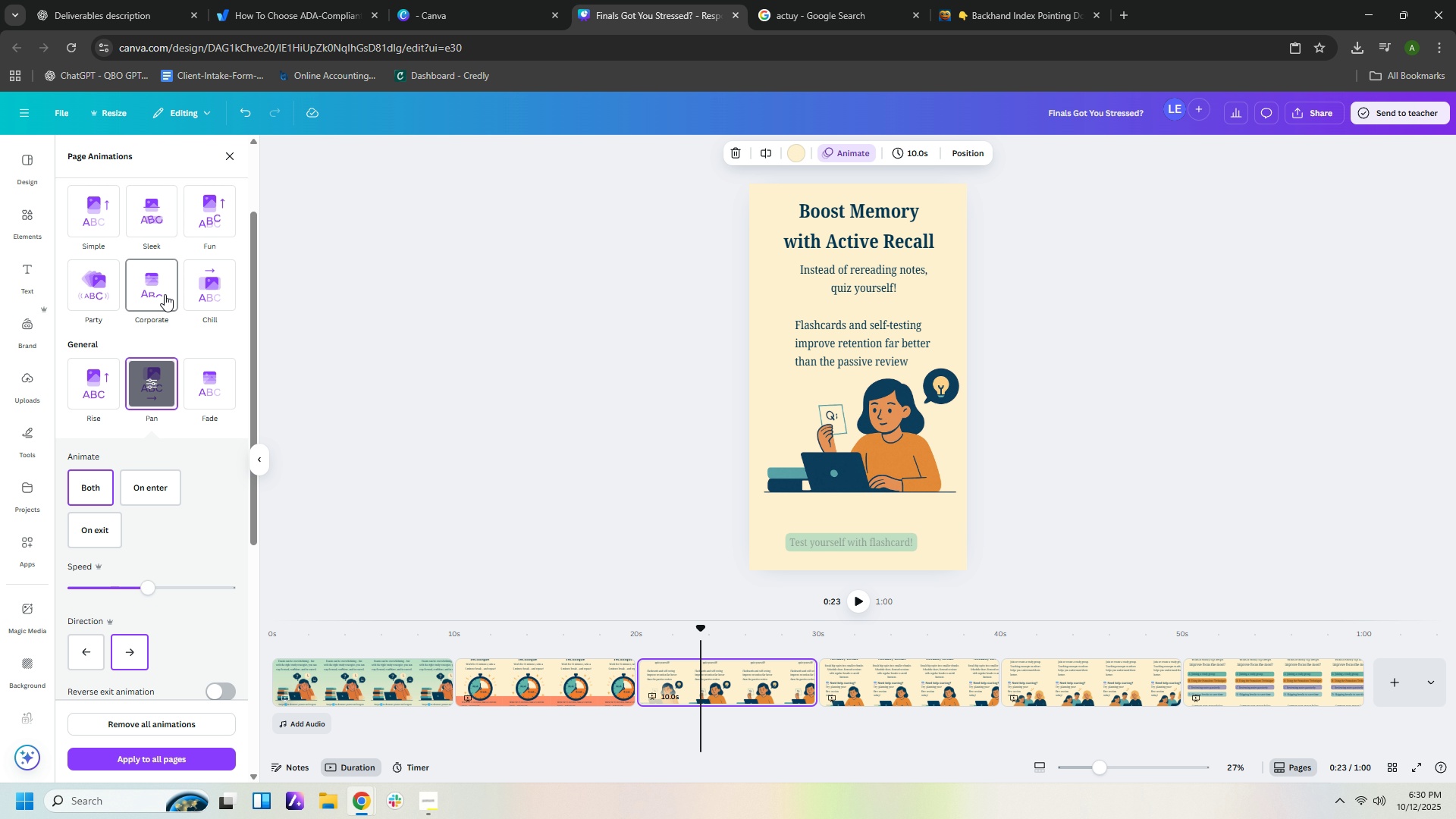 
left_click([165, 294])
 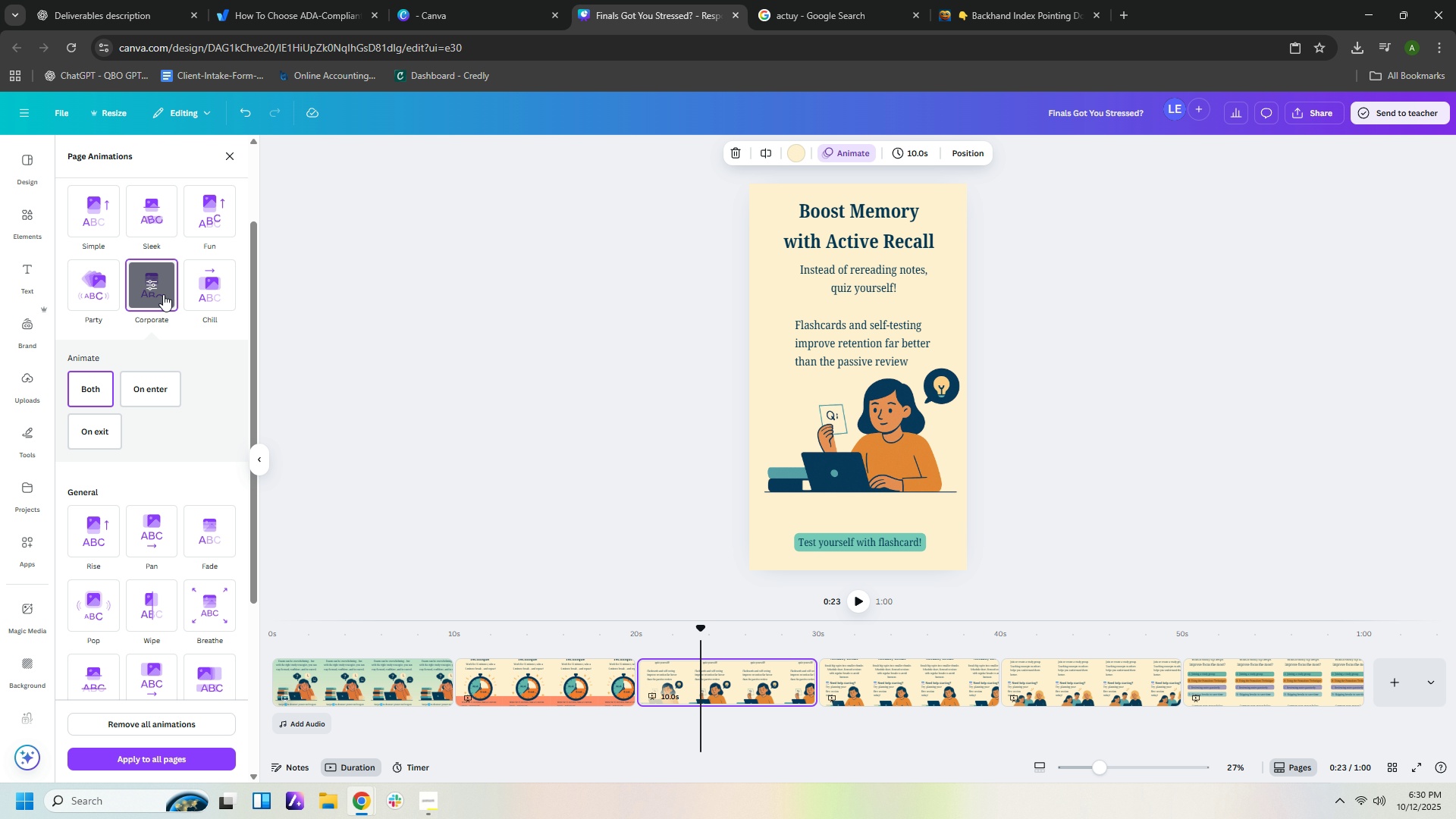 
left_click([196, 287])
 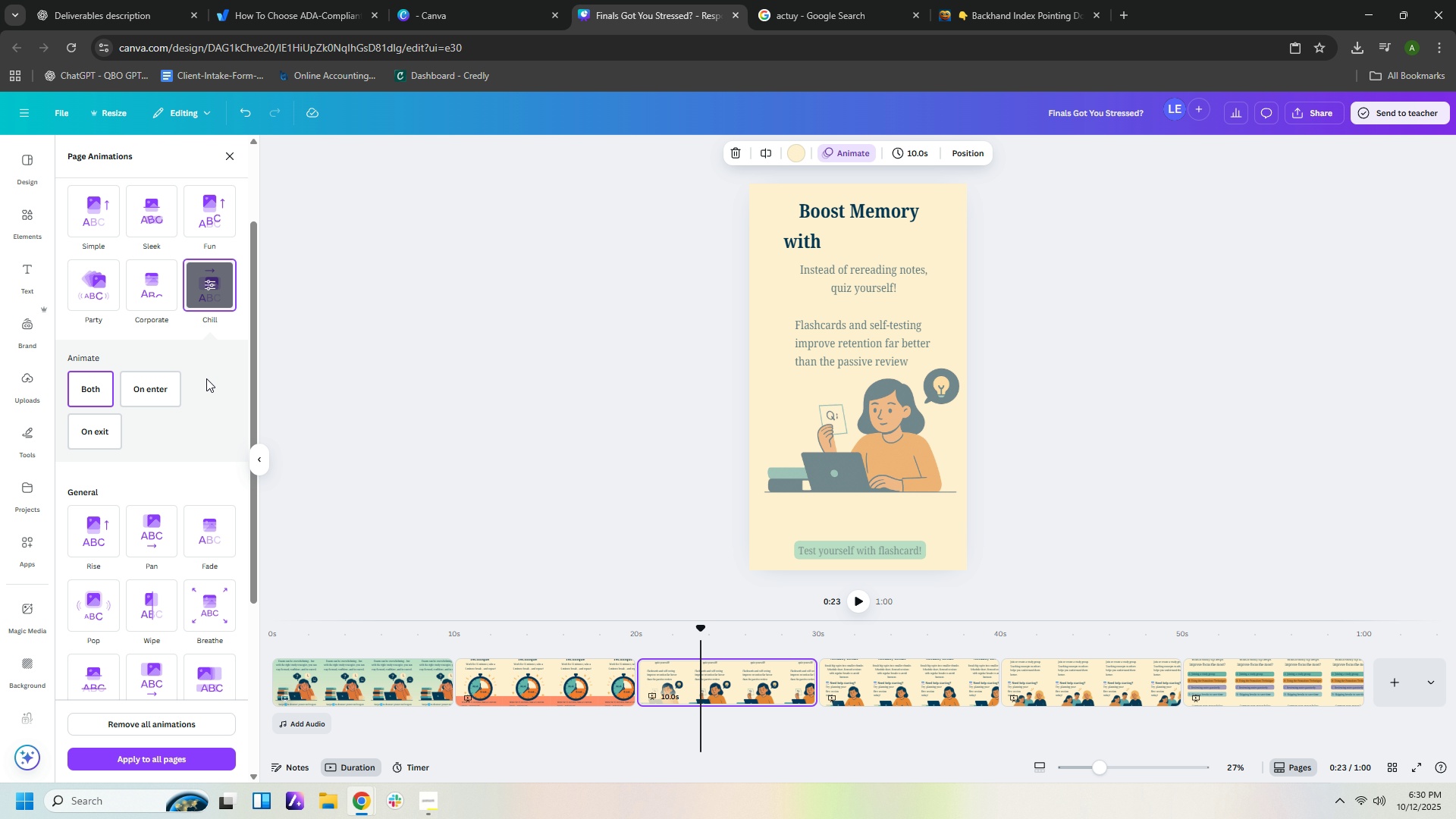 
left_click([109, 536])
 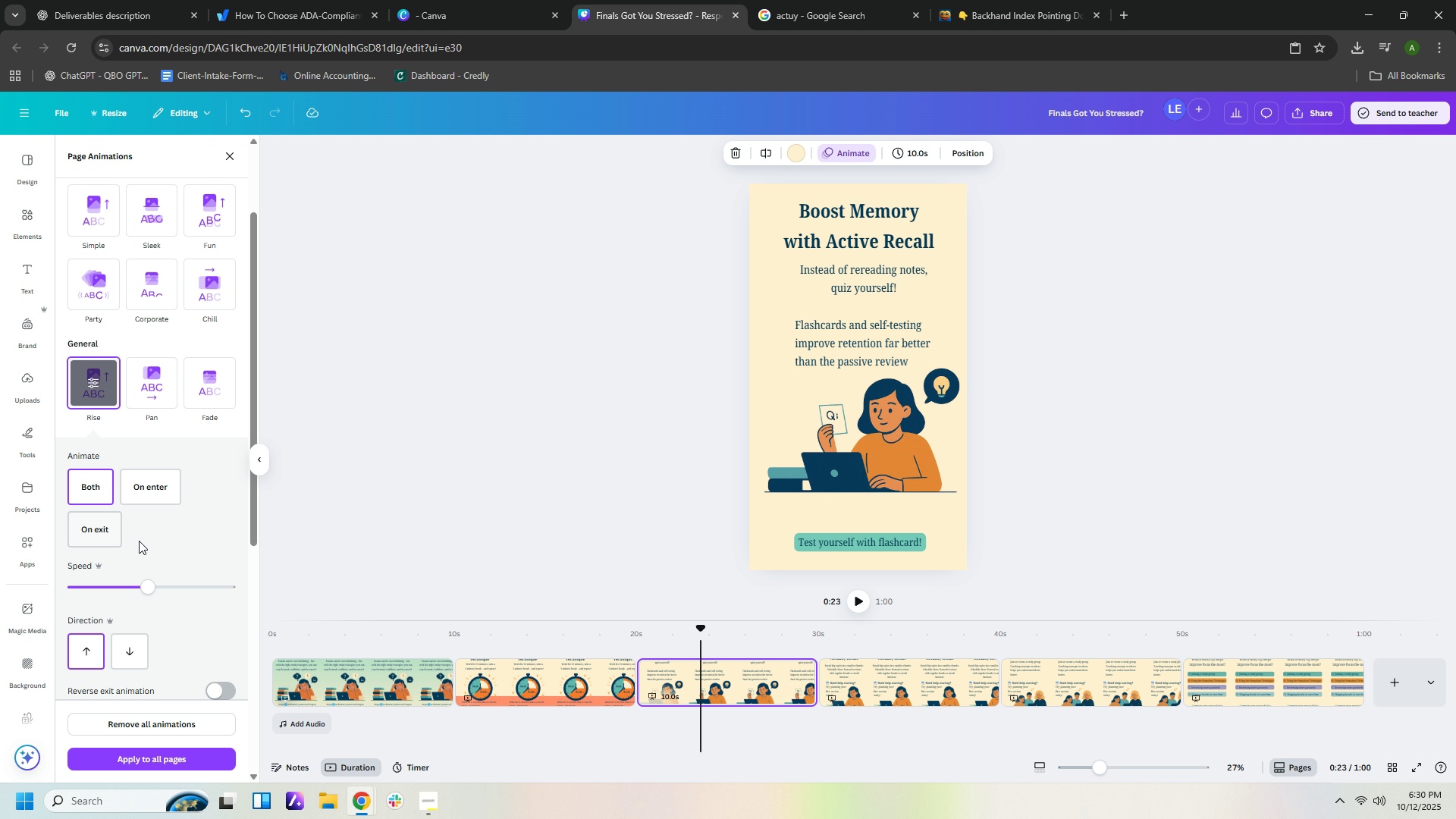 
left_click([140, 541])
 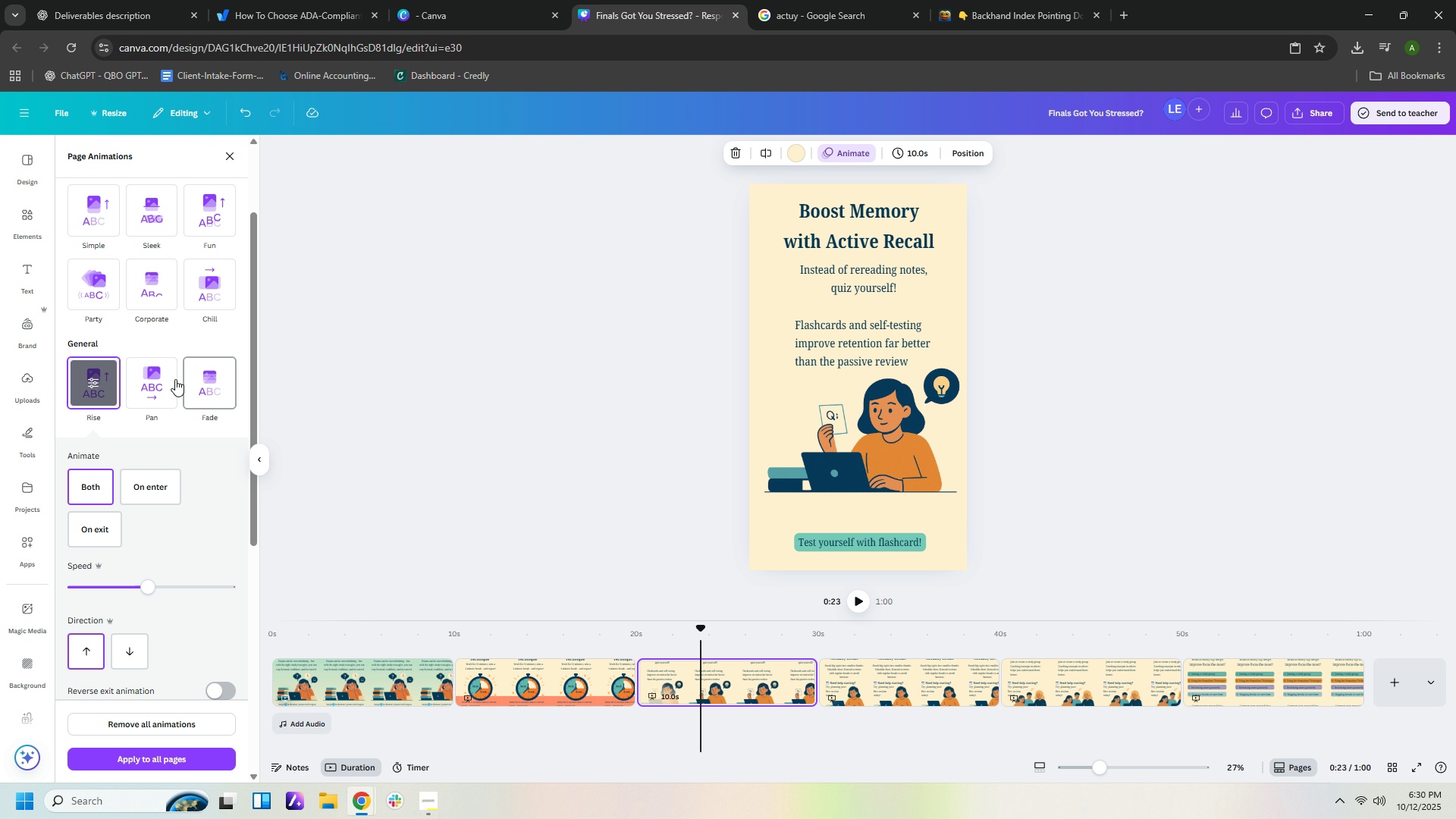 
left_click([156, 377])
 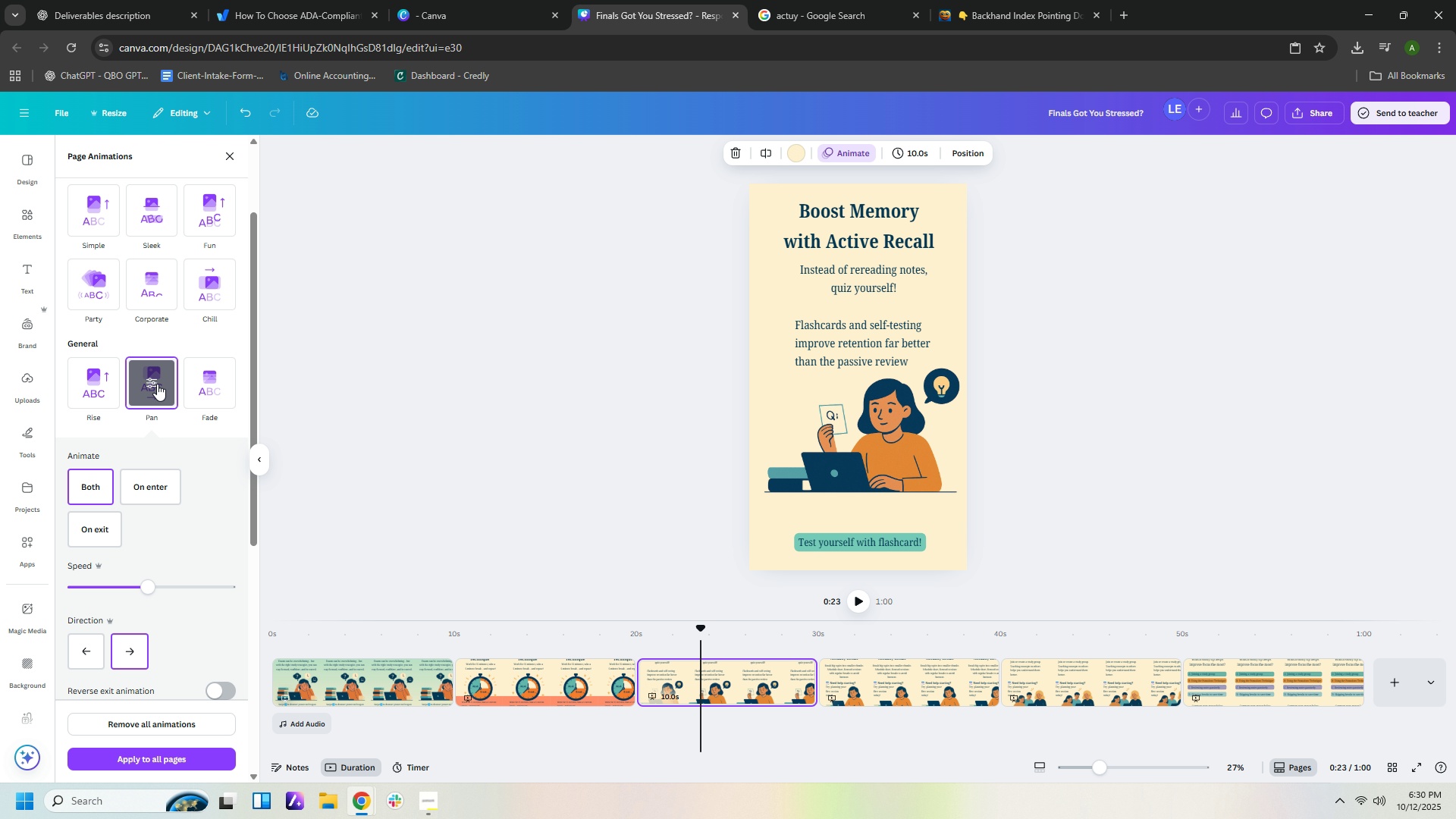 
wait(5.78)
 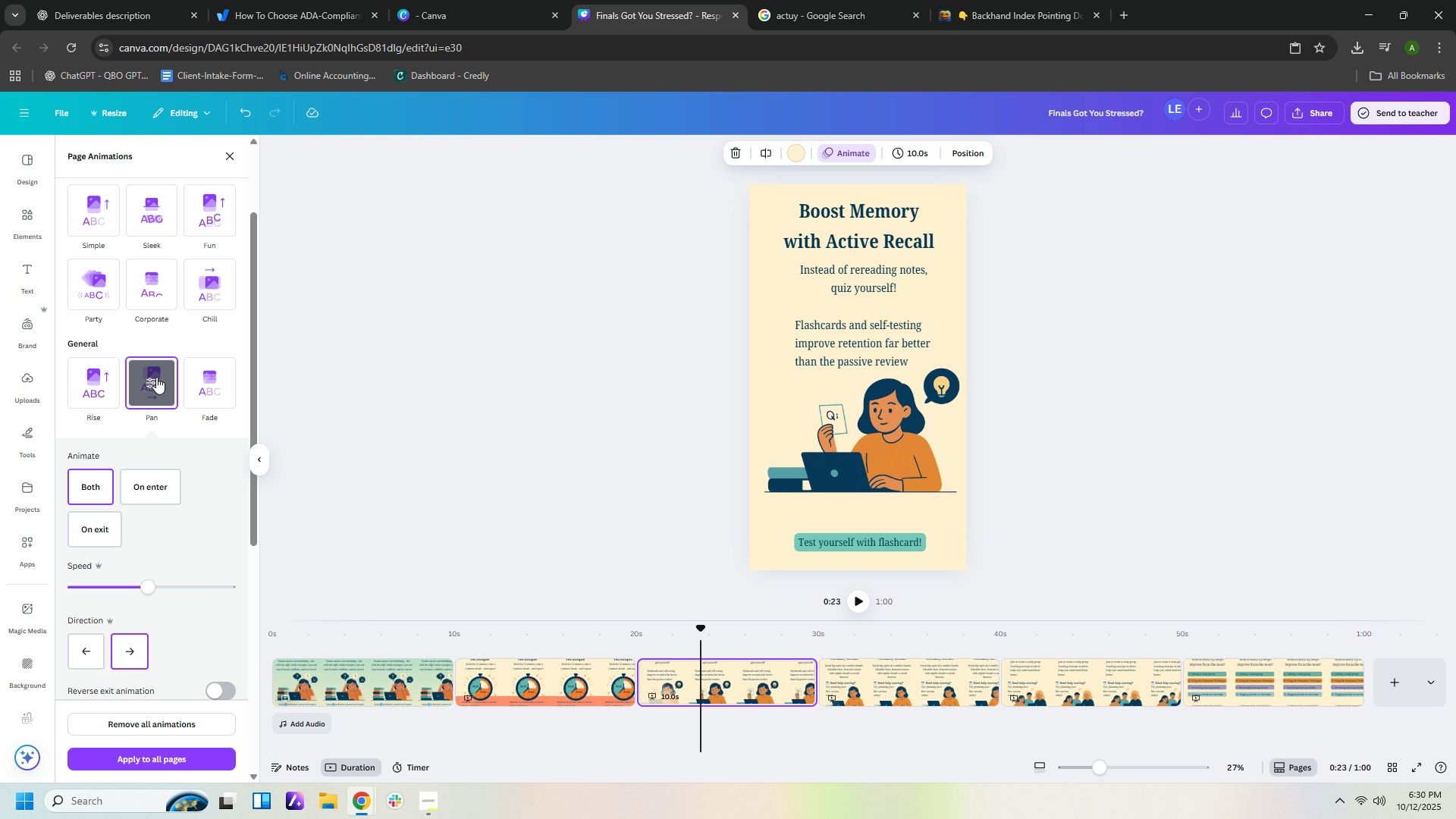 
left_click([875, 695])
 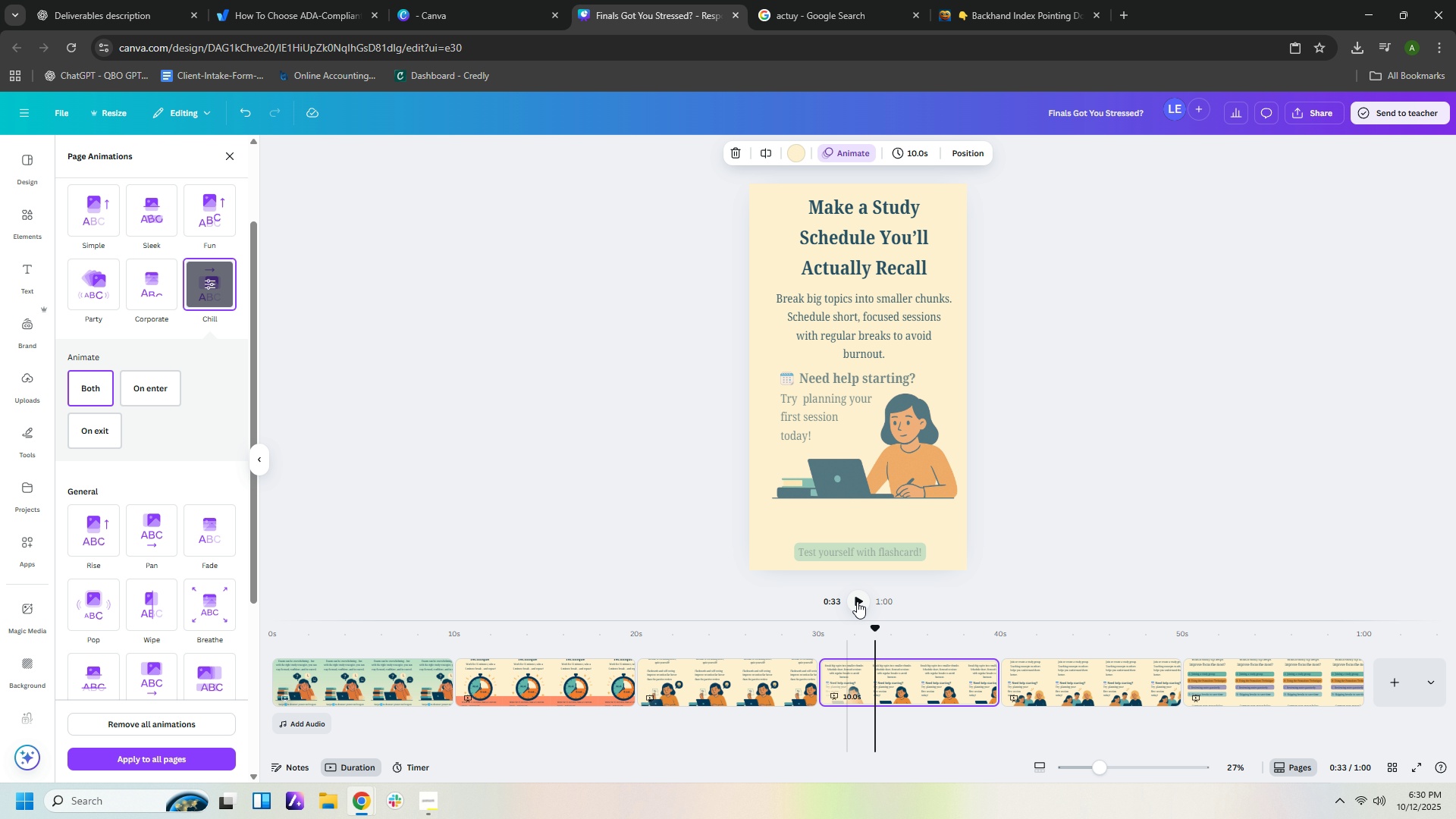 
left_click([857, 601])
 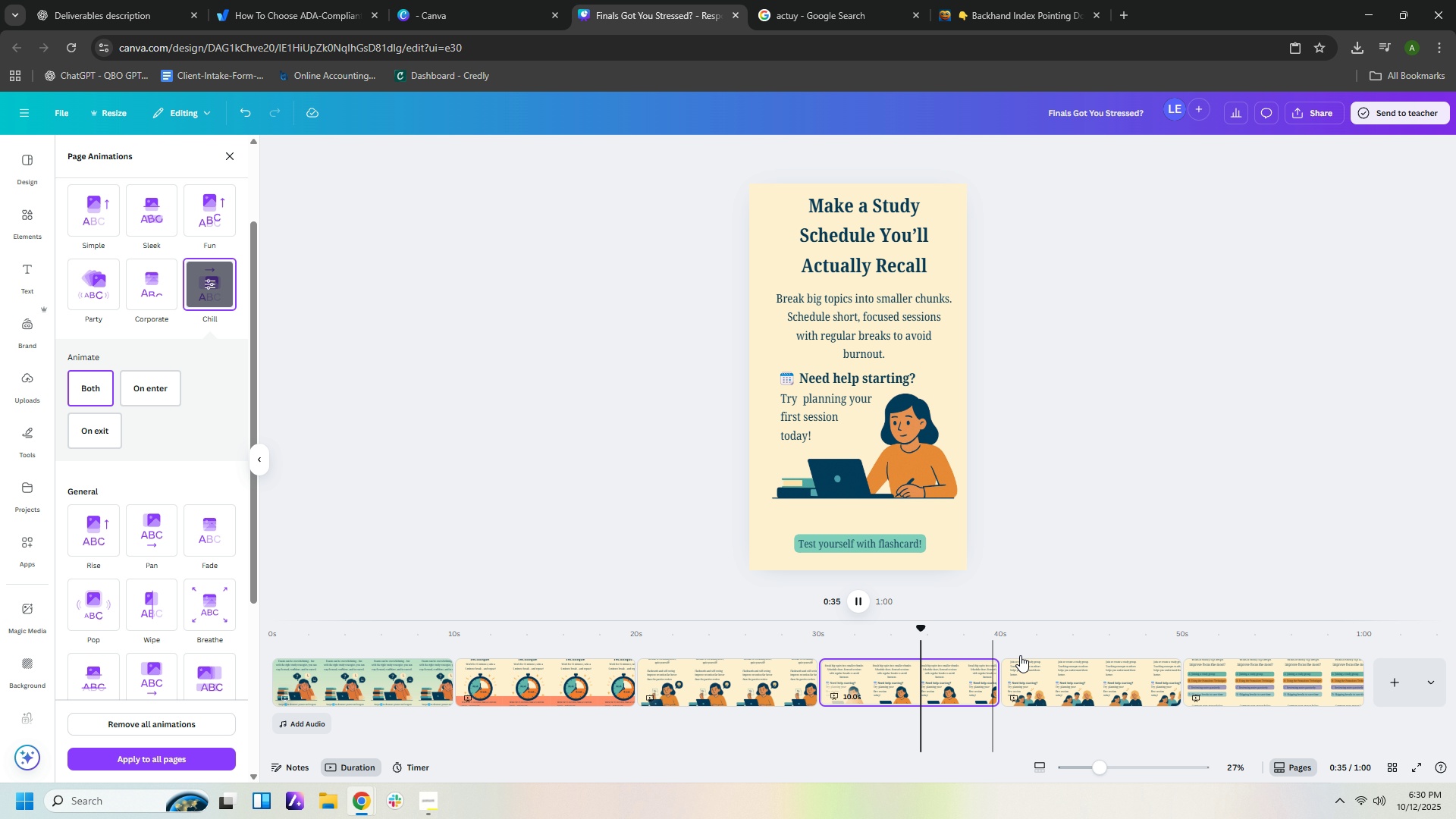 
left_click_drag(start_coordinate=[932, 631], to_coordinate=[810, 632])
 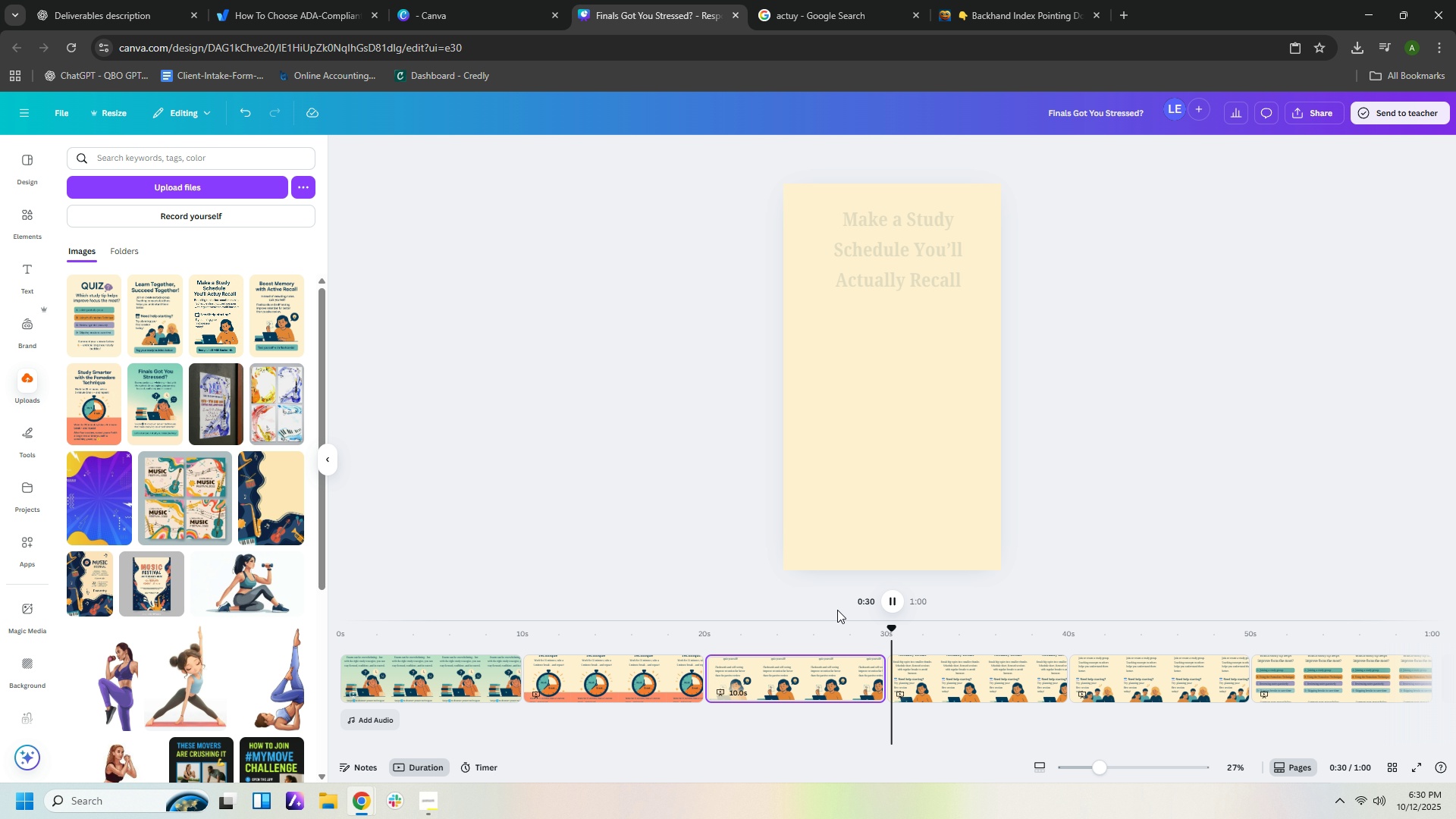 
mouse_move([888, 618])
 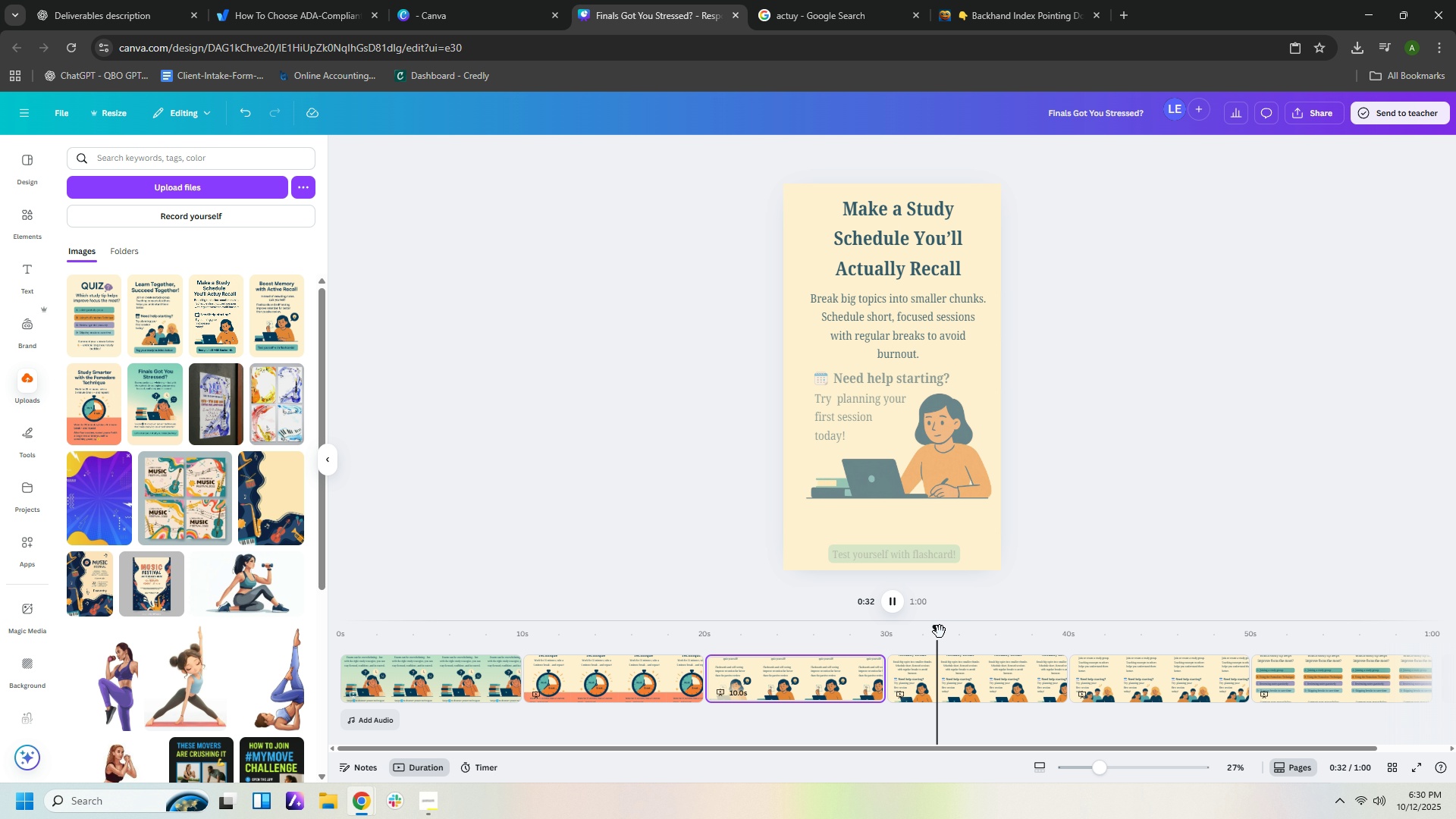 
left_click_drag(start_coordinate=[940, 632], to_coordinate=[708, 637])
 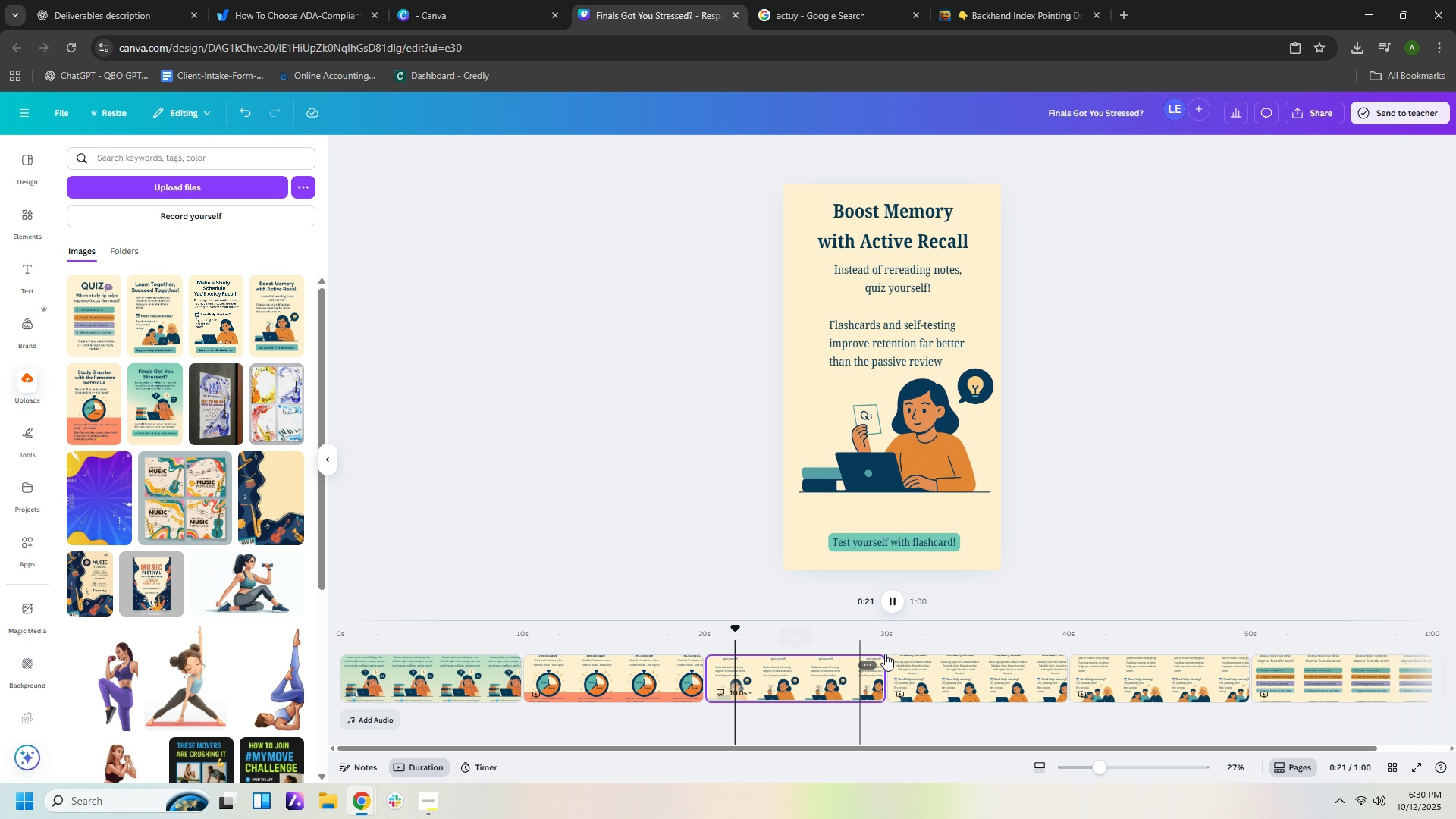 
left_click([946, 677])
 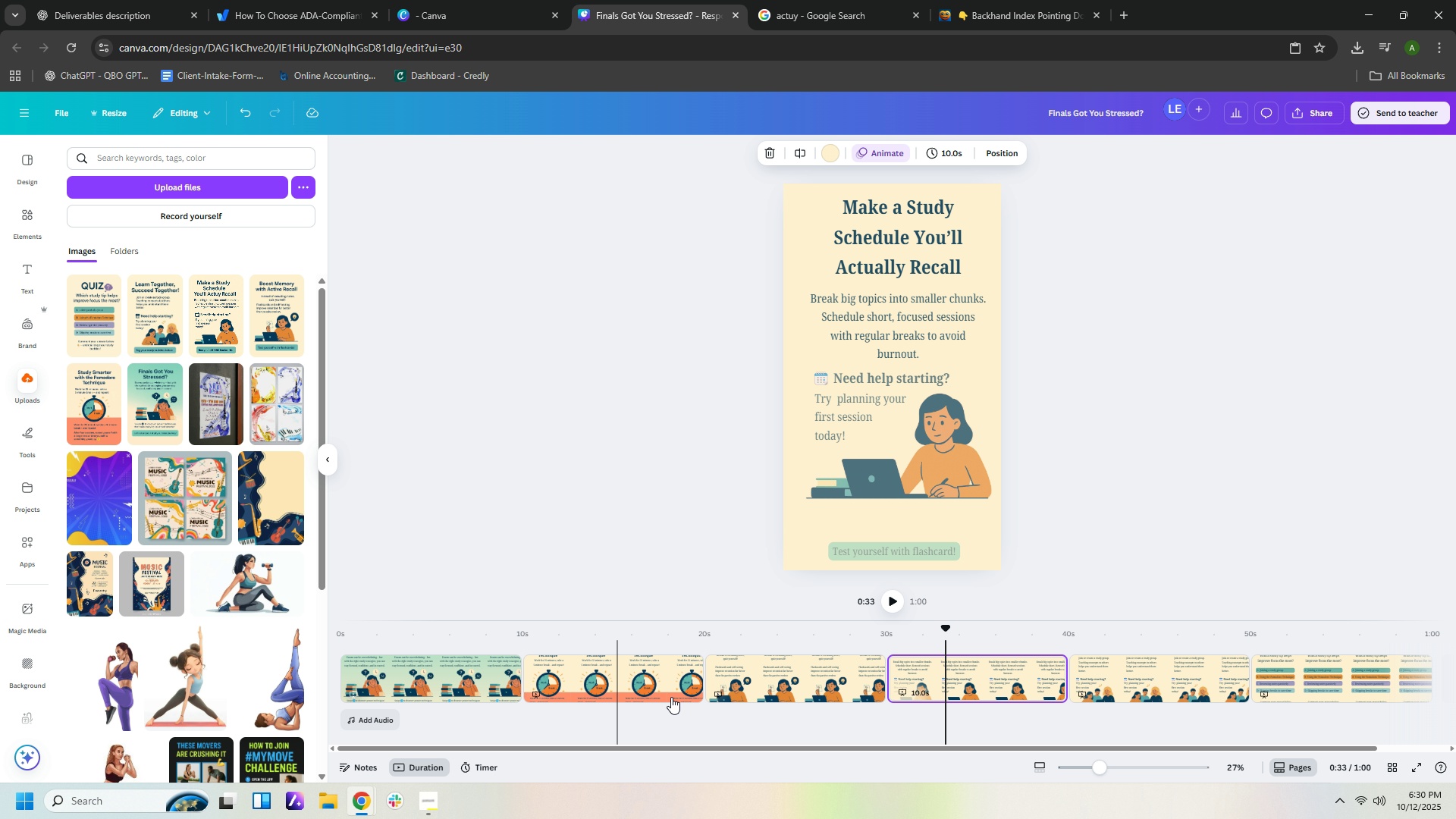 
left_click([937, 689])
 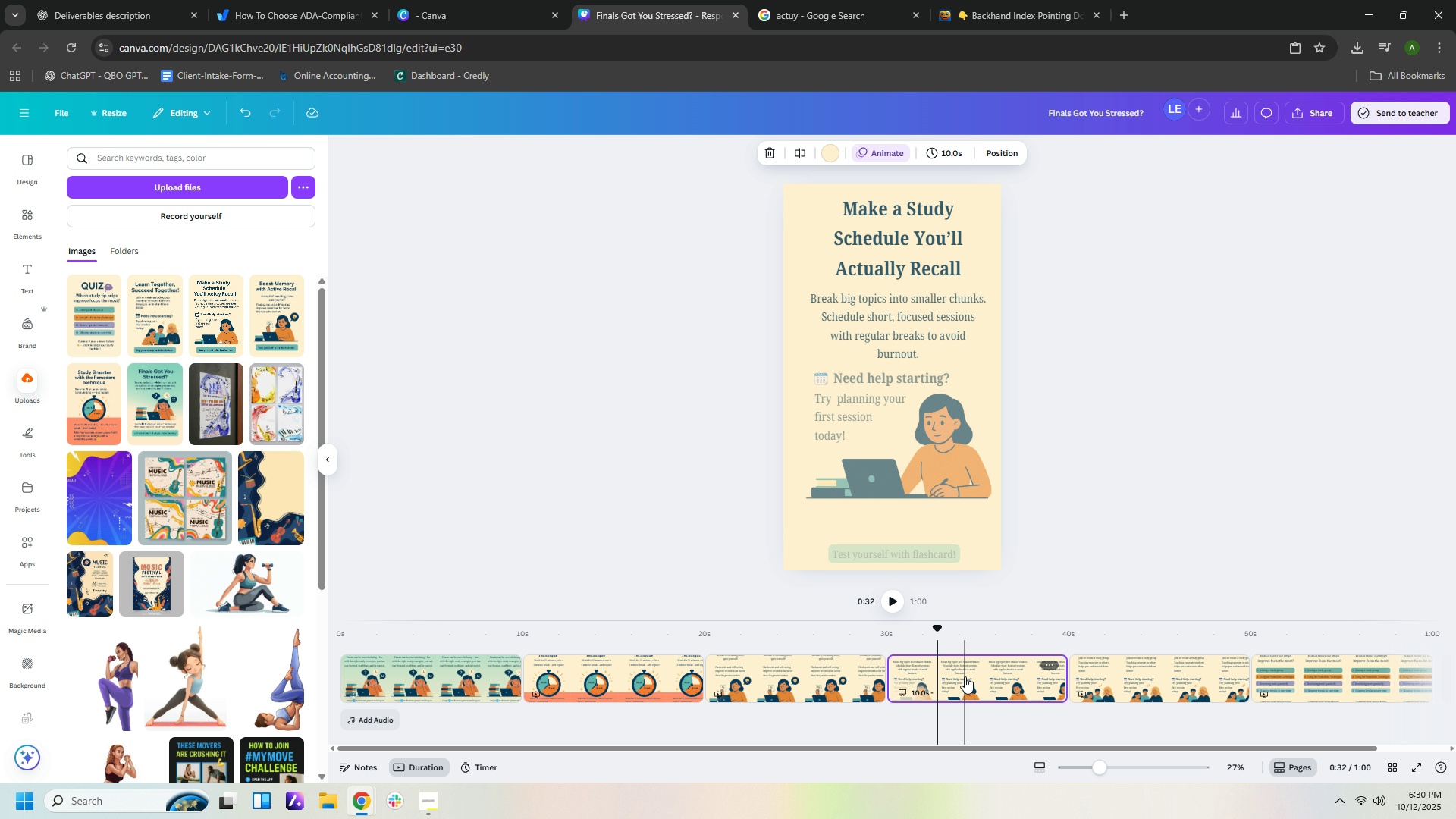 
left_click([965, 676])
 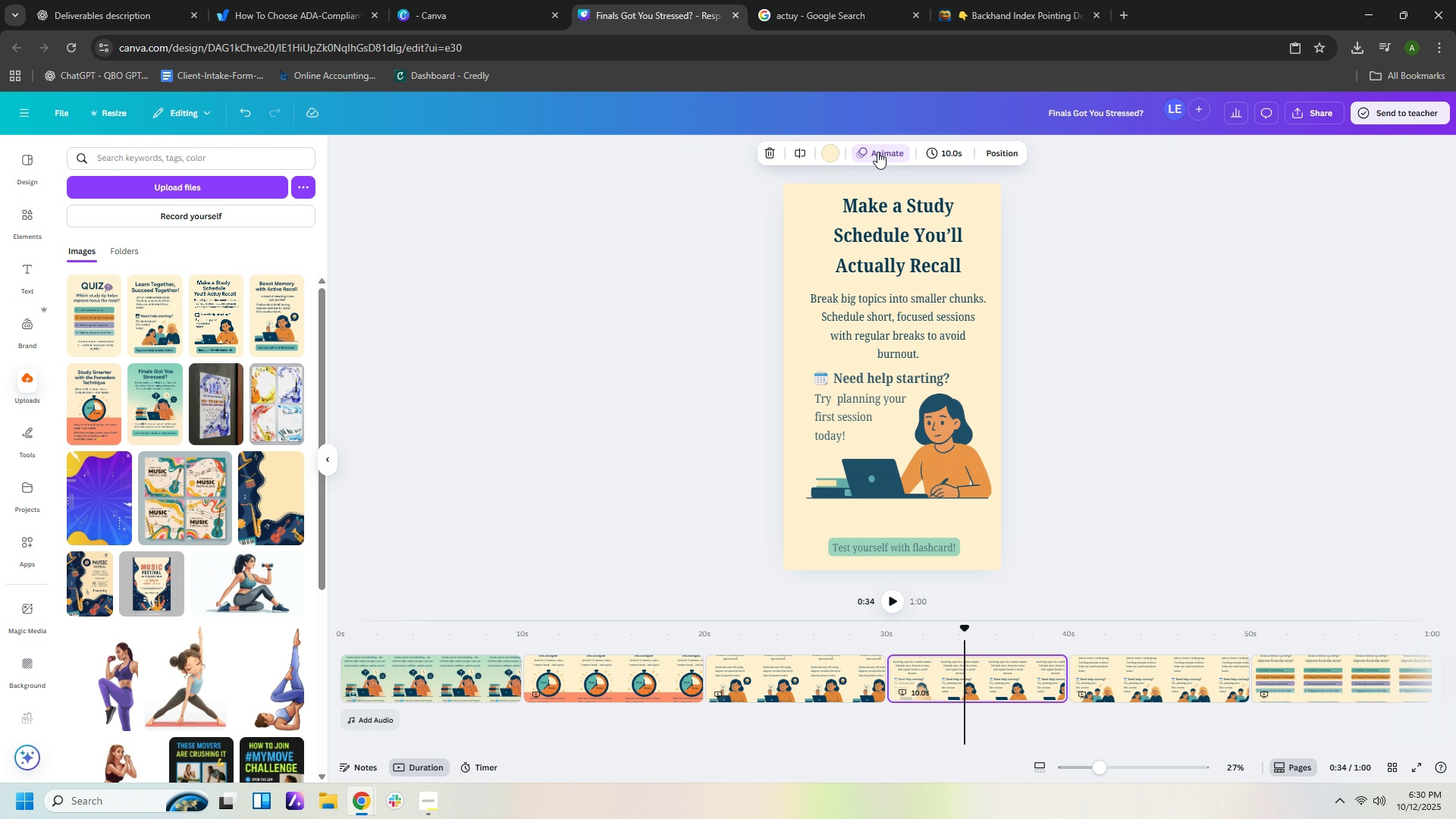 
left_click([877, 152])
 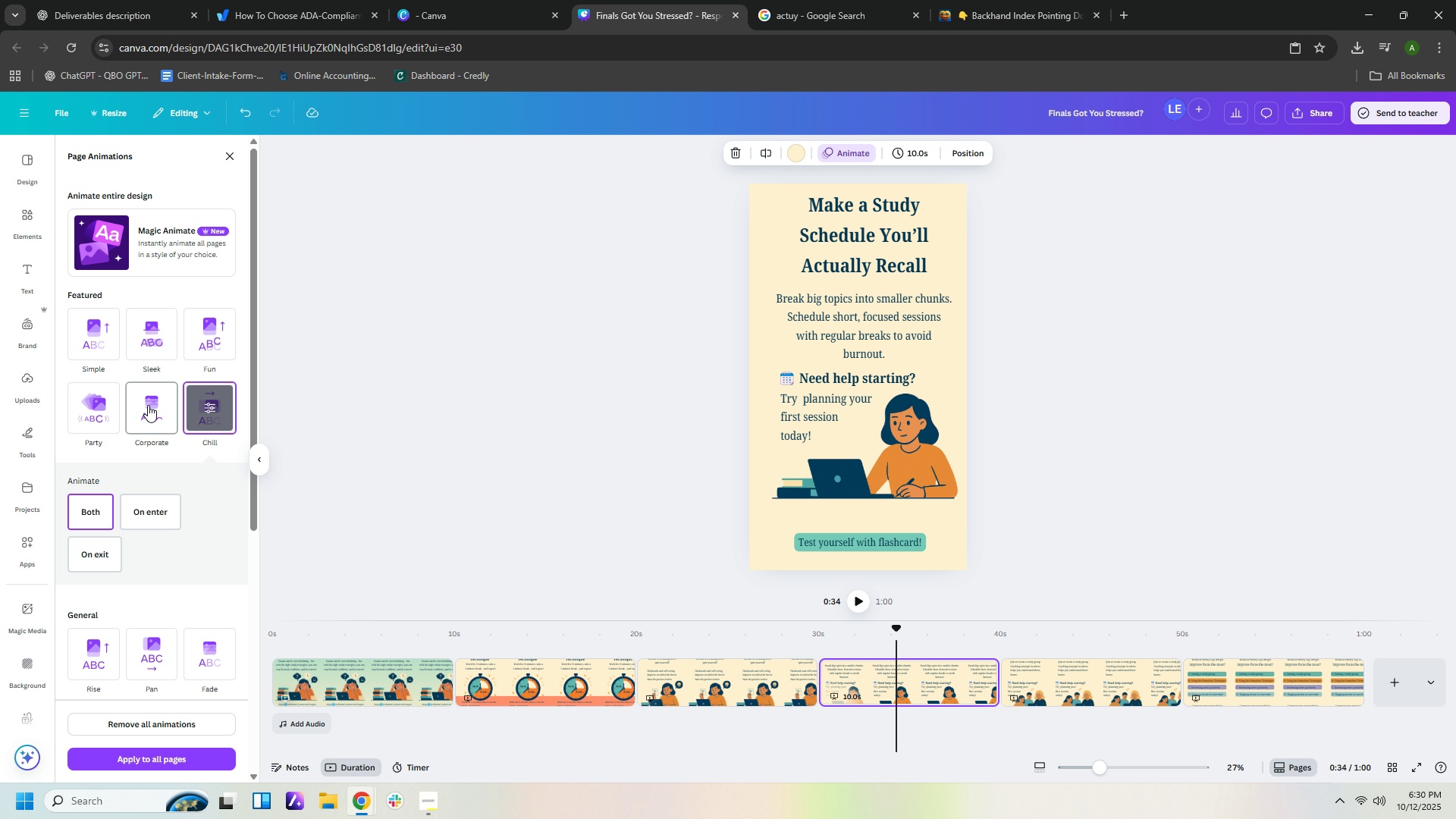 
left_click([148, 405])
 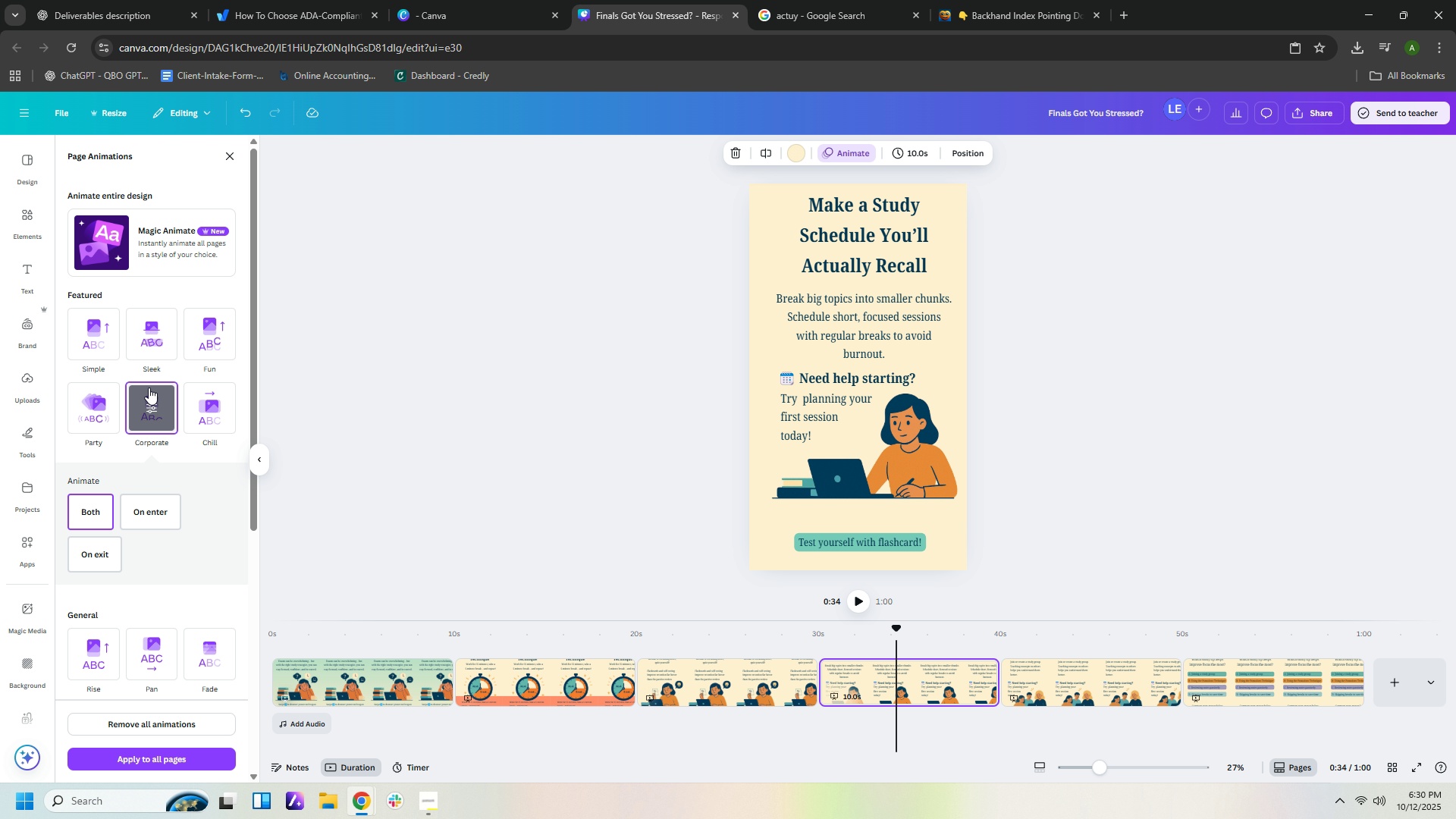 
left_click([156, 332])
 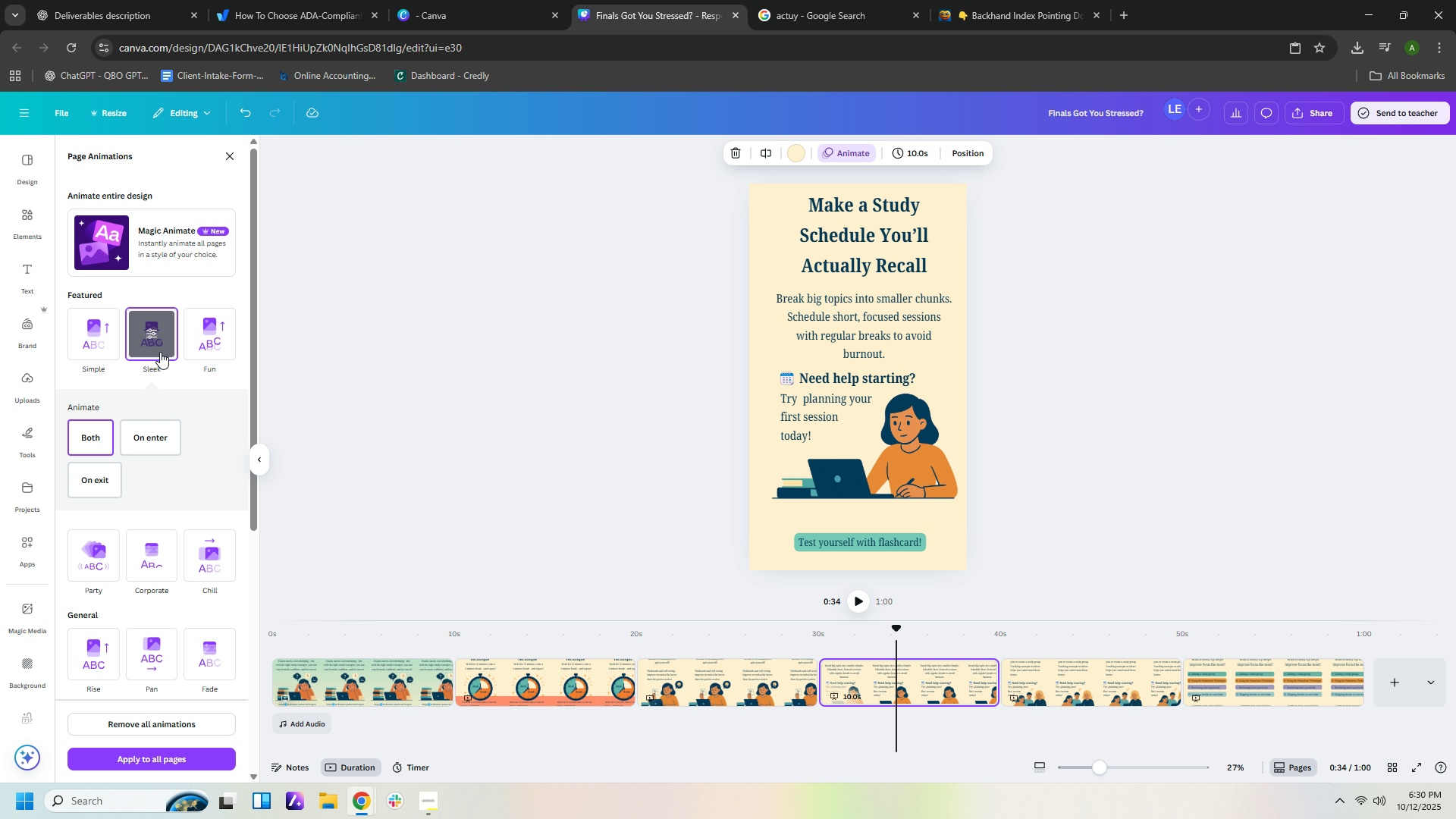 
left_click([1042, 678])
 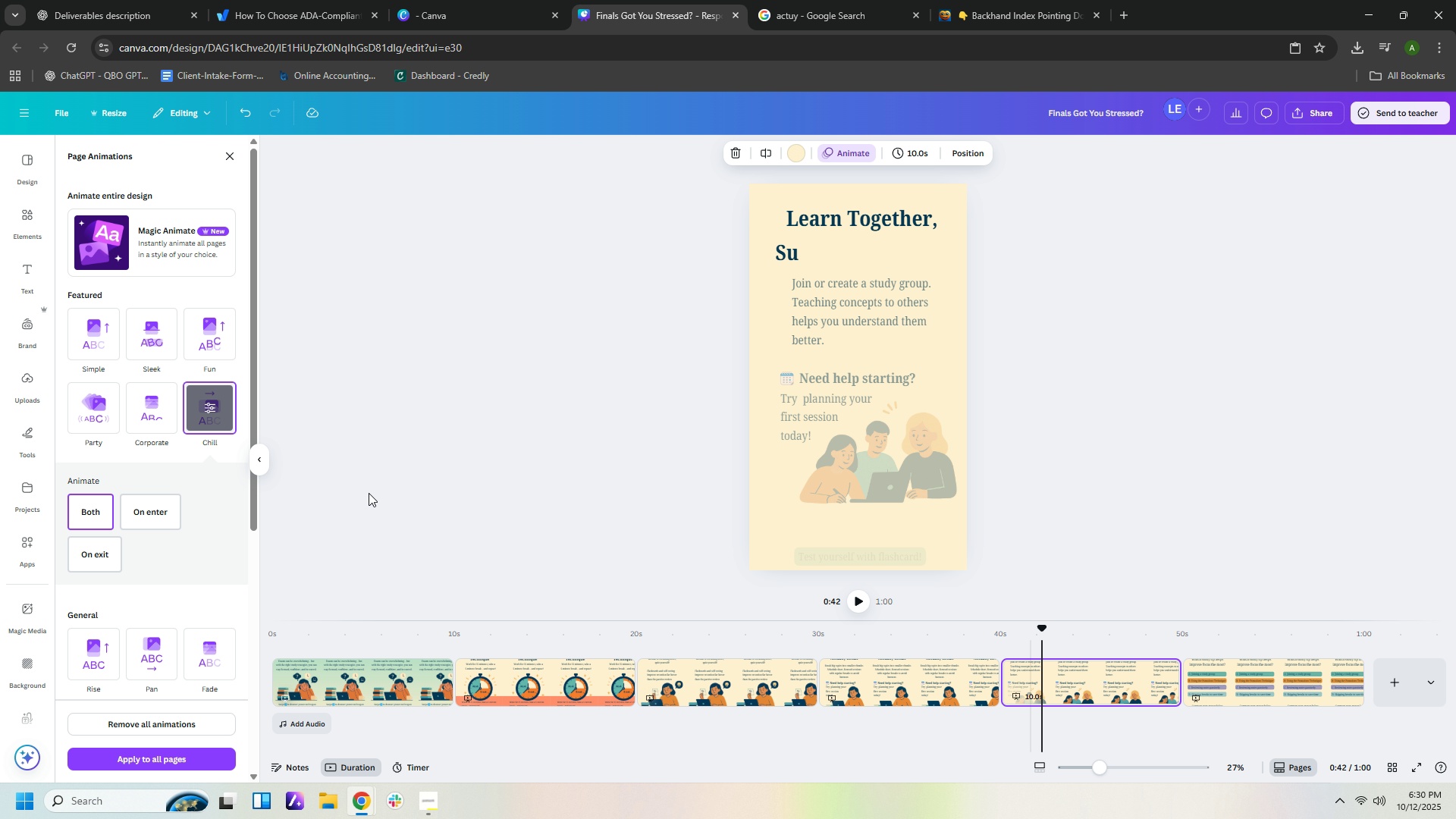 
wait(6.79)
 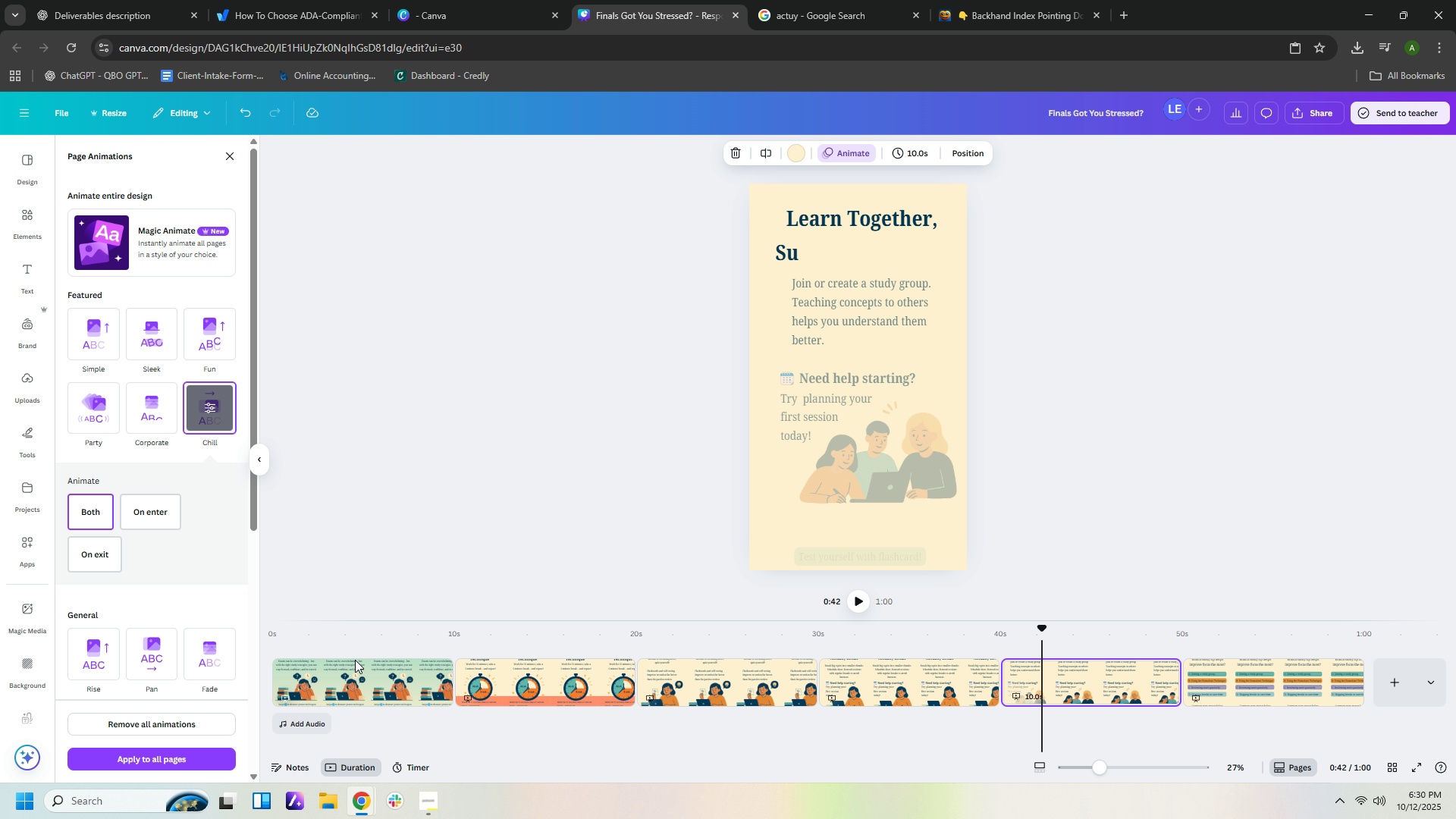 
left_click([160, 657])
 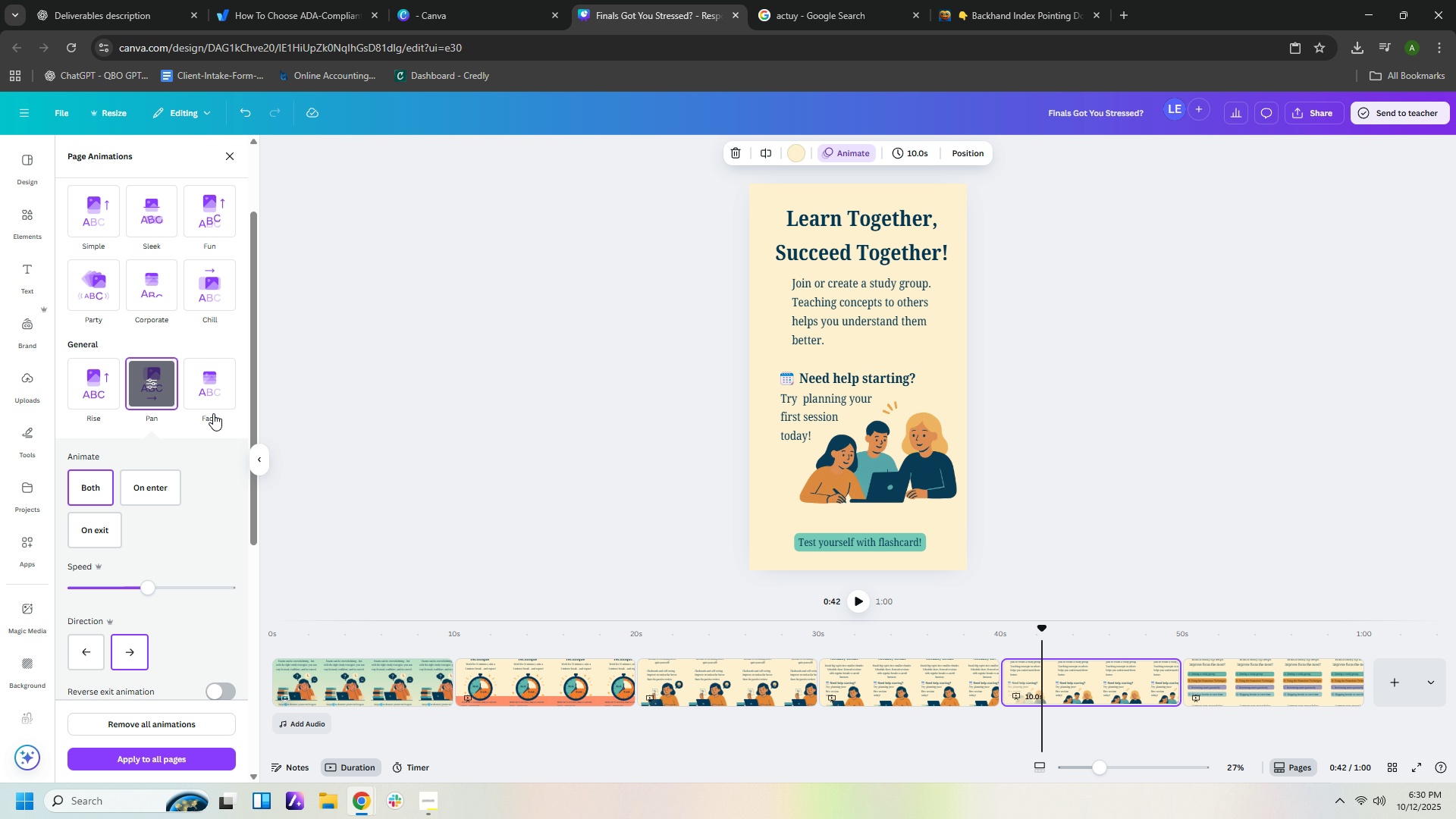 
left_click([192, 383])
 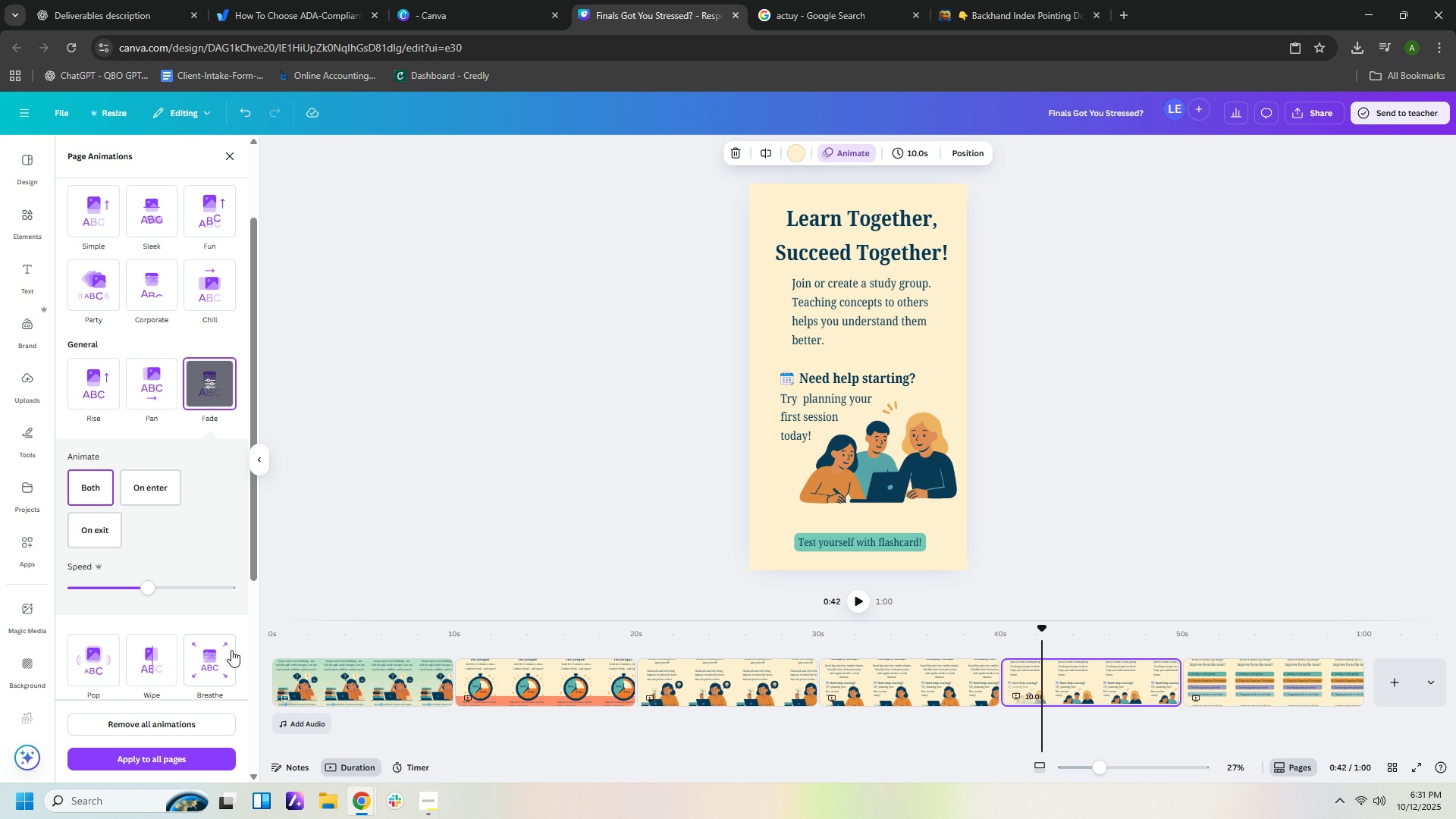 
left_click([315, 664])
 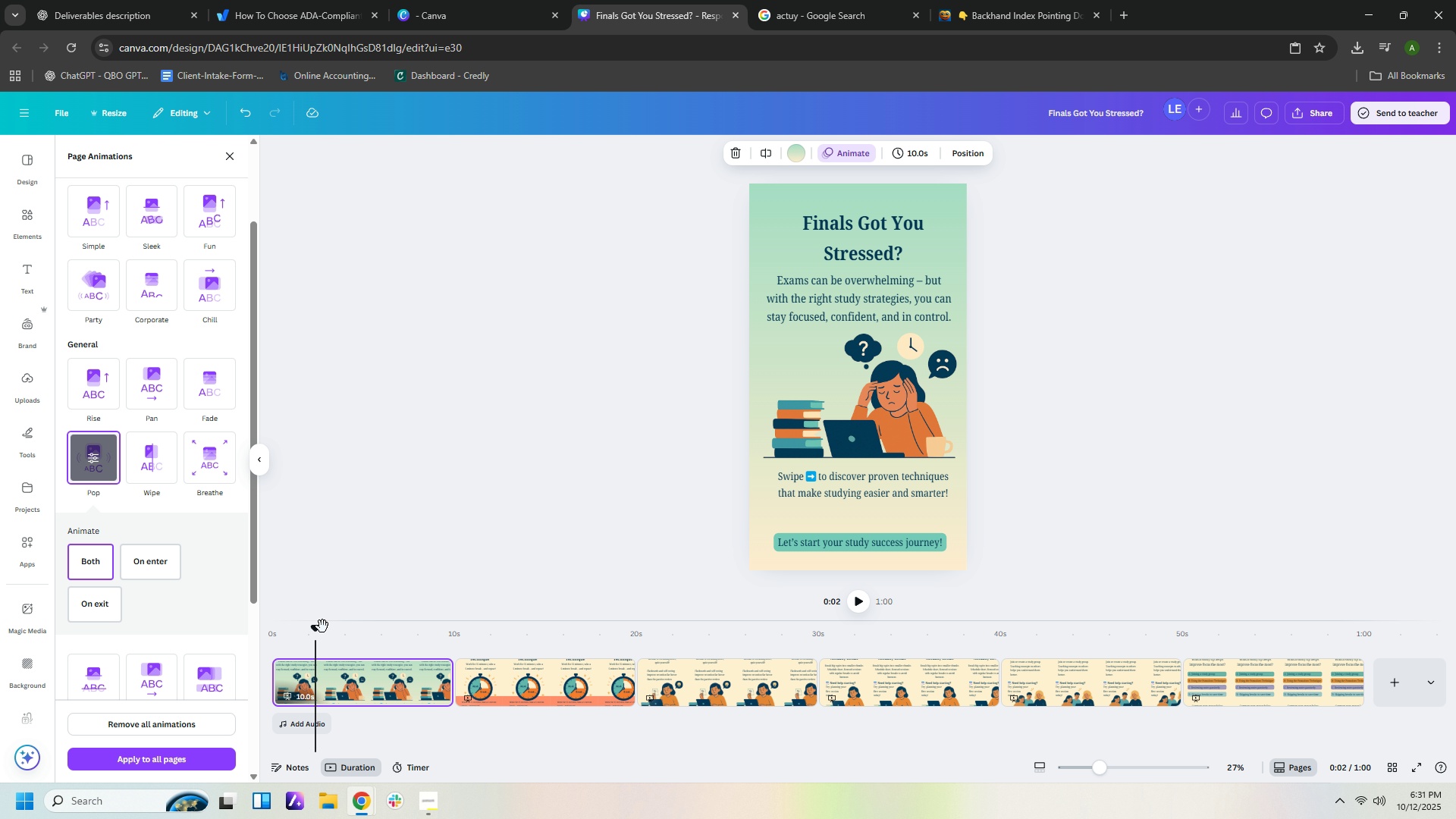 
left_click_drag(start_coordinate=[318, 624], to_coordinate=[278, 623])
 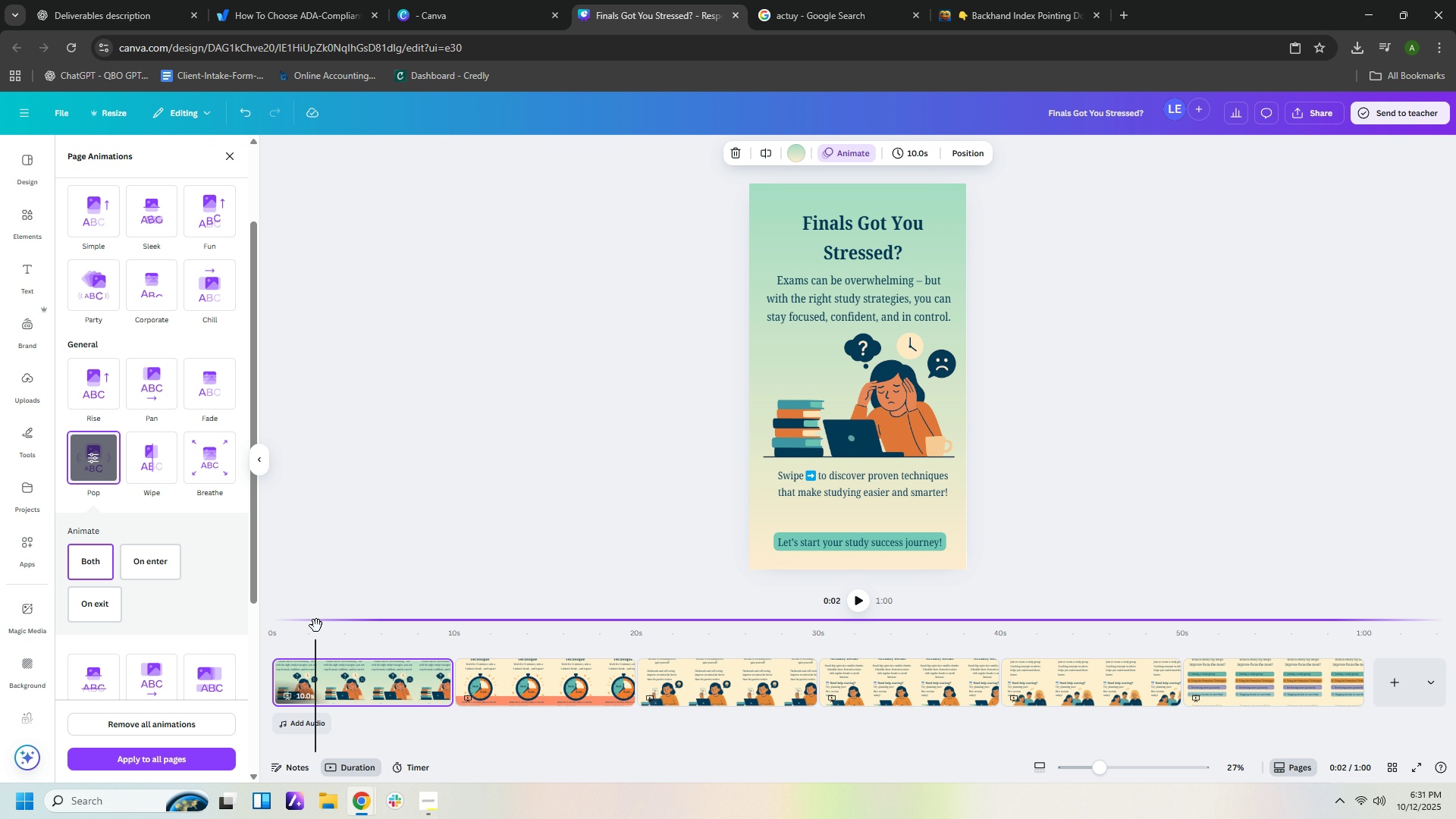 
left_click_drag(start_coordinate=[315, 629], to_coordinate=[264, 635])
 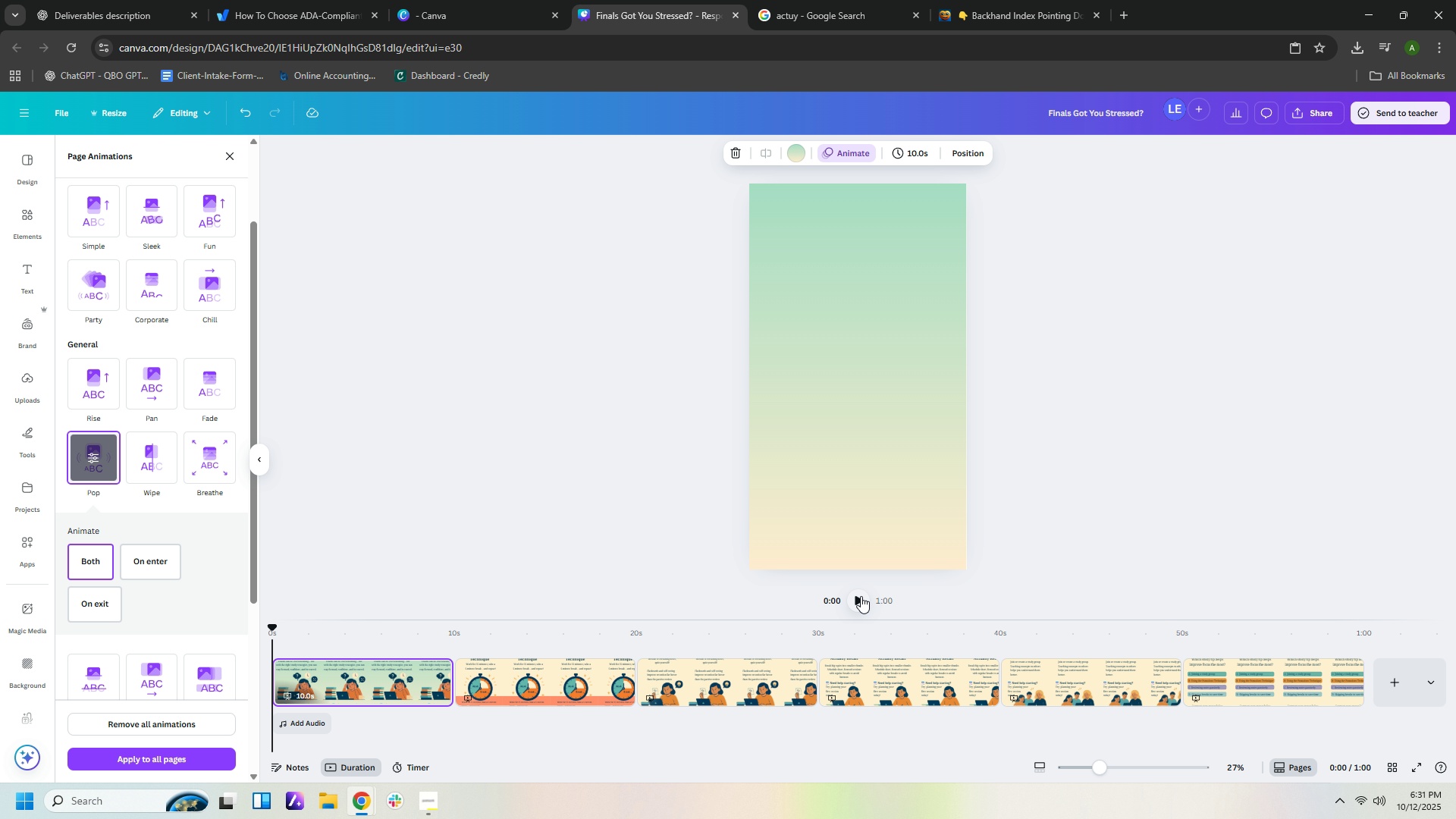 
left_click([861, 596])
 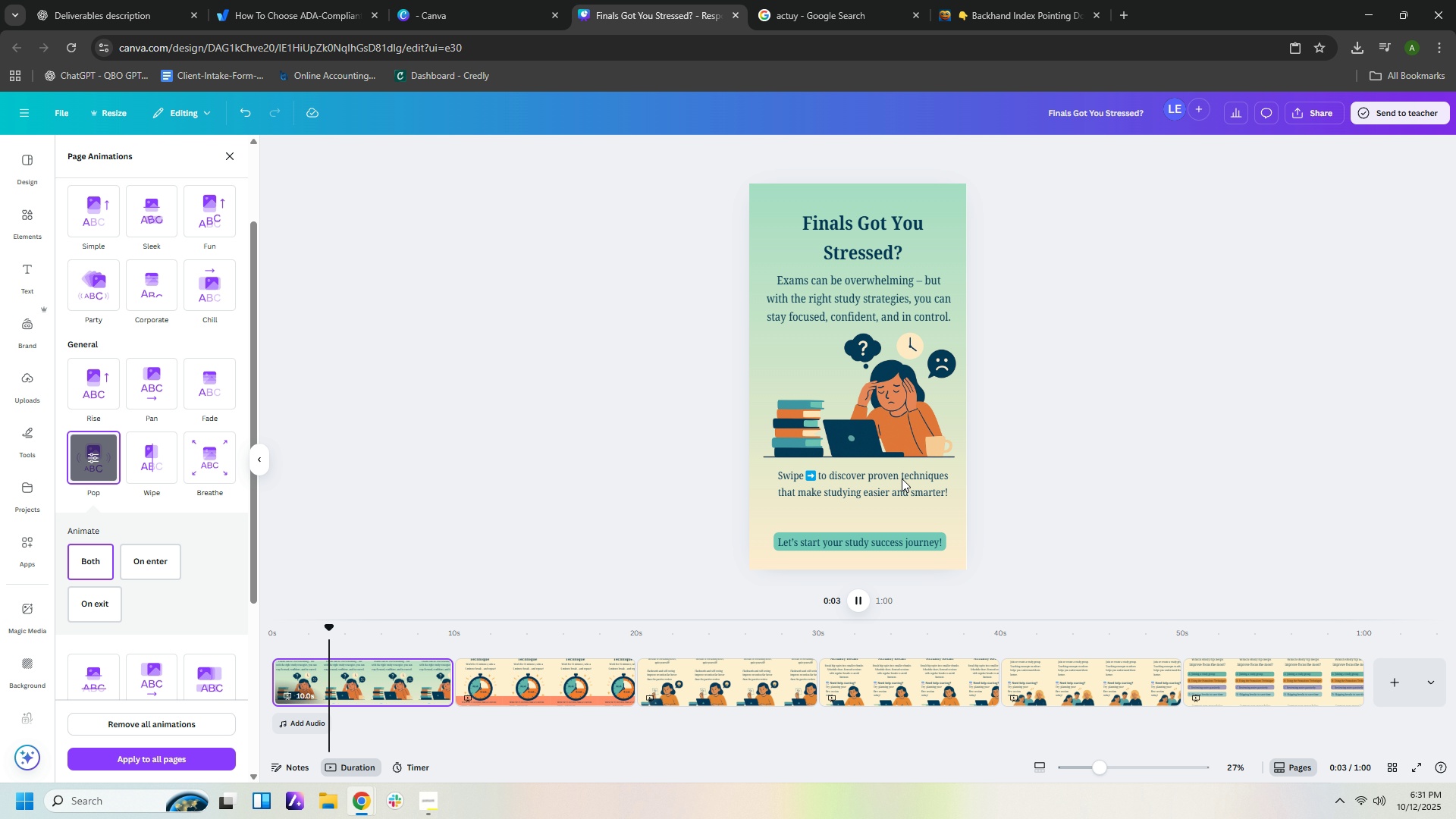 
left_click_drag(start_coordinate=[343, 623], to_coordinate=[303, 626])
 